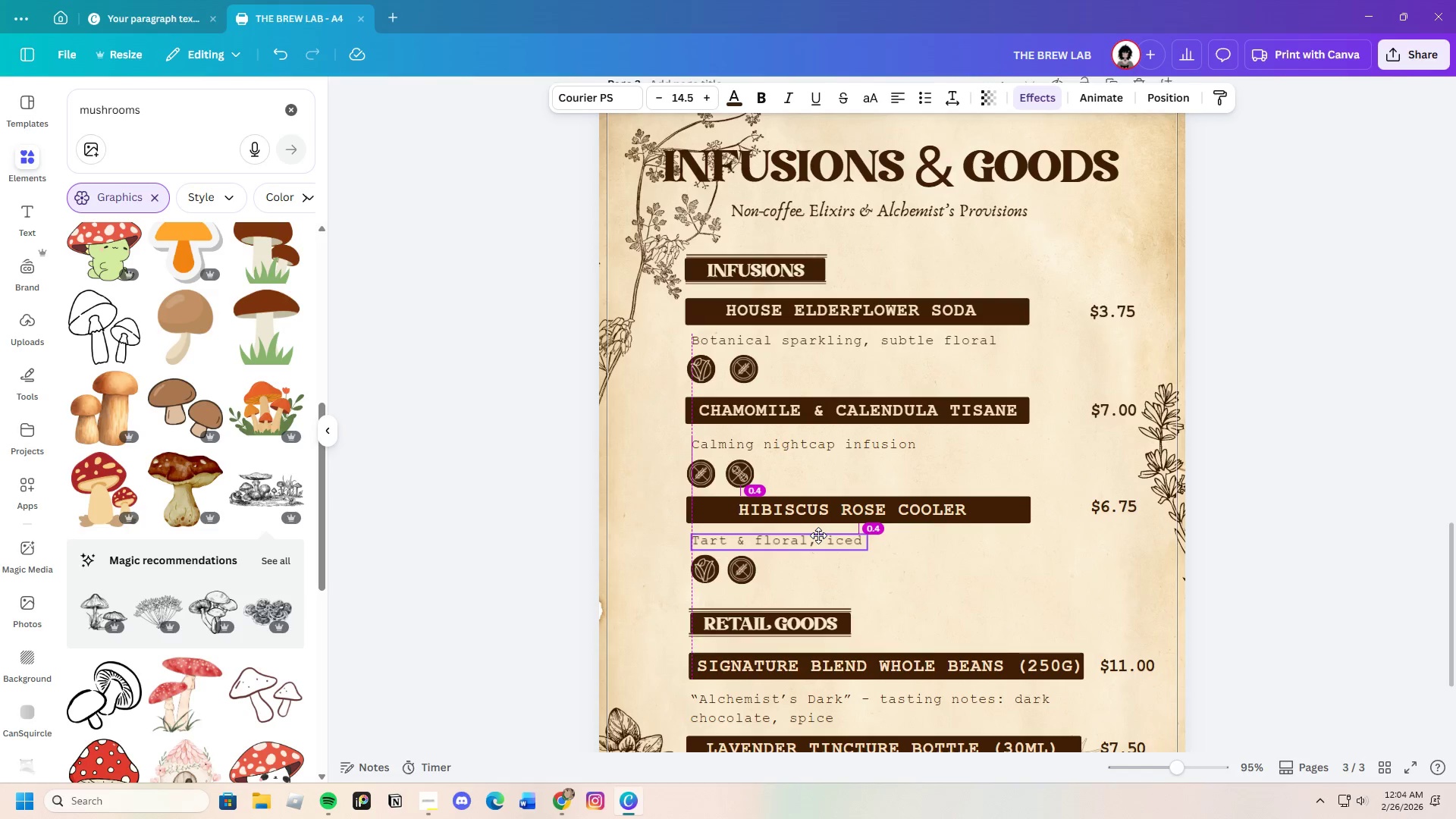 
wait(5.95)
 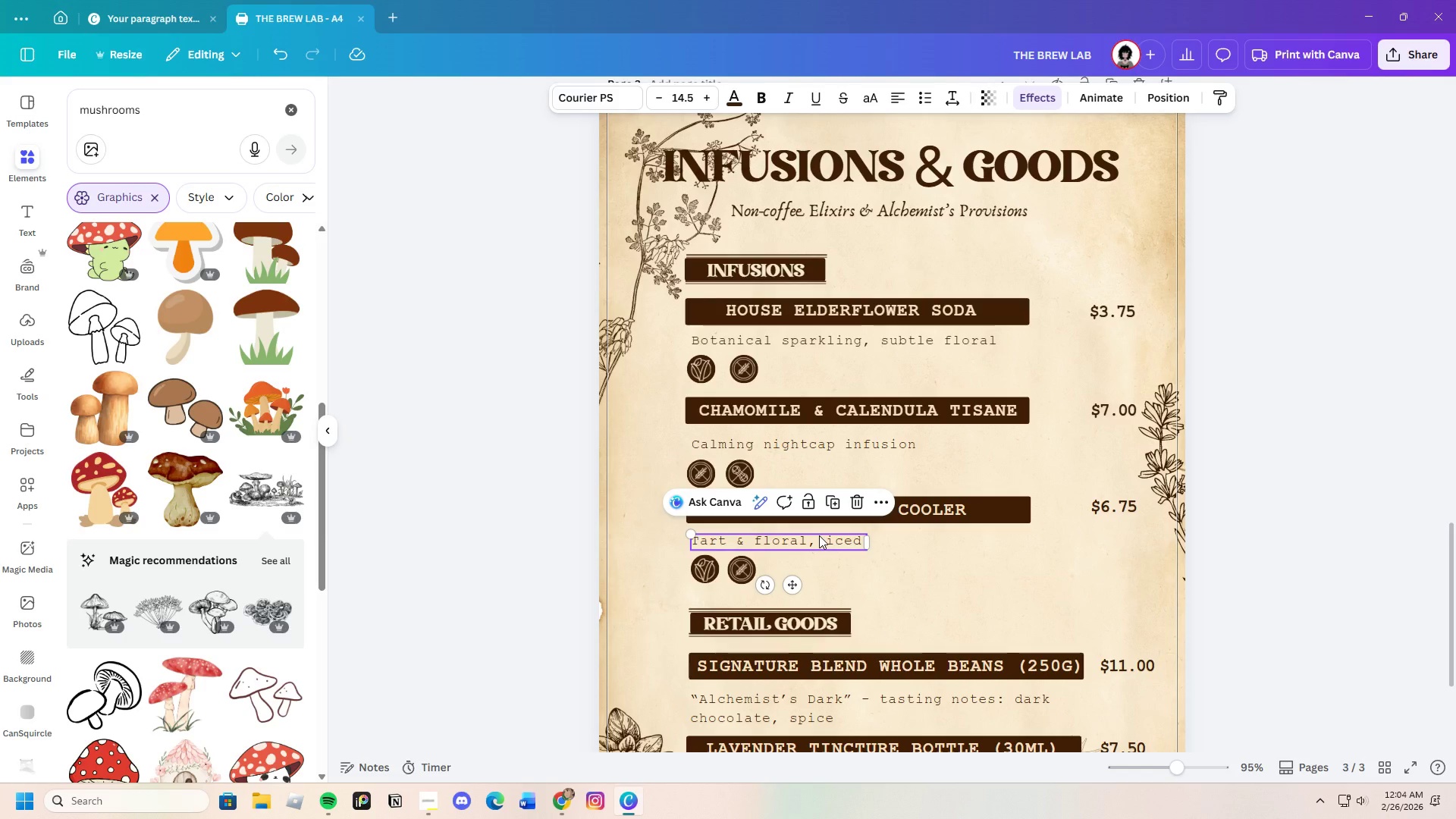 
left_click([900, 560])
 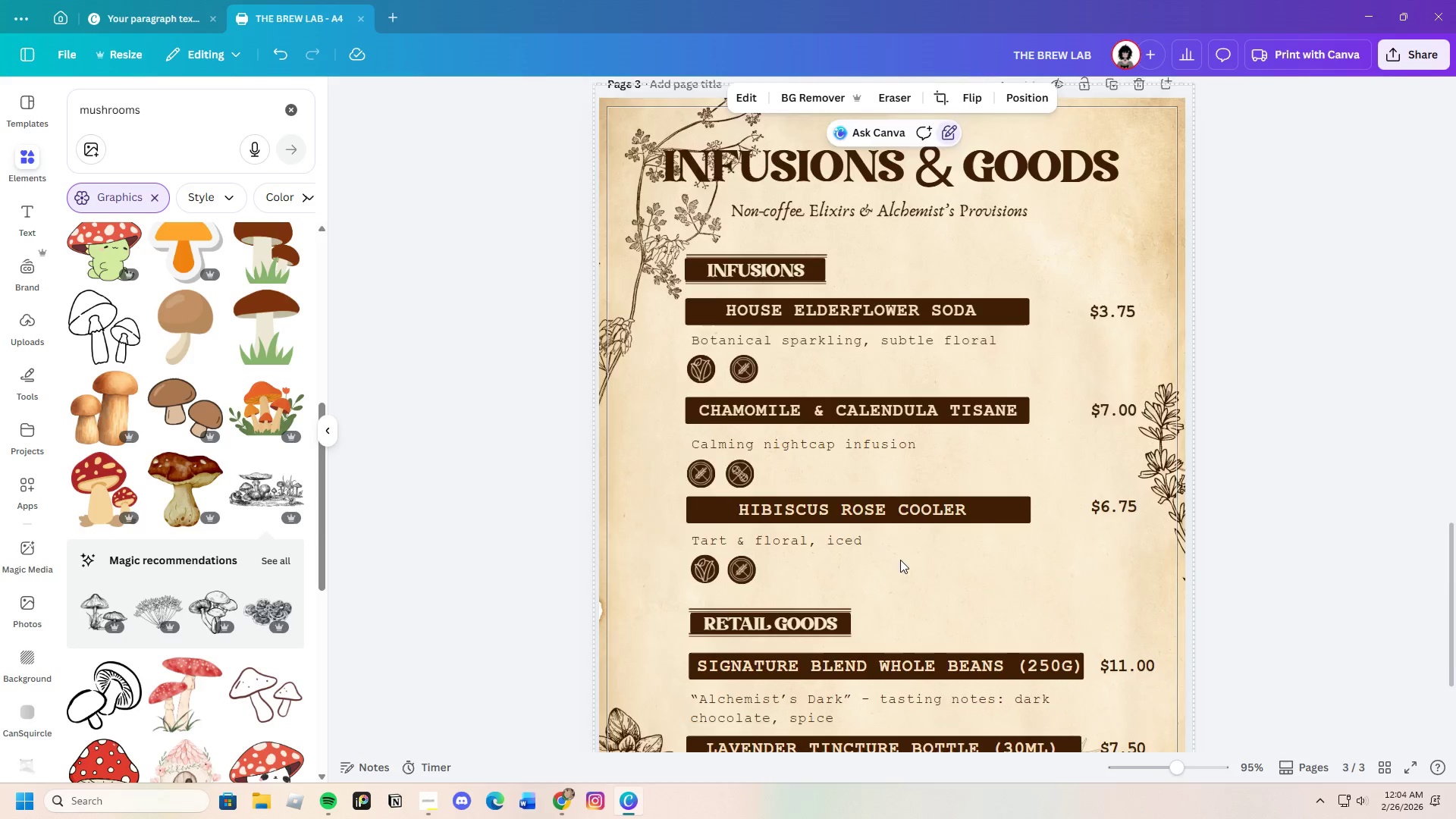 
scroll: coordinate [900, 560], scroll_direction: down, amount: 3.0
 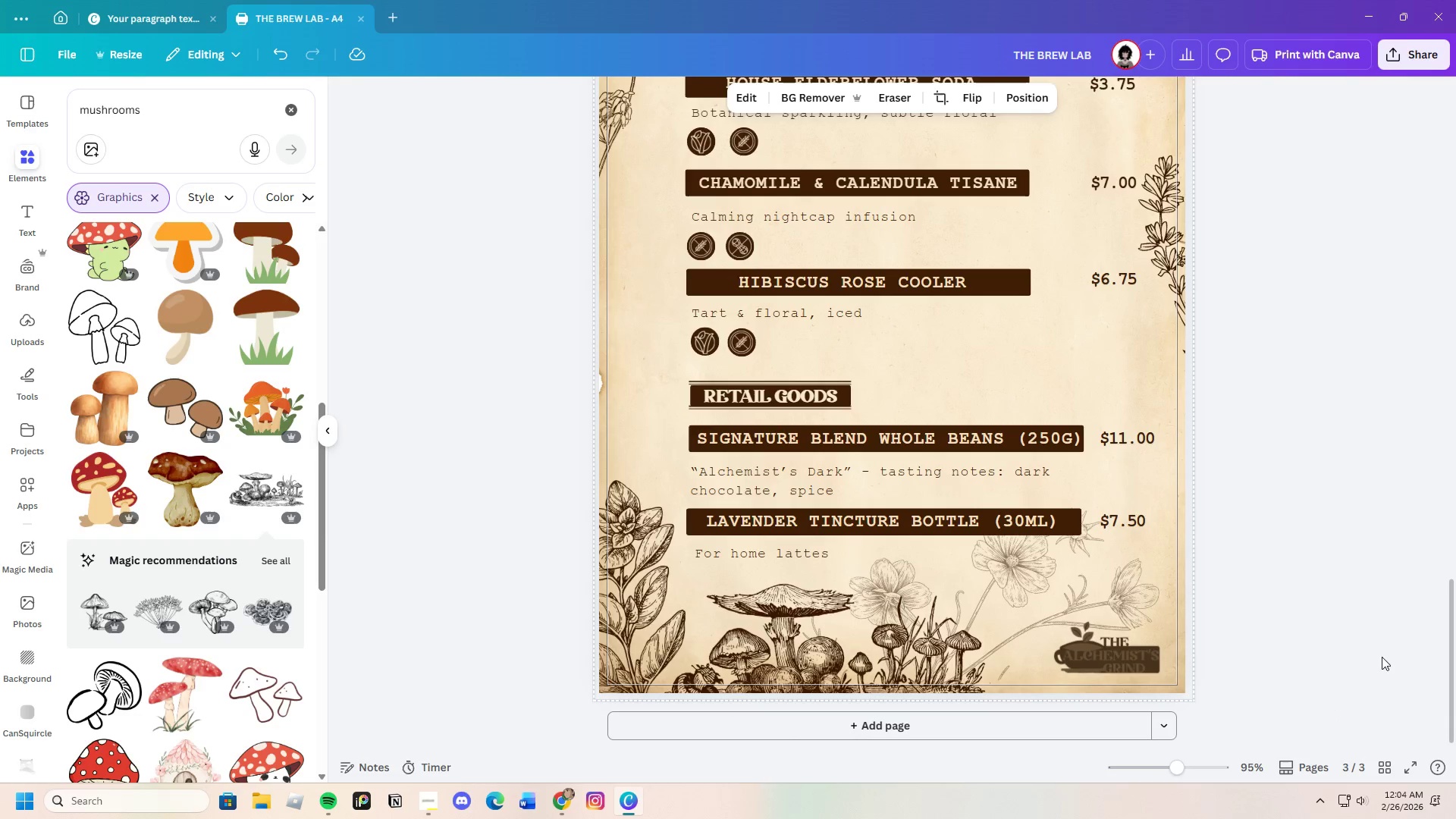 
scroll: coordinate [1395, 664], scroll_direction: up, amount: 4.0
 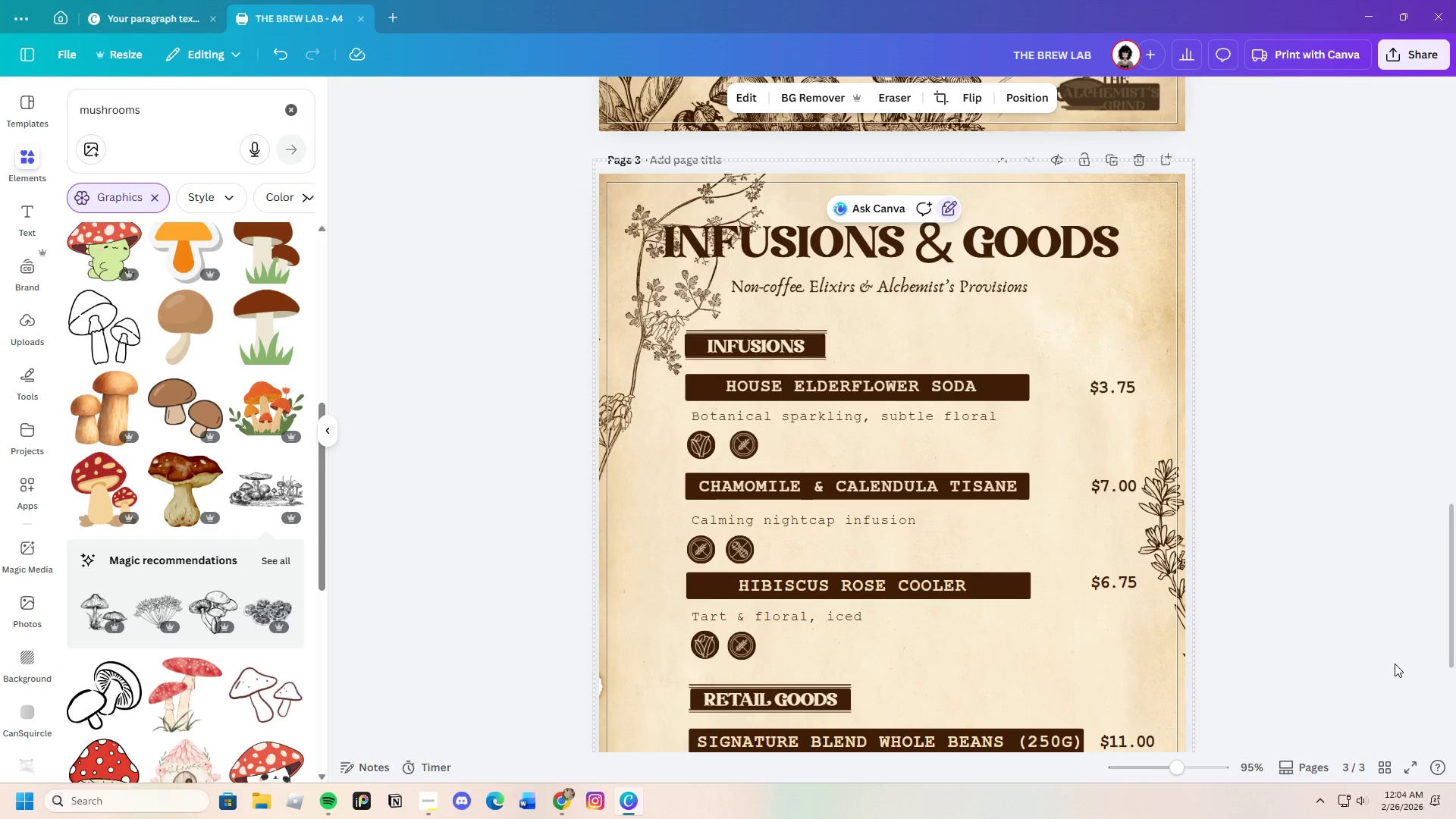 
scroll: coordinate [1395, 664], scroll_direction: down, amount: 5.0
 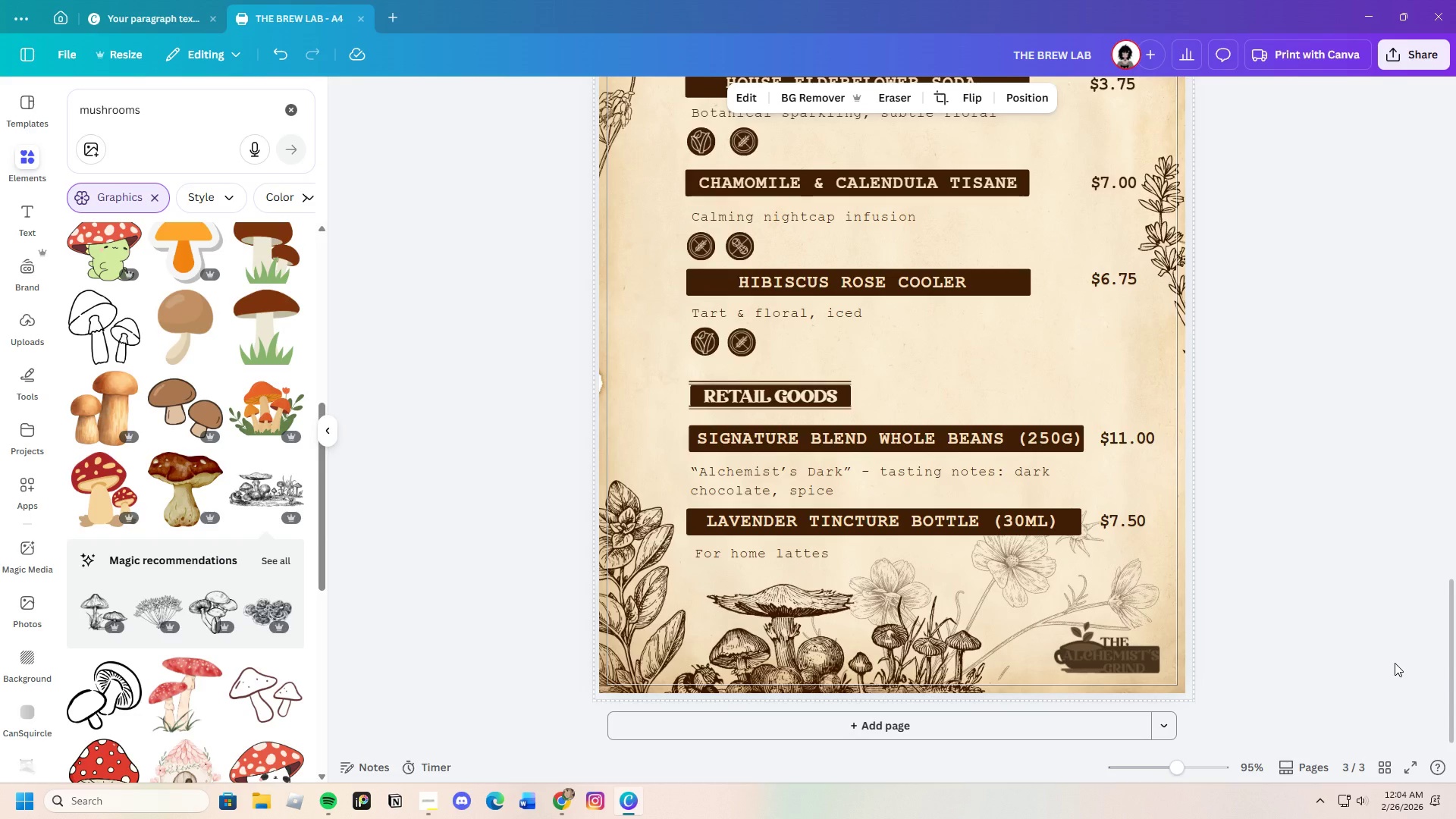 
scroll: coordinate [1395, 663], scroll_direction: up, amount: 2.0
 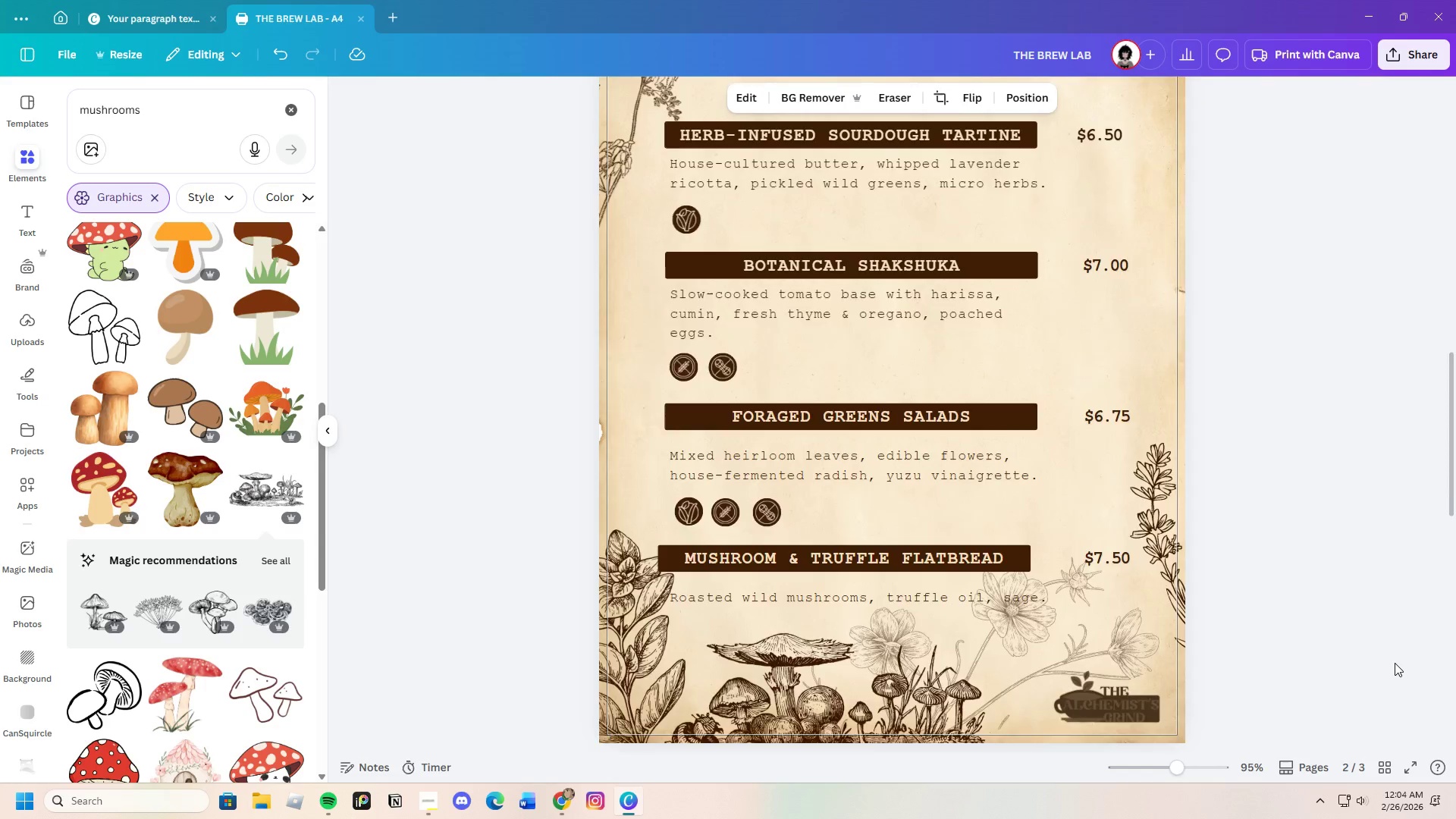 
scroll: coordinate [1396, 662], scroll_direction: down, amount: 22.0
 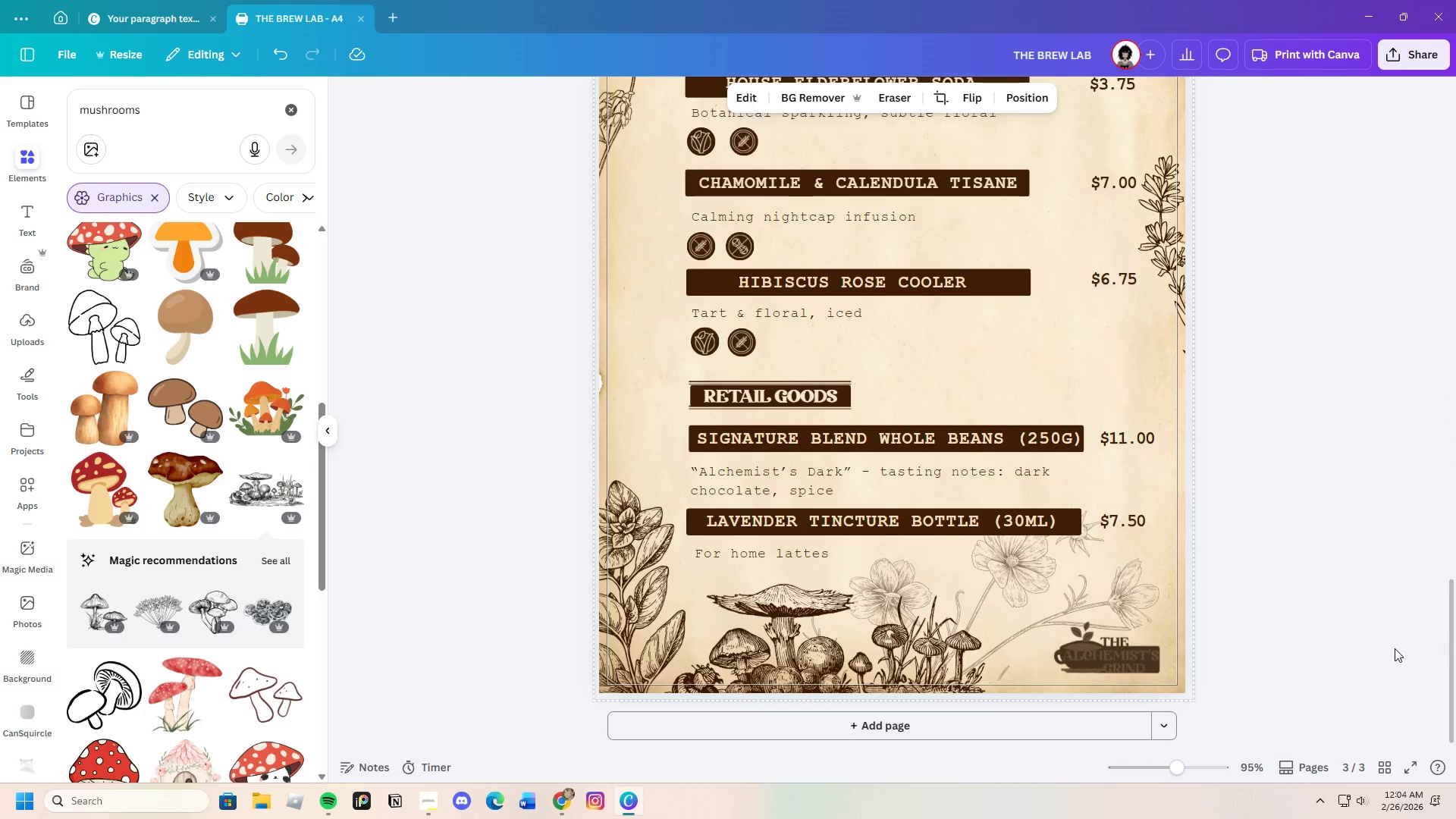 
wait(6.07)
 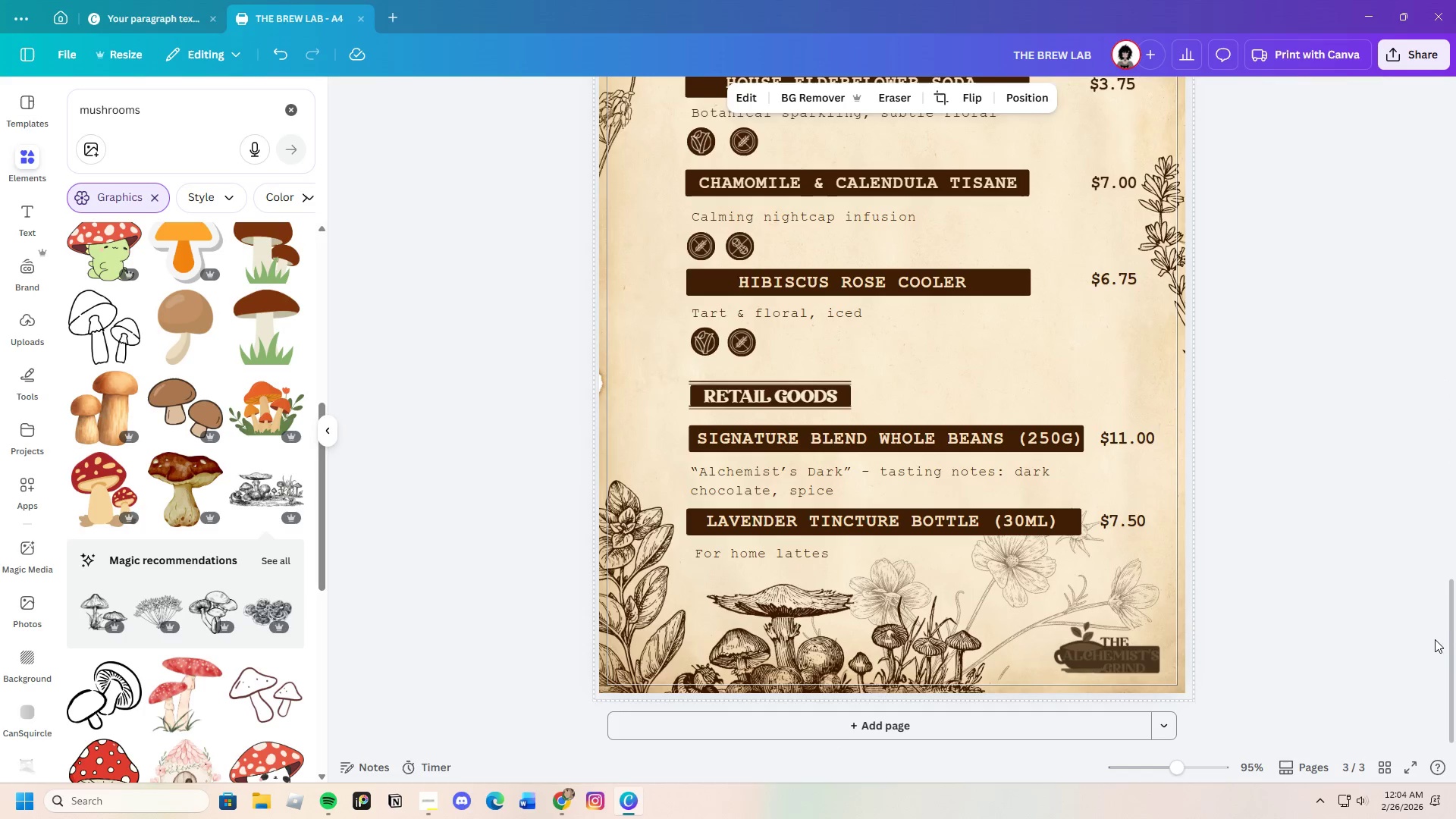 
scroll: coordinate [1387, 648], scroll_direction: up, amount: 5.0
 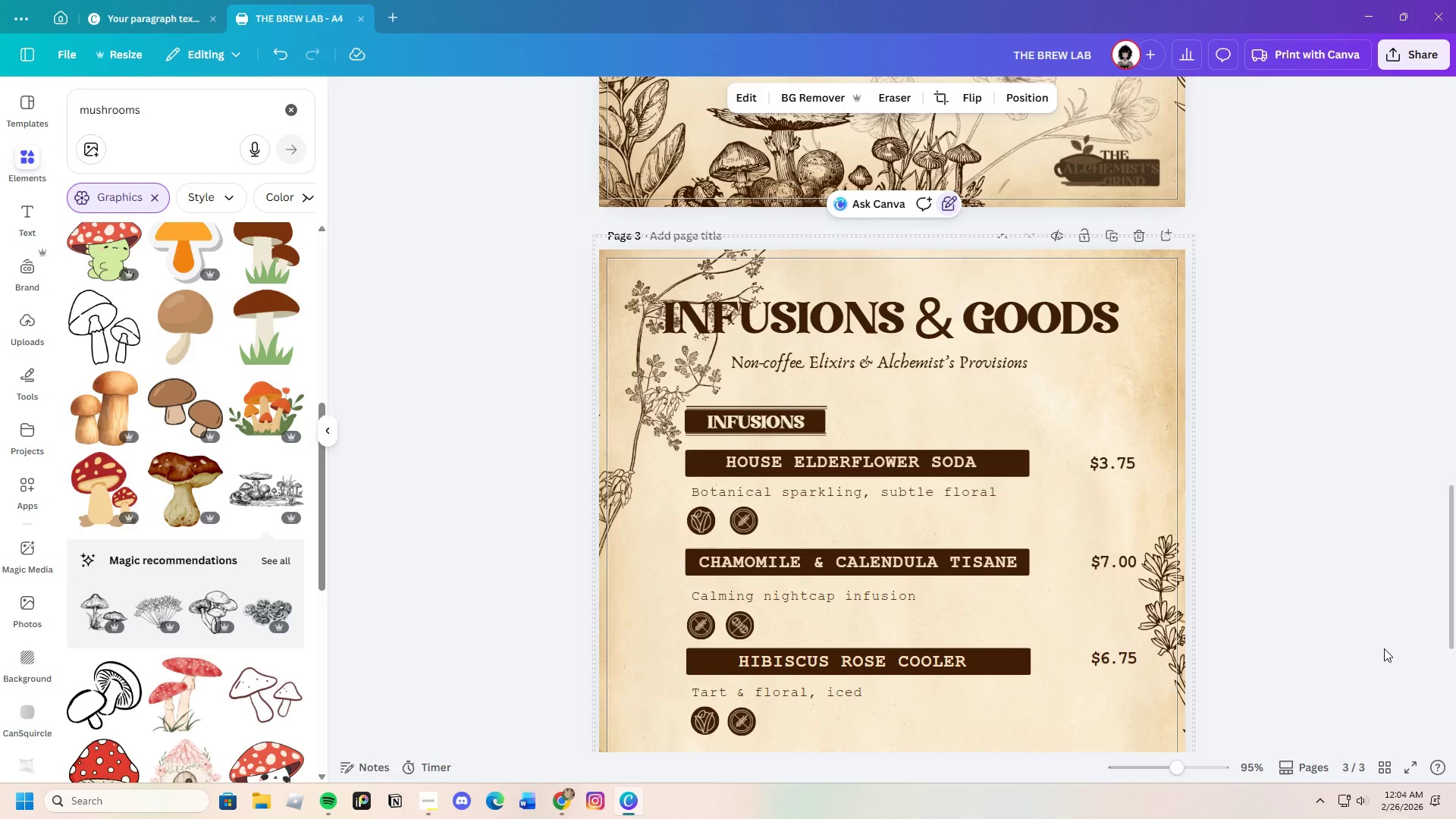 
scroll: coordinate [1376, 651], scroll_direction: down, amount: 6.0
 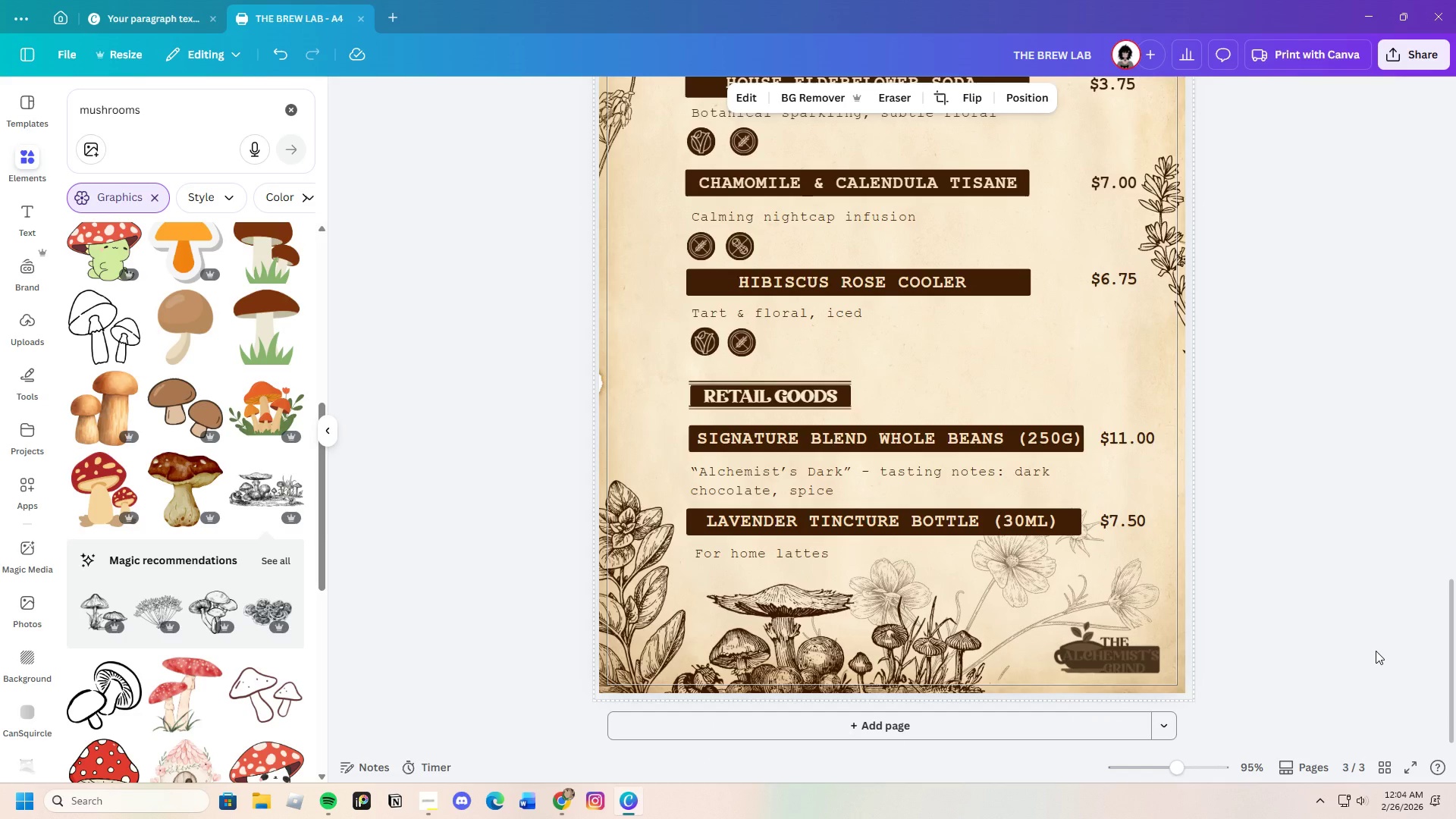 
scroll: coordinate [1374, 651], scroll_direction: up, amount: 7.0
 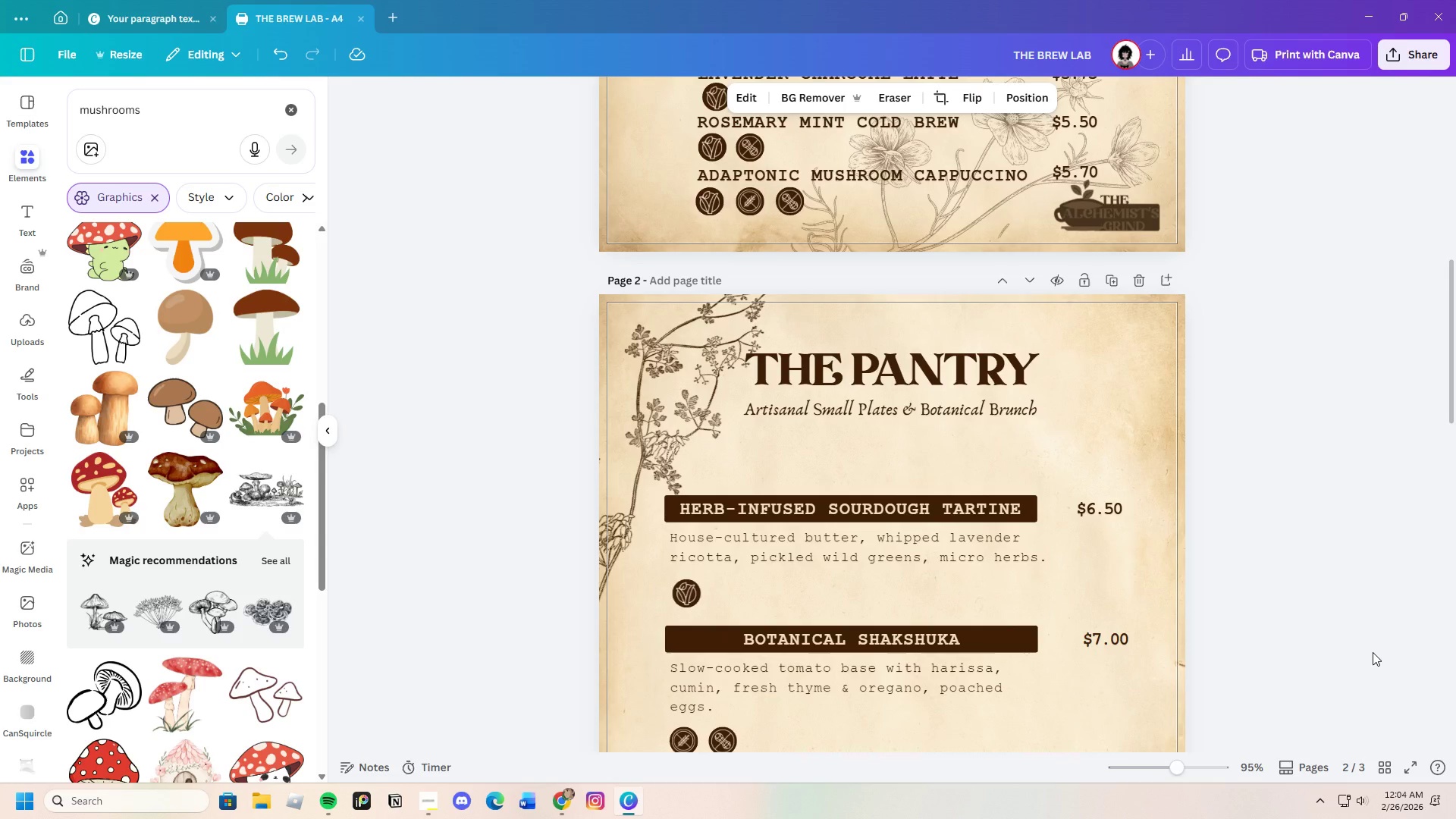 
scroll: coordinate [1373, 652], scroll_direction: down, amount: 3.0
 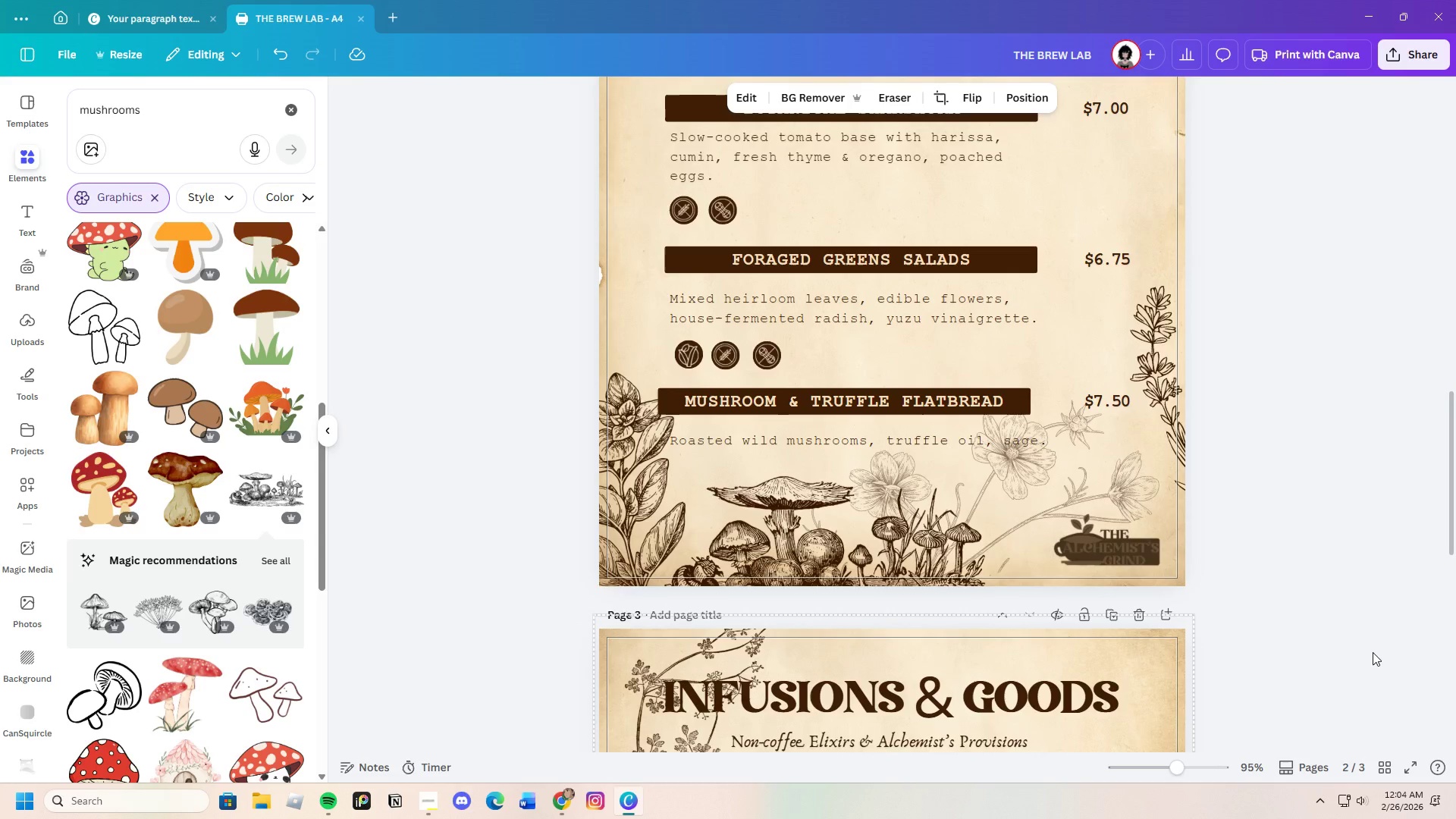 
scroll: coordinate [1371, 653], scroll_direction: up, amount: 16.0
 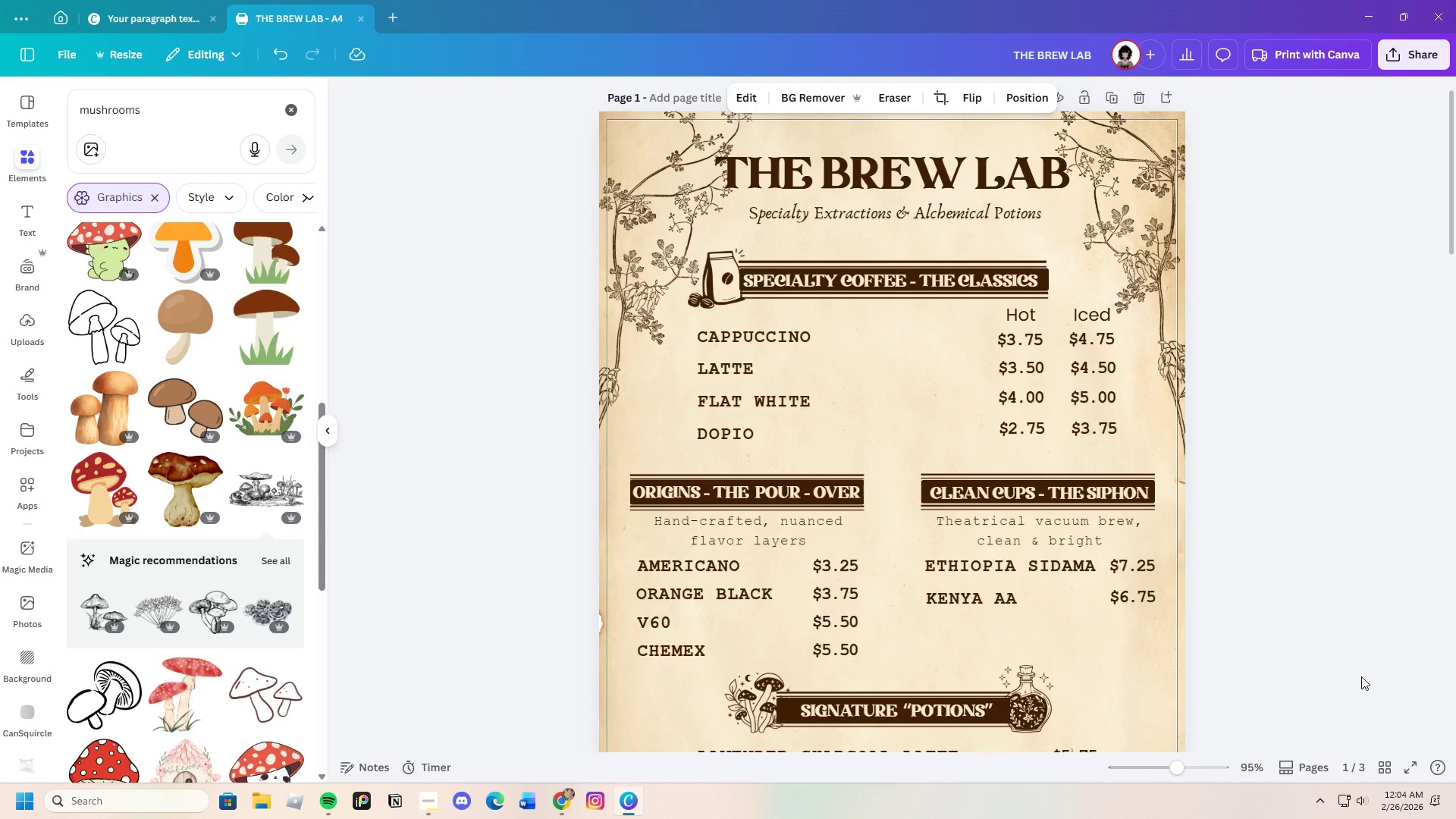 
scroll: coordinate [1367, 662], scroll_direction: down, amount: 25.0
 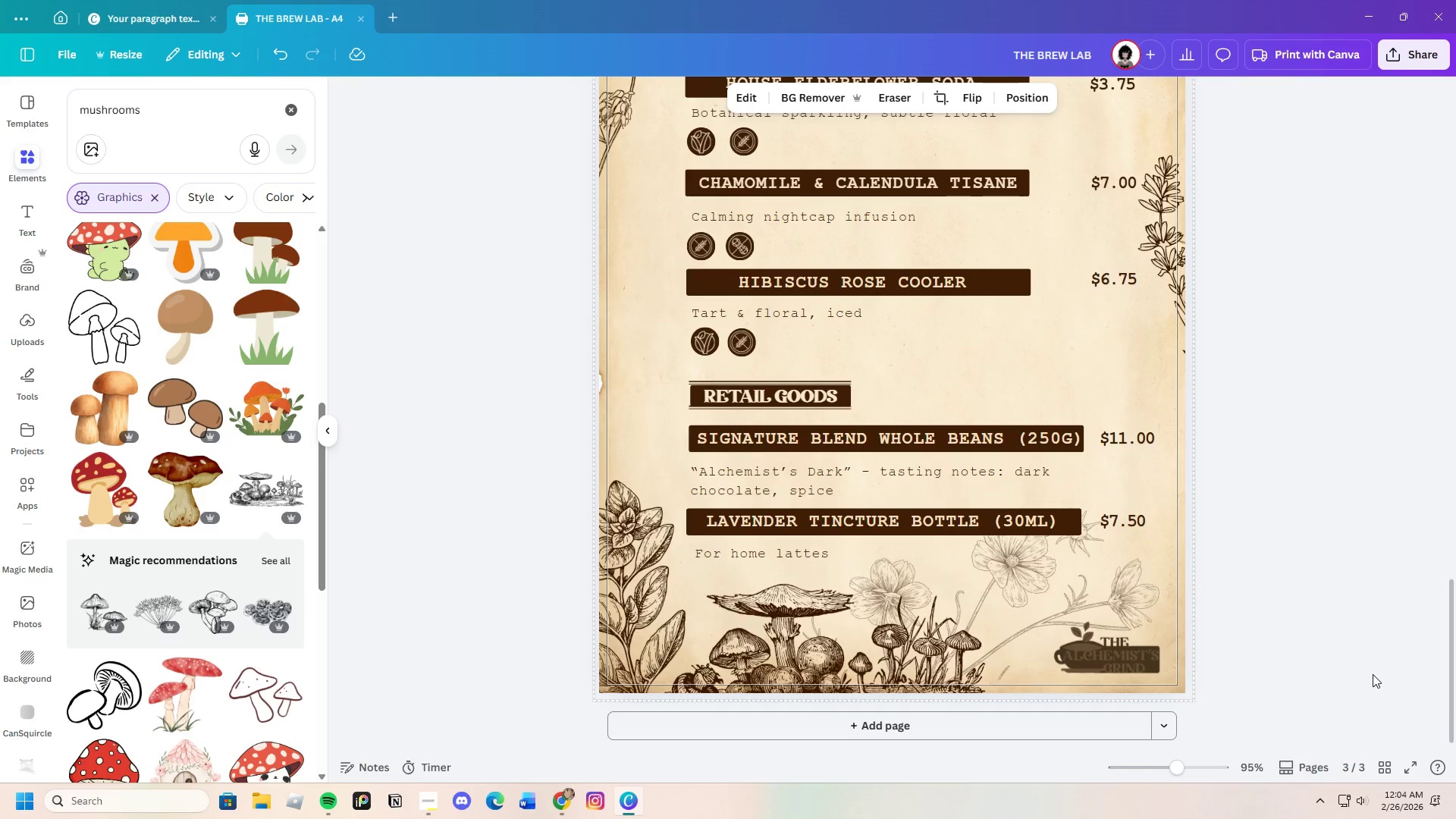 
scroll: coordinate [1373, 674], scroll_direction: up, amount: 8.0
 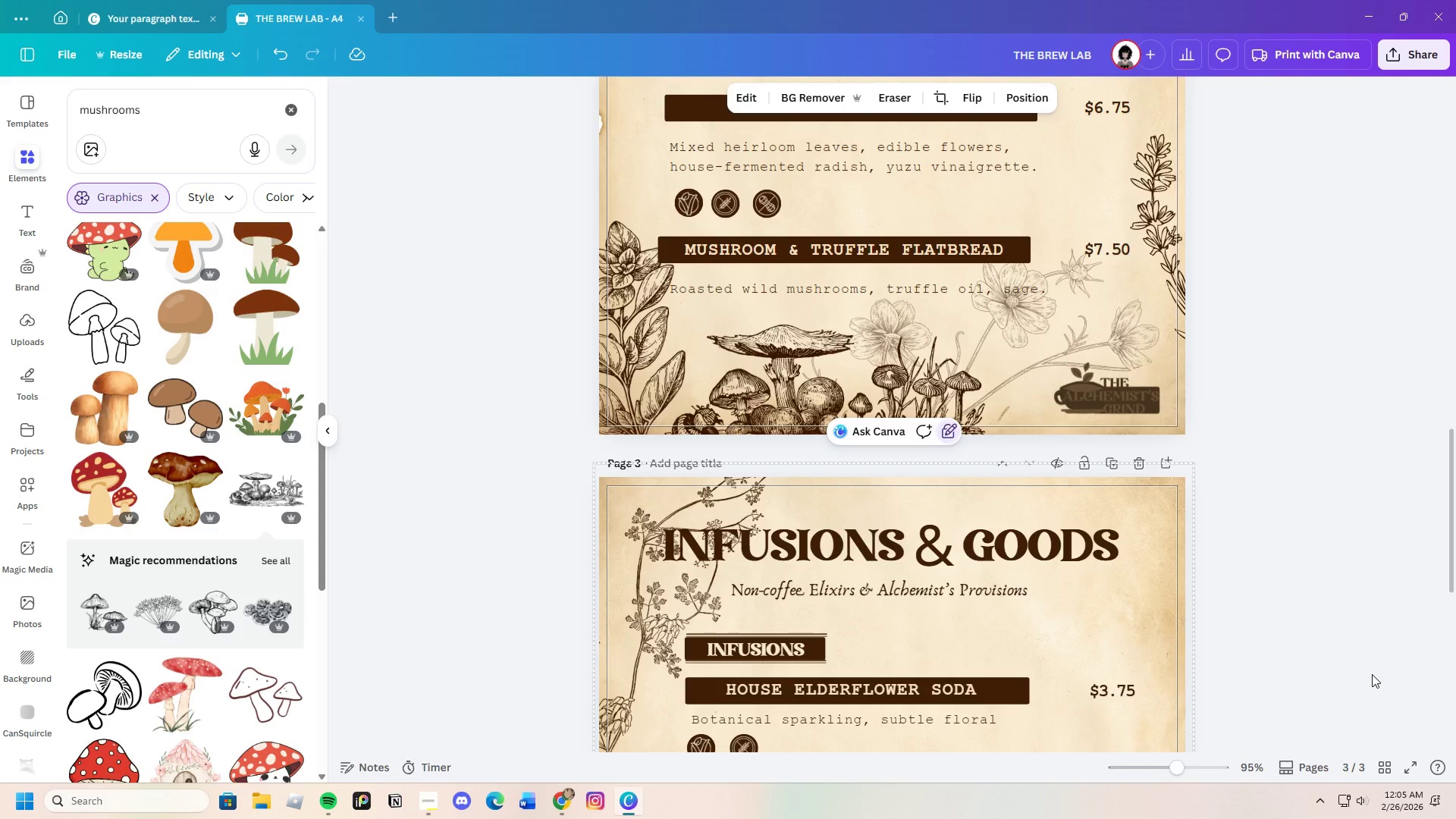 
scroll: coordinate [1369, 673], scroll_direction: down, amount: 12.0
 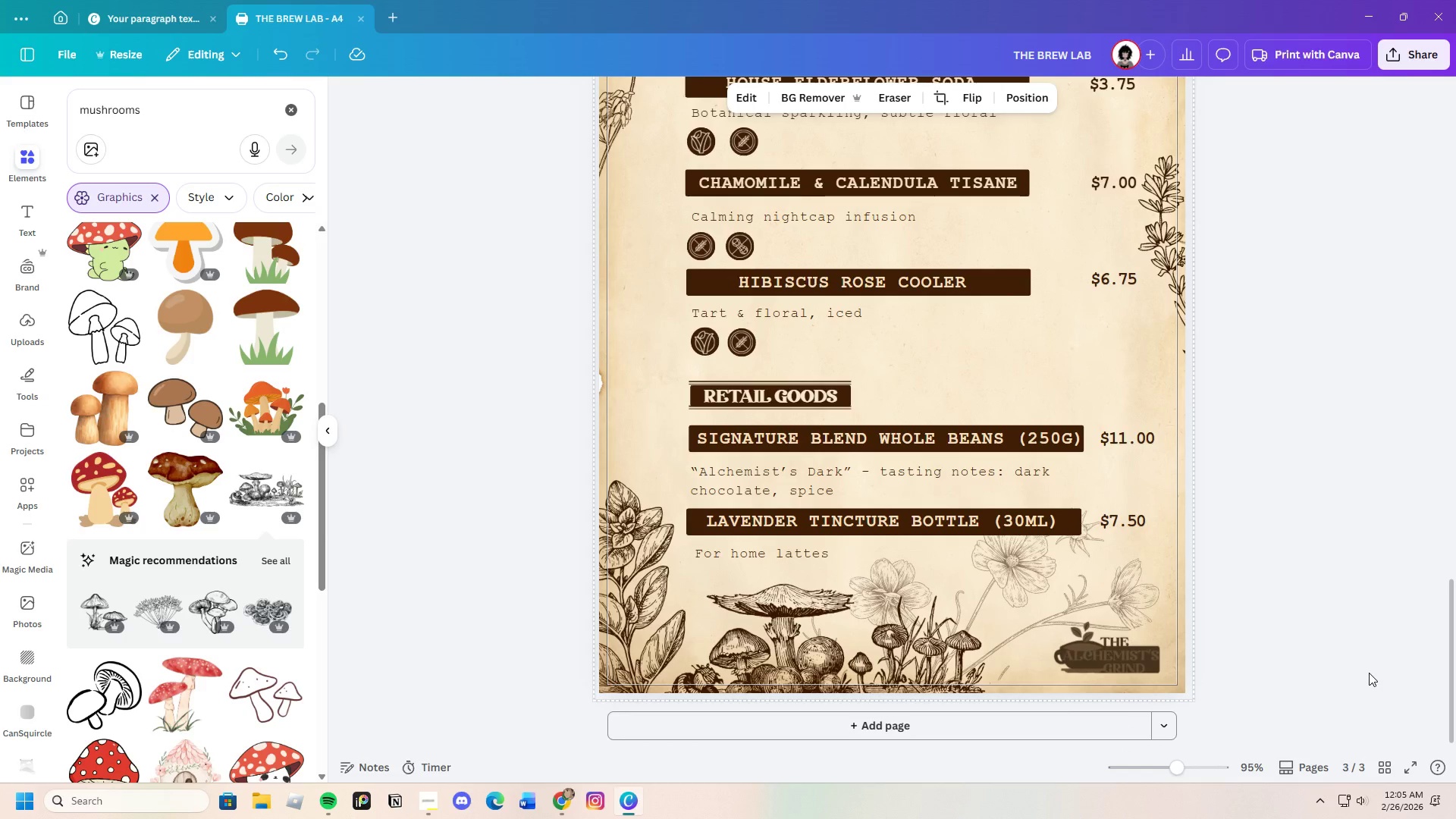 
scroll: coordinate [1369, 673], scroll_direction: up, amount: 4.0
 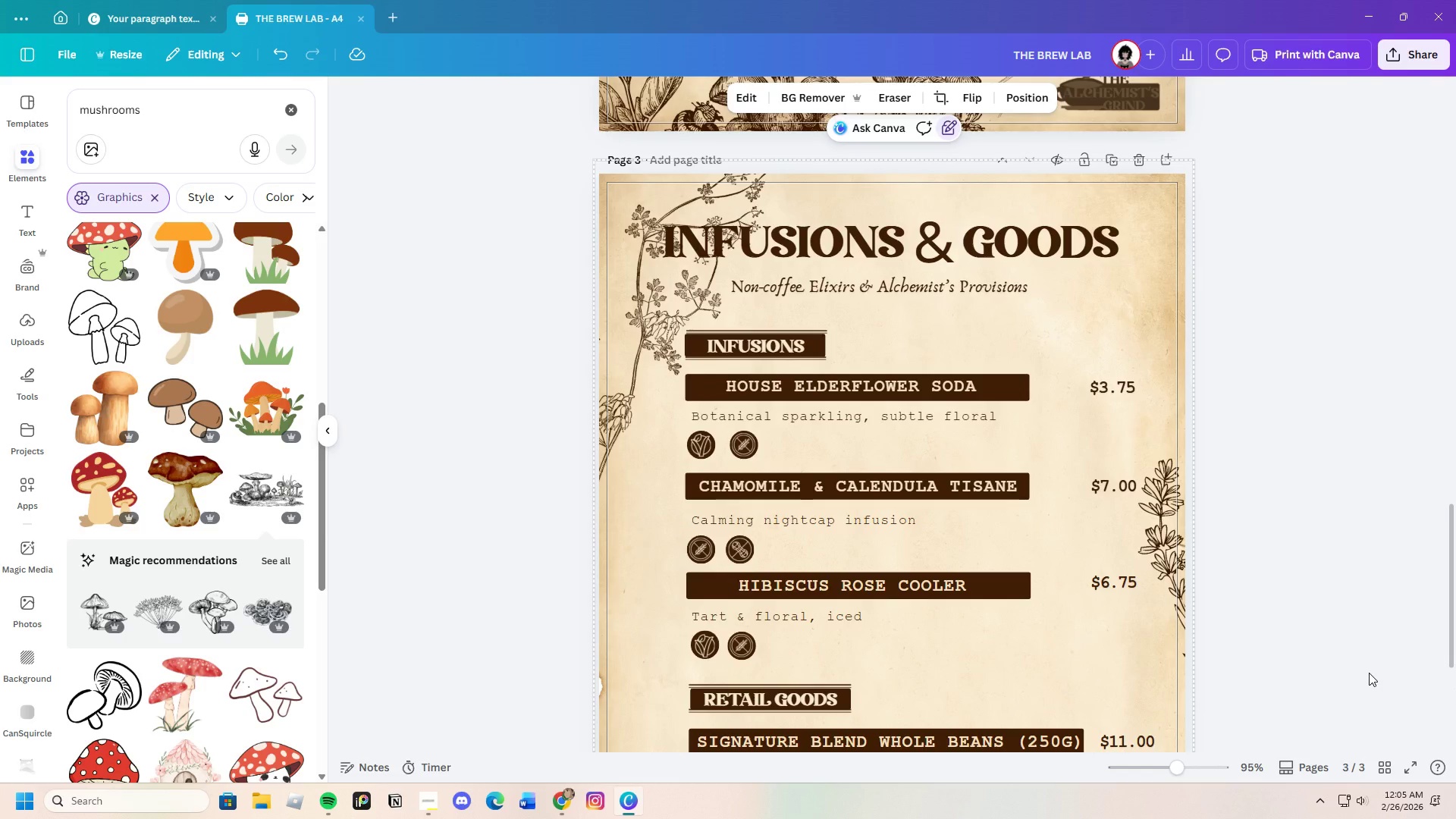 
scroll: coordinate [1369, 673], scroll_direction: down, amount: 4.0
 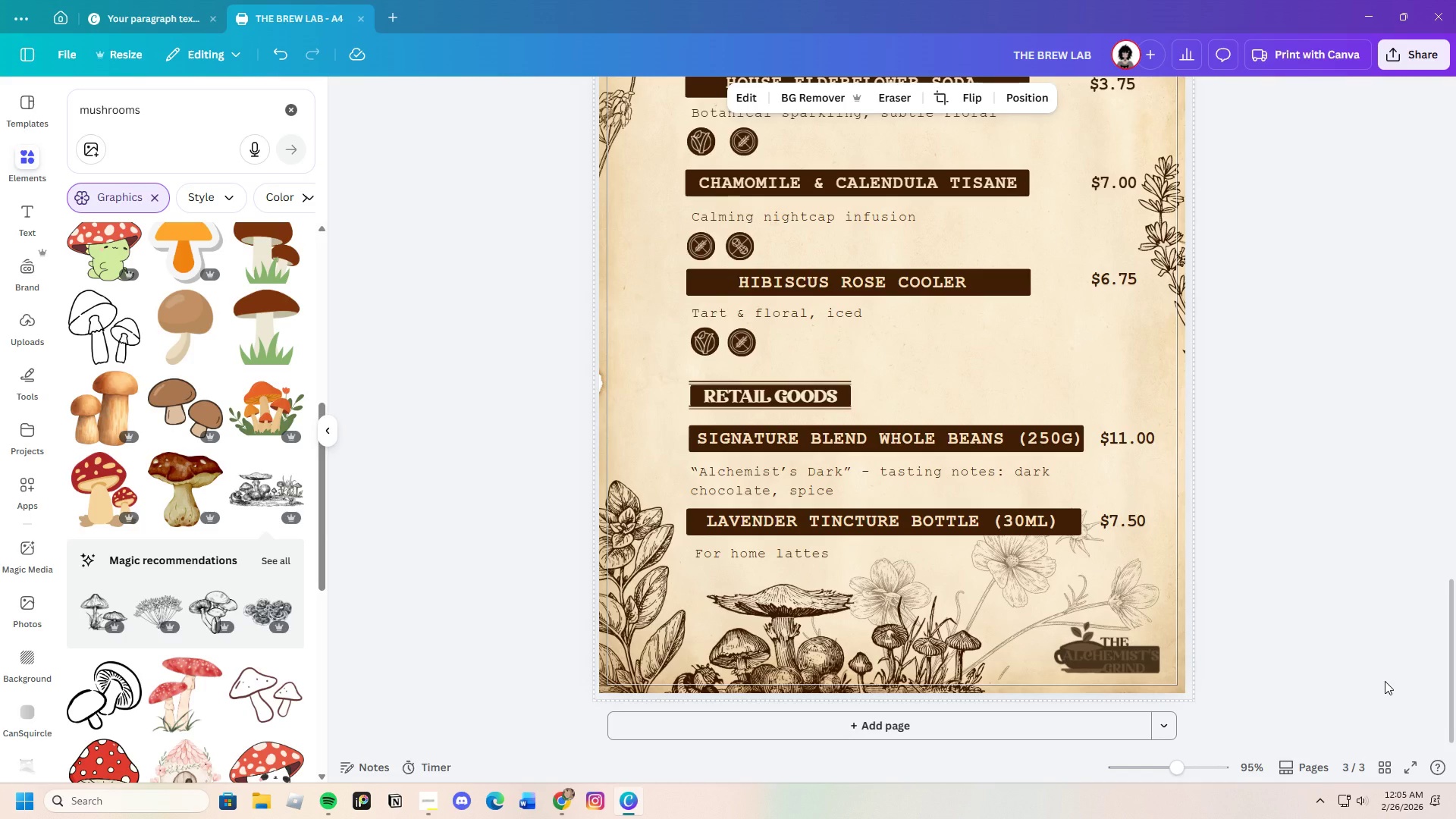 
wait(7.79)
 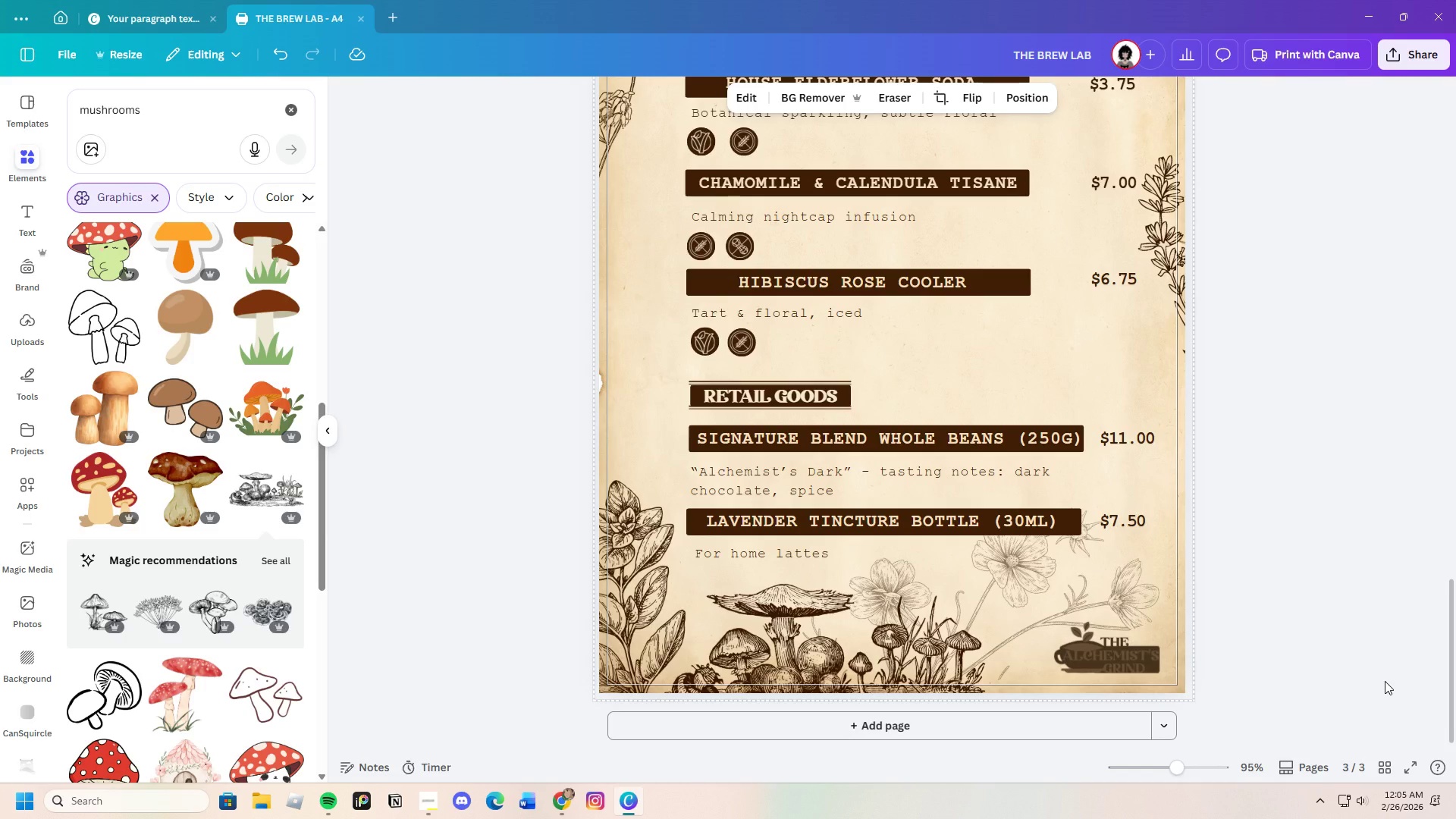 
left_click_drag(start_coordinate=[203, 108], to_coordinate=[0, 111])
 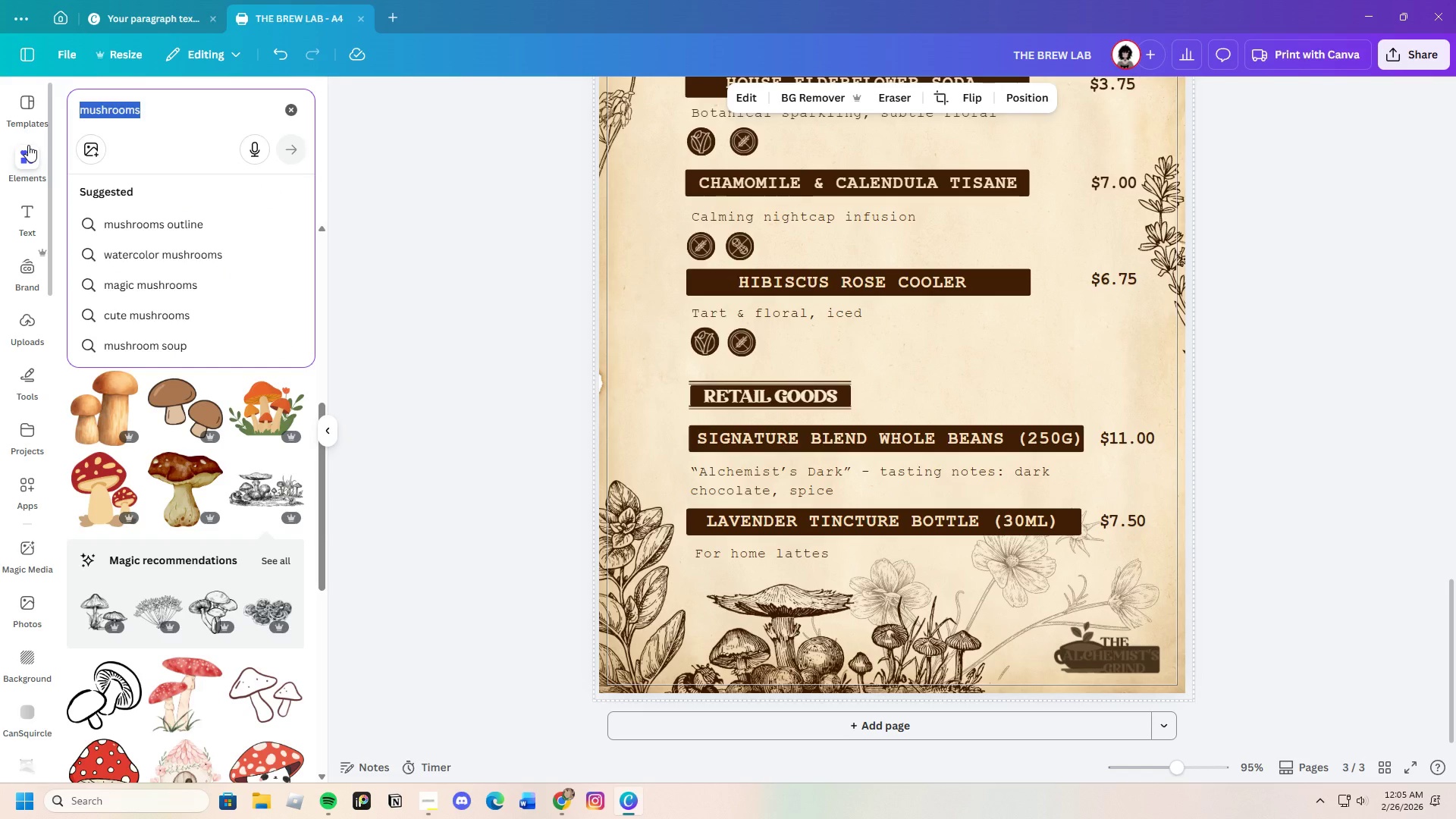 
key(Backspace)
type(jar with lavender)
 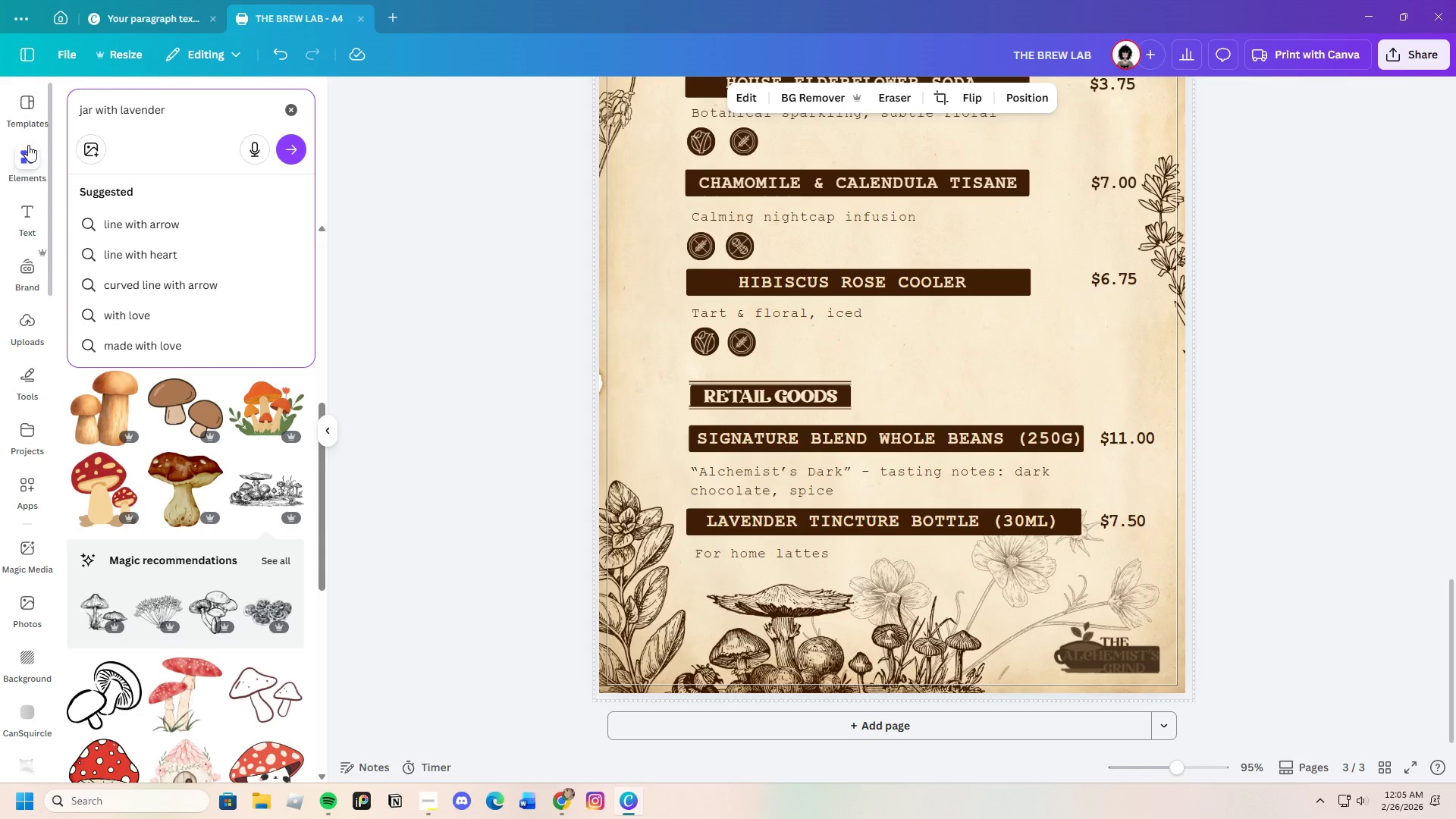 
key(Enter)
 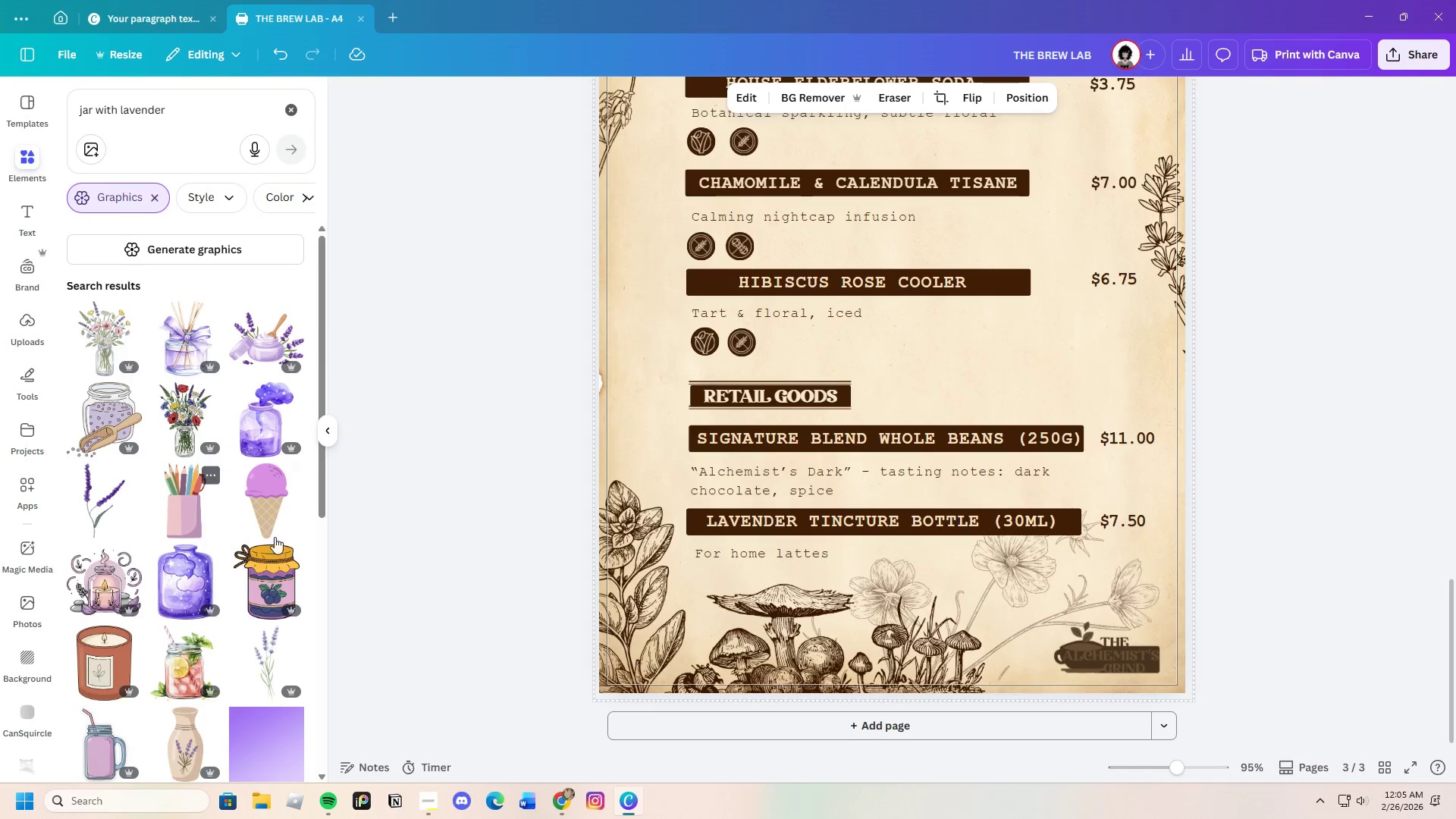 
scroll: coordinate [238, 625], scroll_direction: down, amount: 24.0
 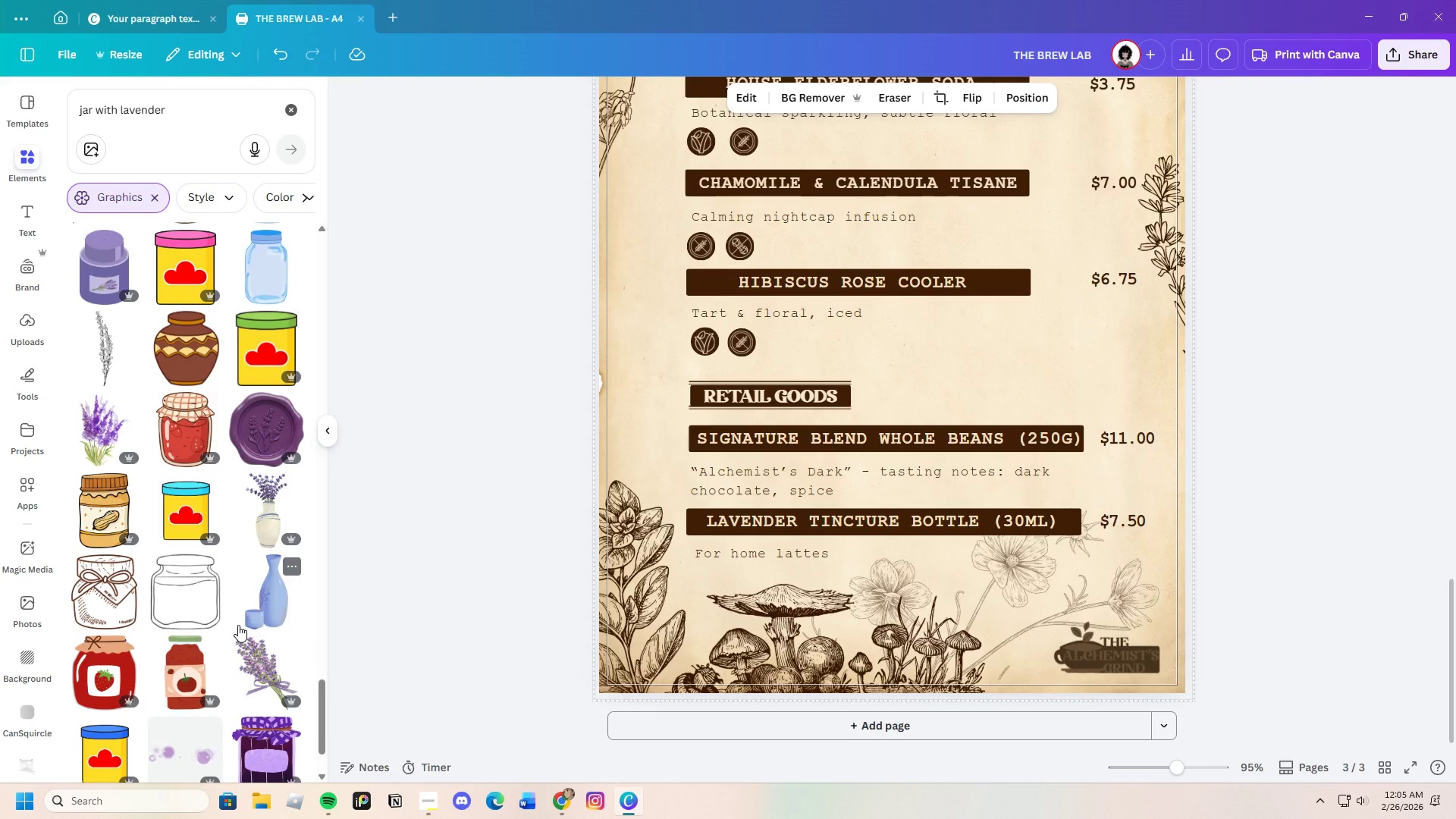 
scroll: coordinate [238, 625], scroll_direction: down, amount: 17.0
 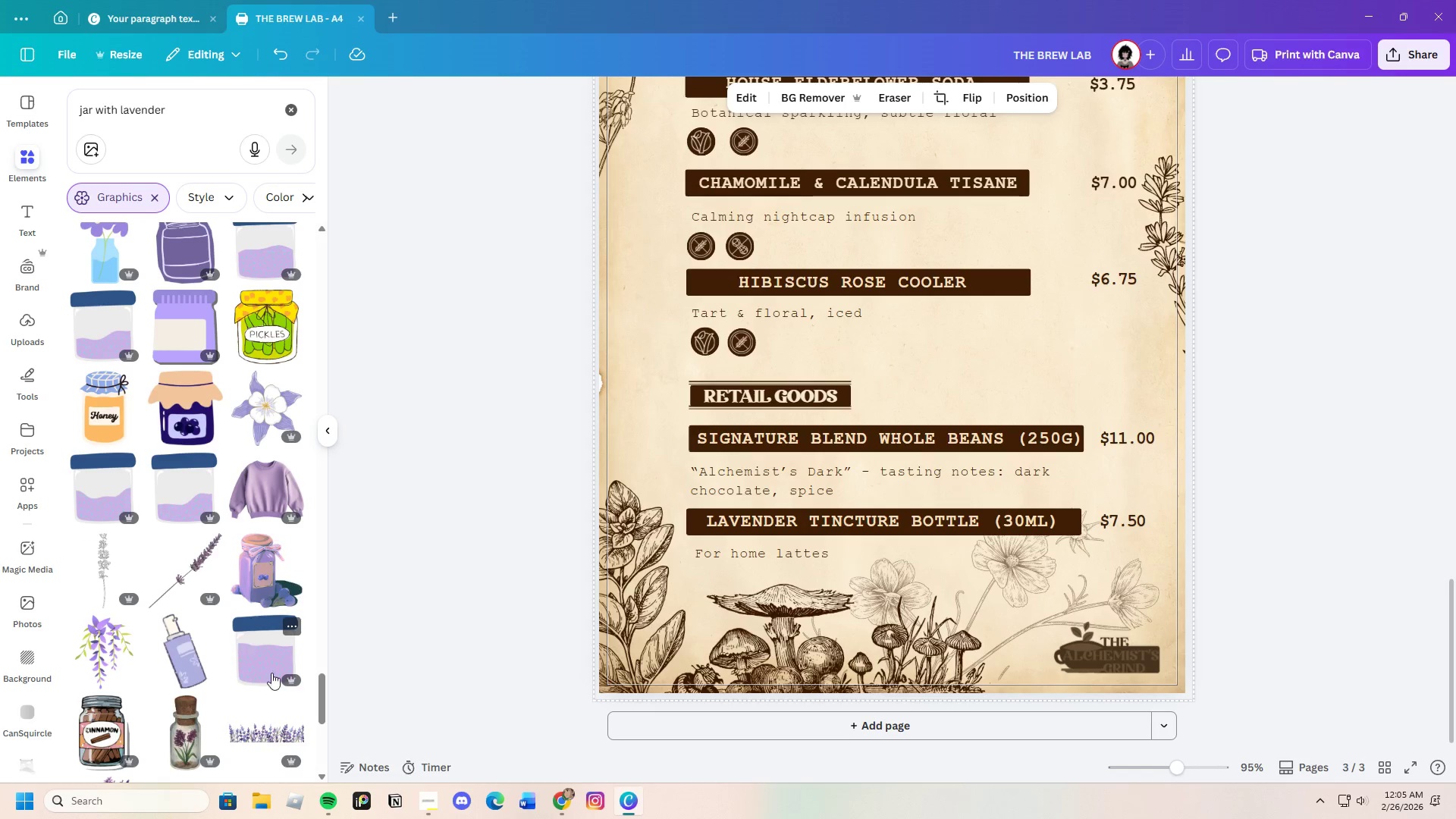 
scroll: coordinate [297, 692], scroll_direction: down, amount: 3.0
 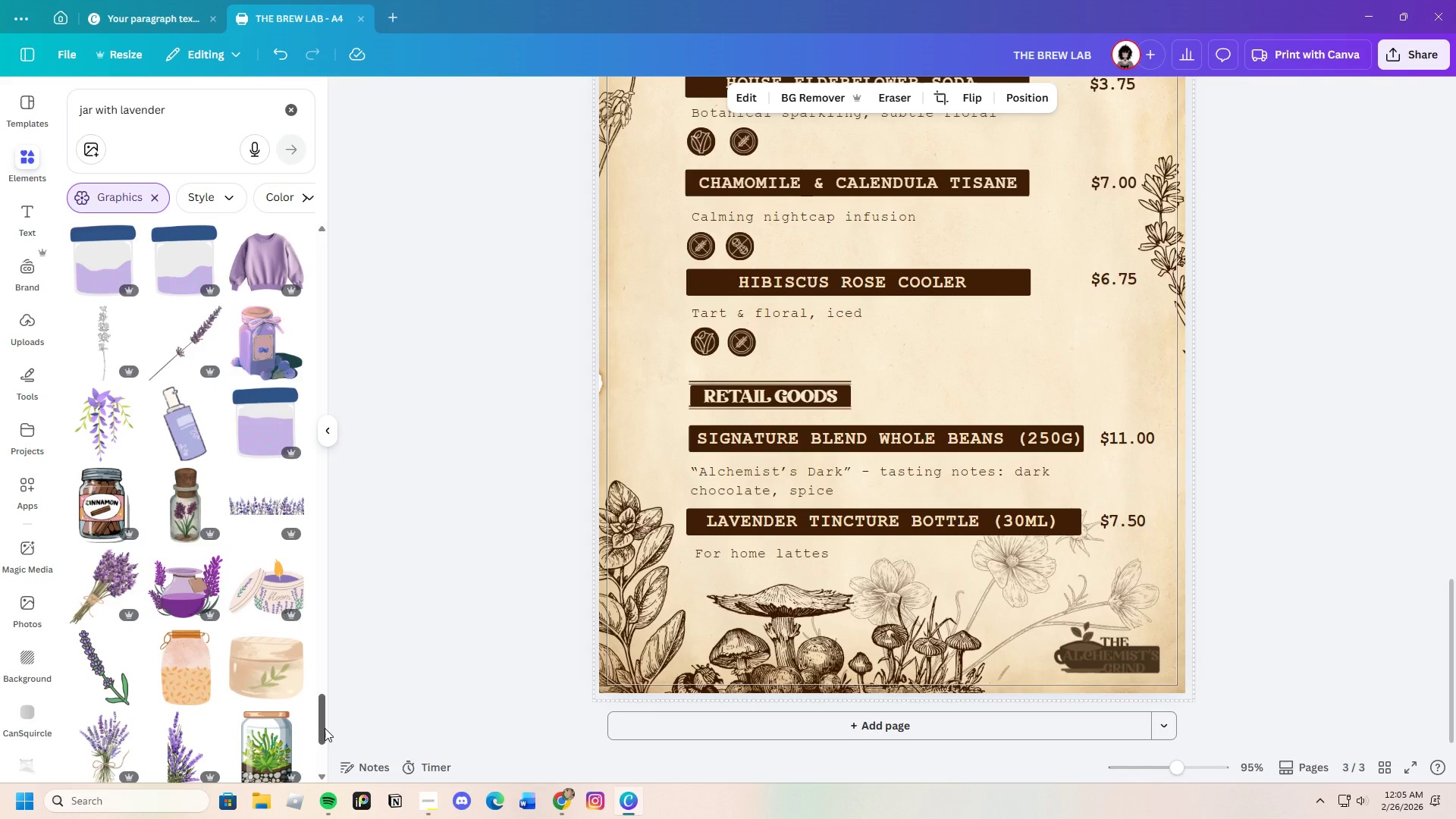 
left_click_drag(start_coordinate=[325, 728], to_coordinate=[368, 222])
 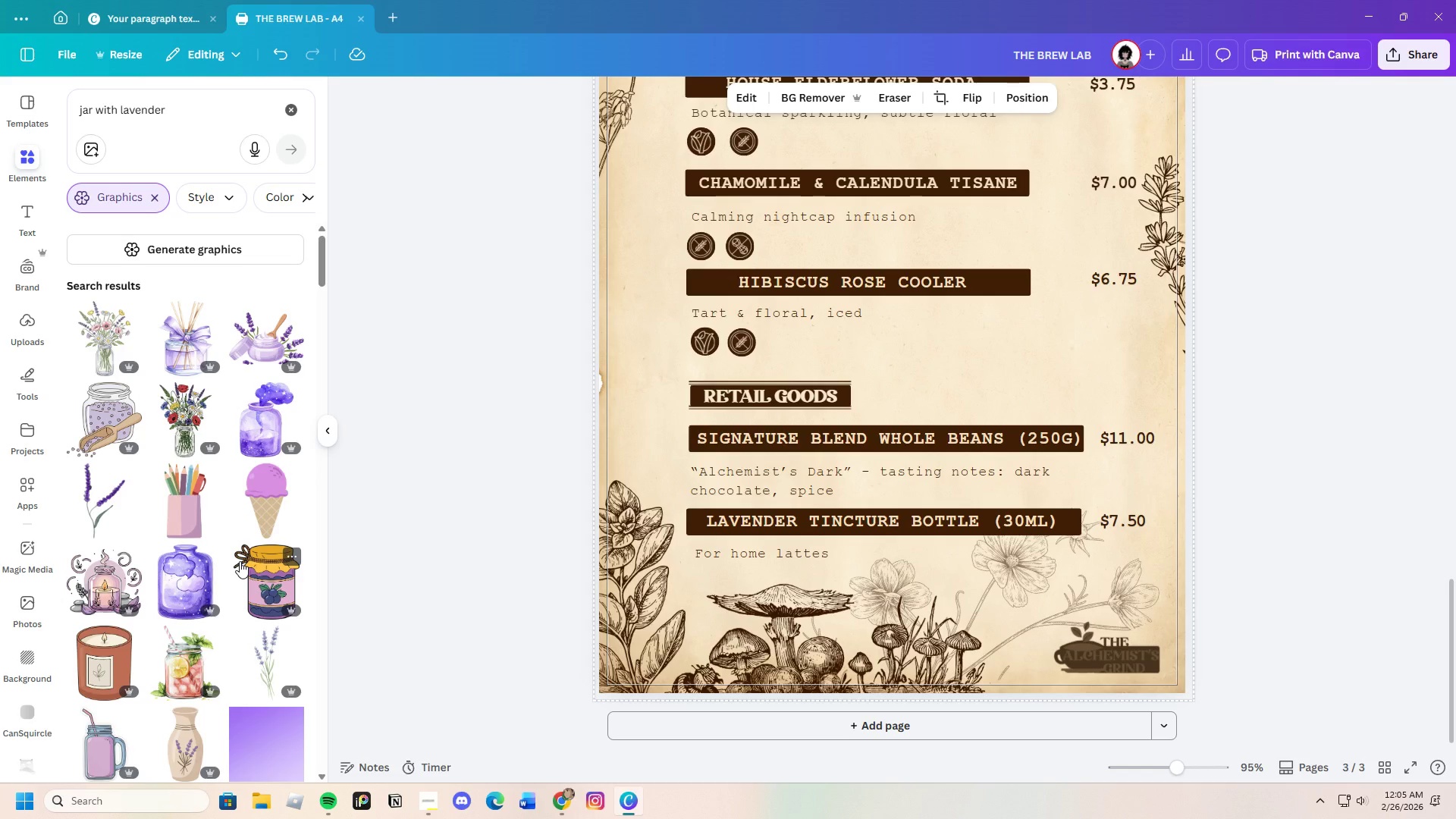 
scroll: coordinate [237, 551], scroll_direction: down, amount: 5.0
 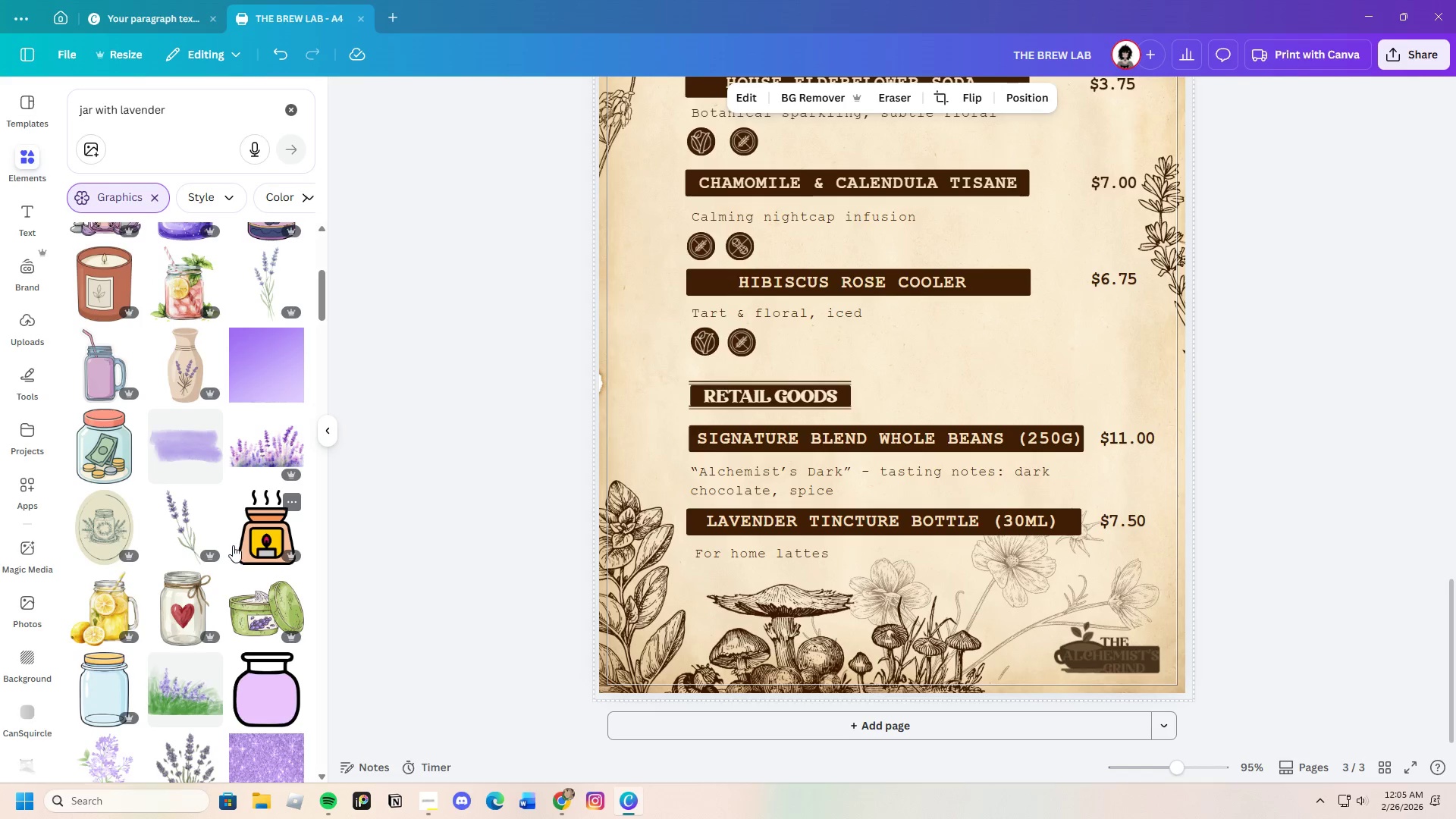 
scroll: coordinate [232, 544], scroll_direction: up, amount: 1.0
 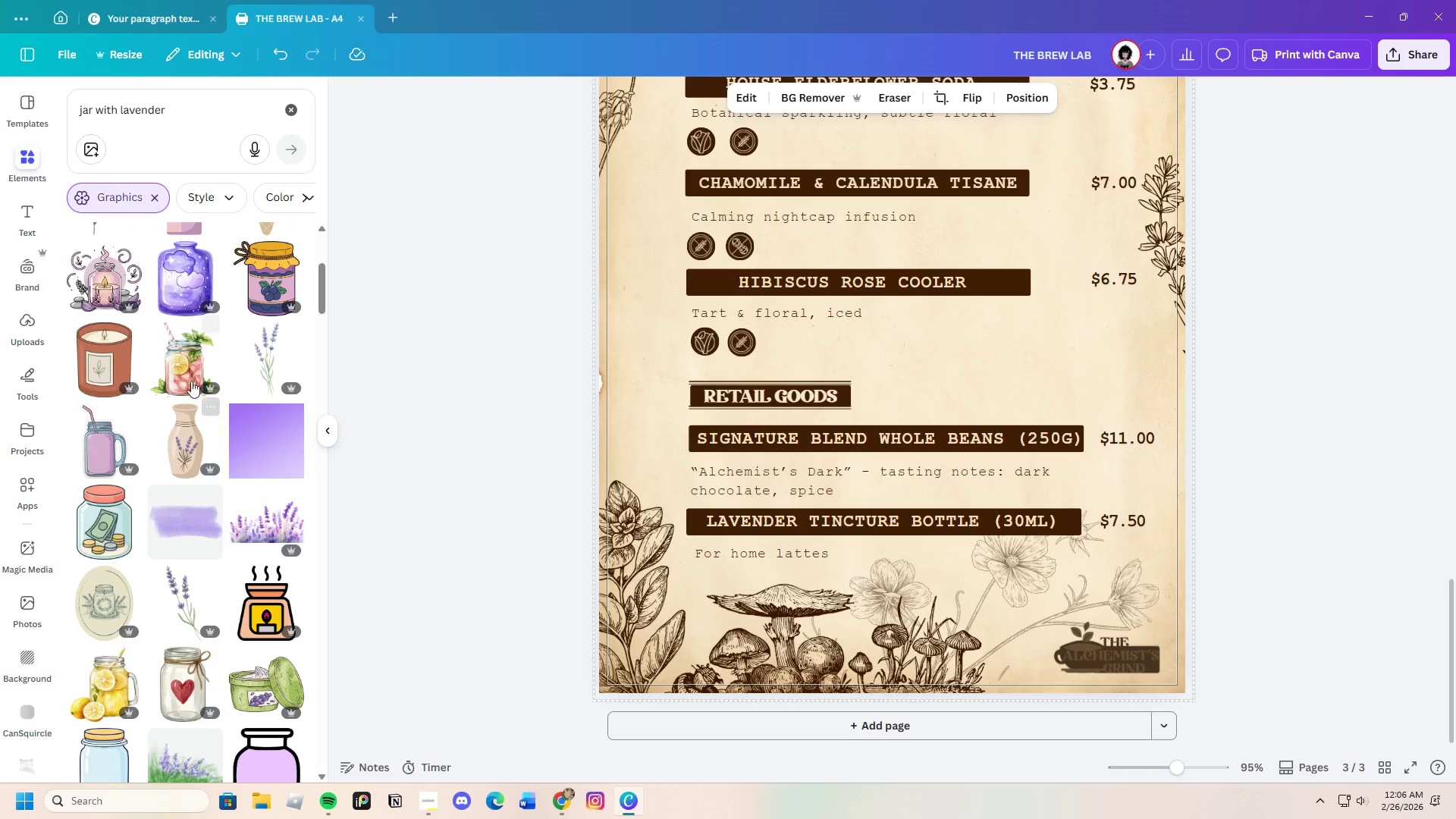 
left_click([177, 369])
 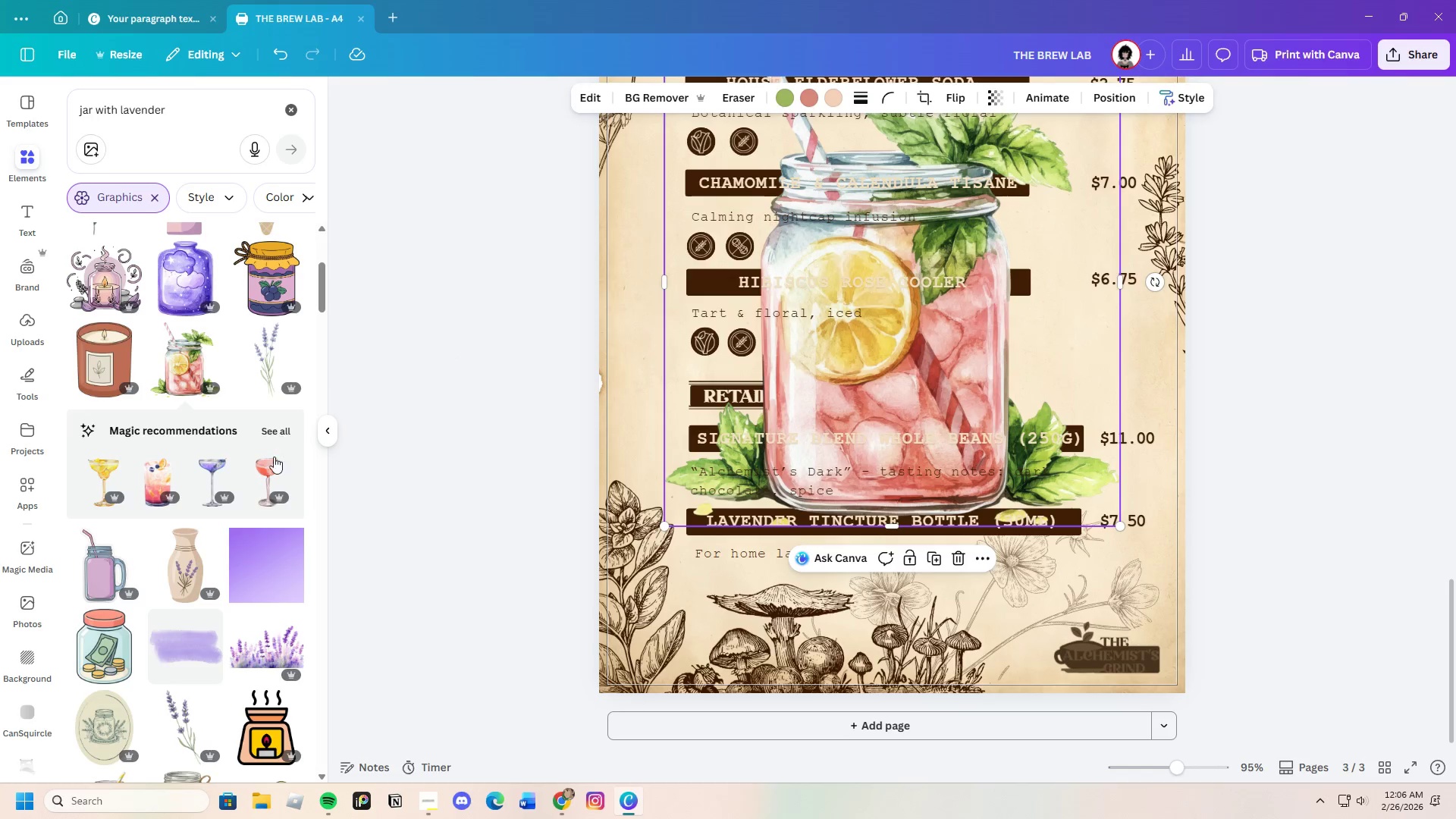 
scroll: coordinate [263, 530], scroll_direction: down, amount: 3.0
 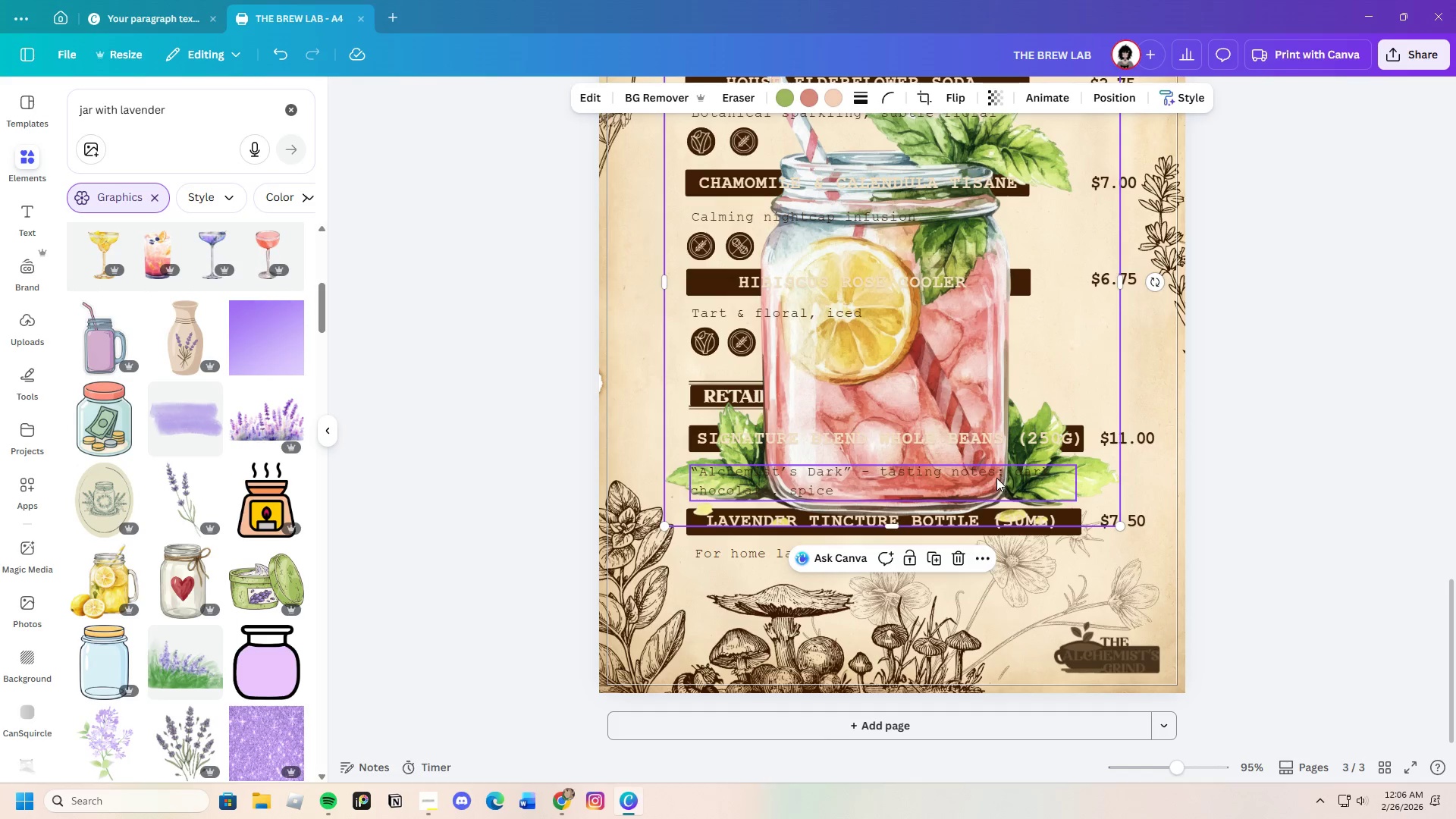 
left_click([959, 557])
 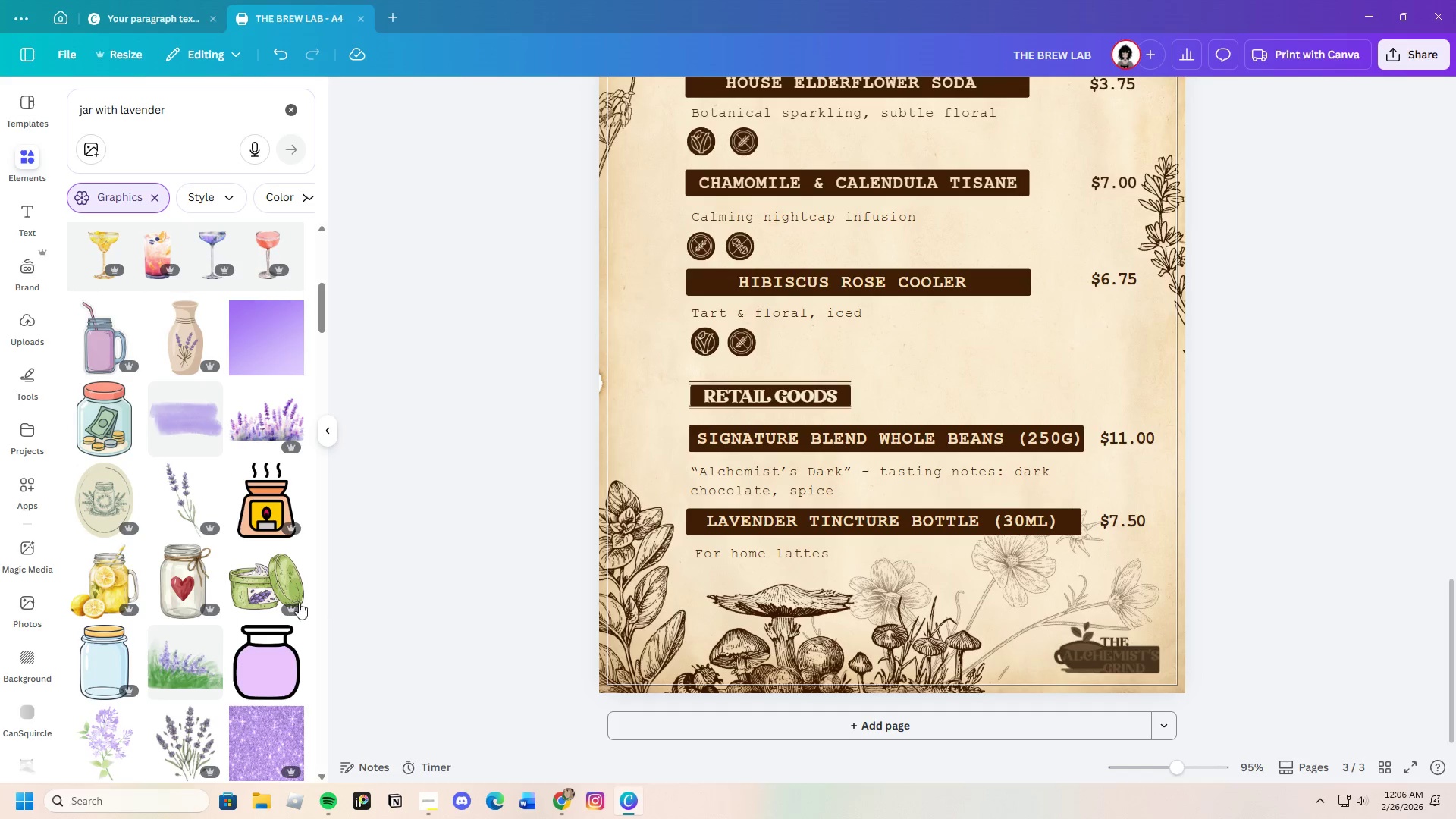 
scroll: coordinate [230, 610], scroll_direction: down, amount: 4.0
 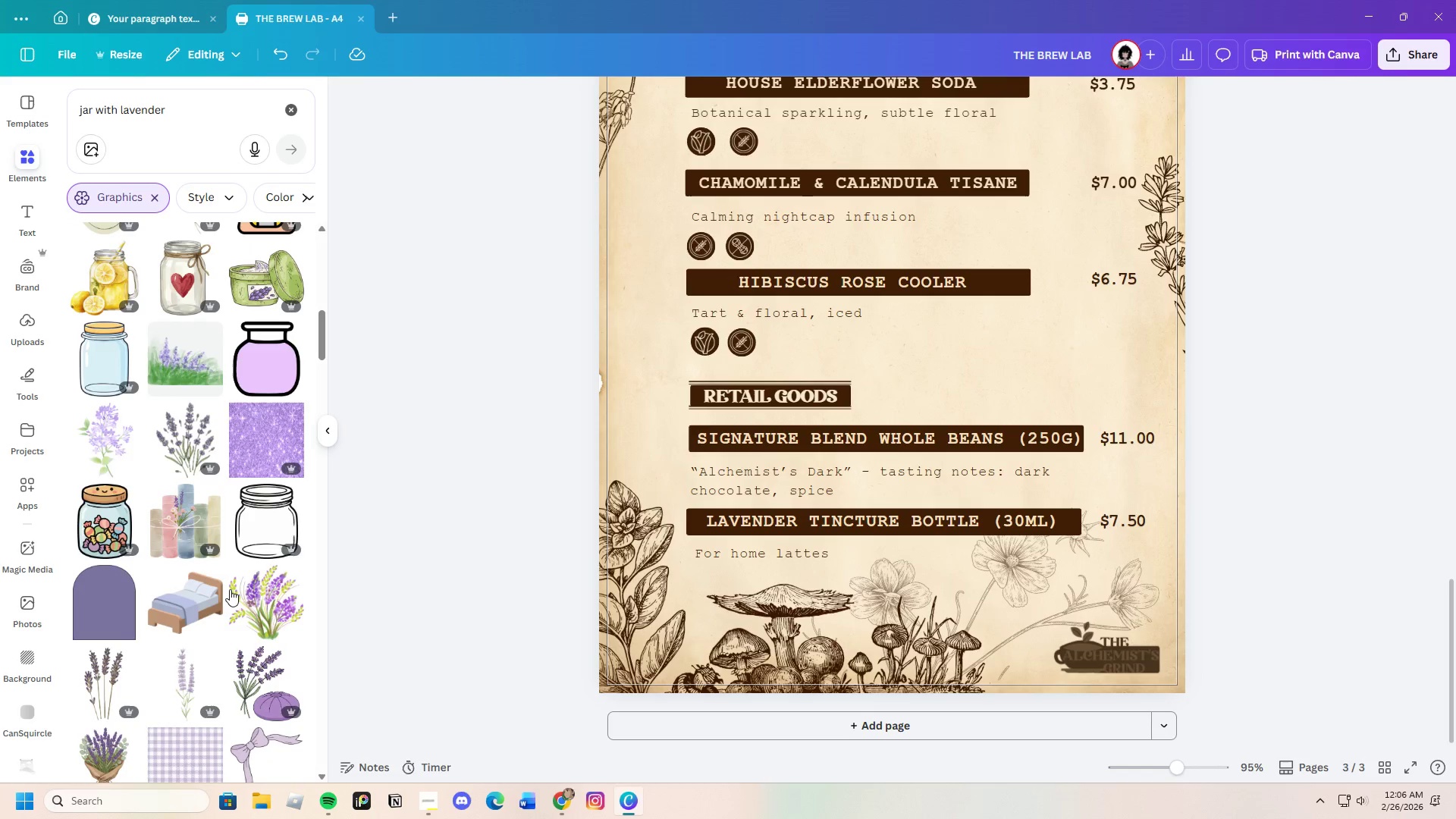 
mouse_move([218, 576])
 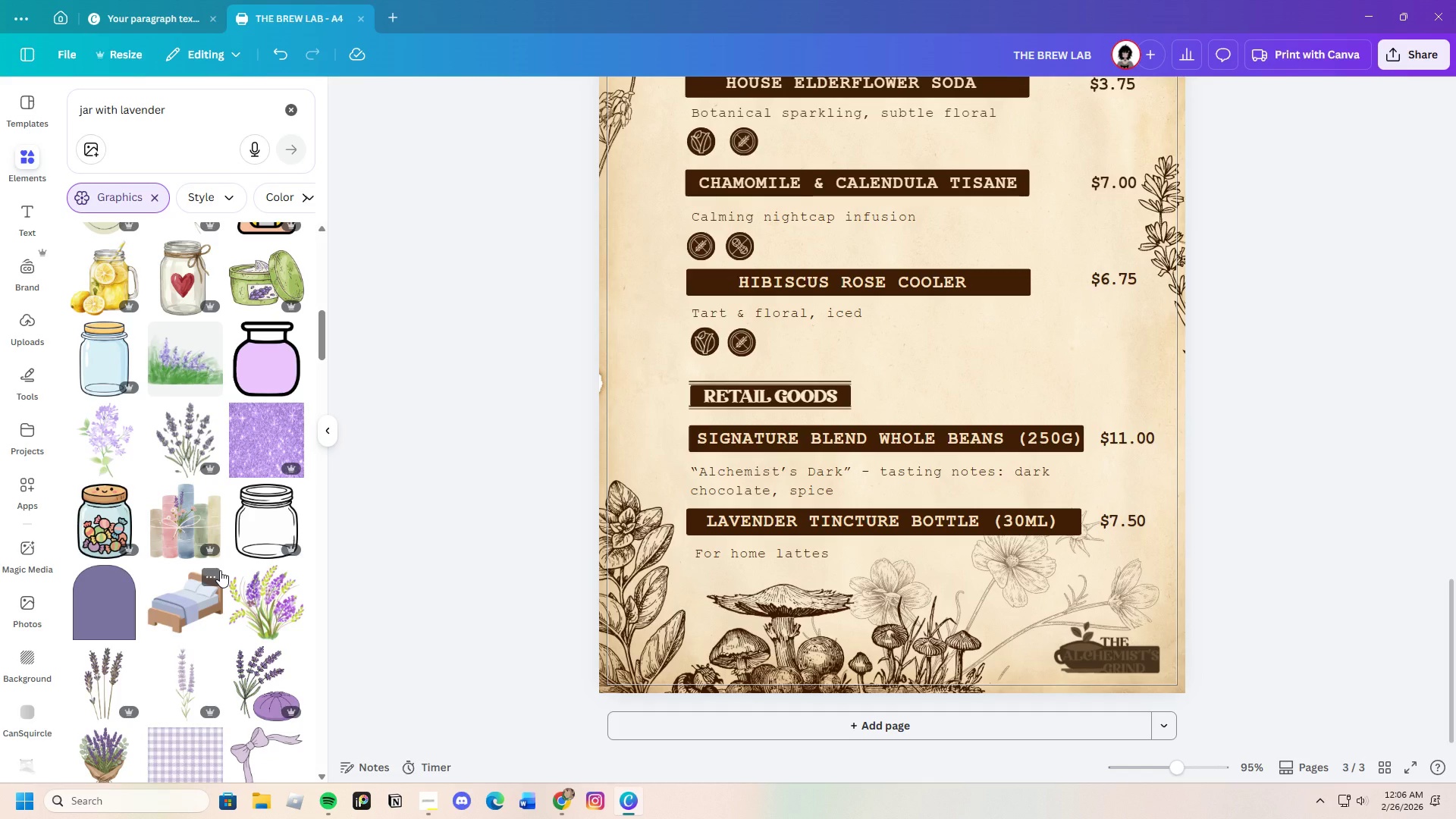 
scroll: coordinate [265, 615], scroll_direction: down, amount: 11.0
 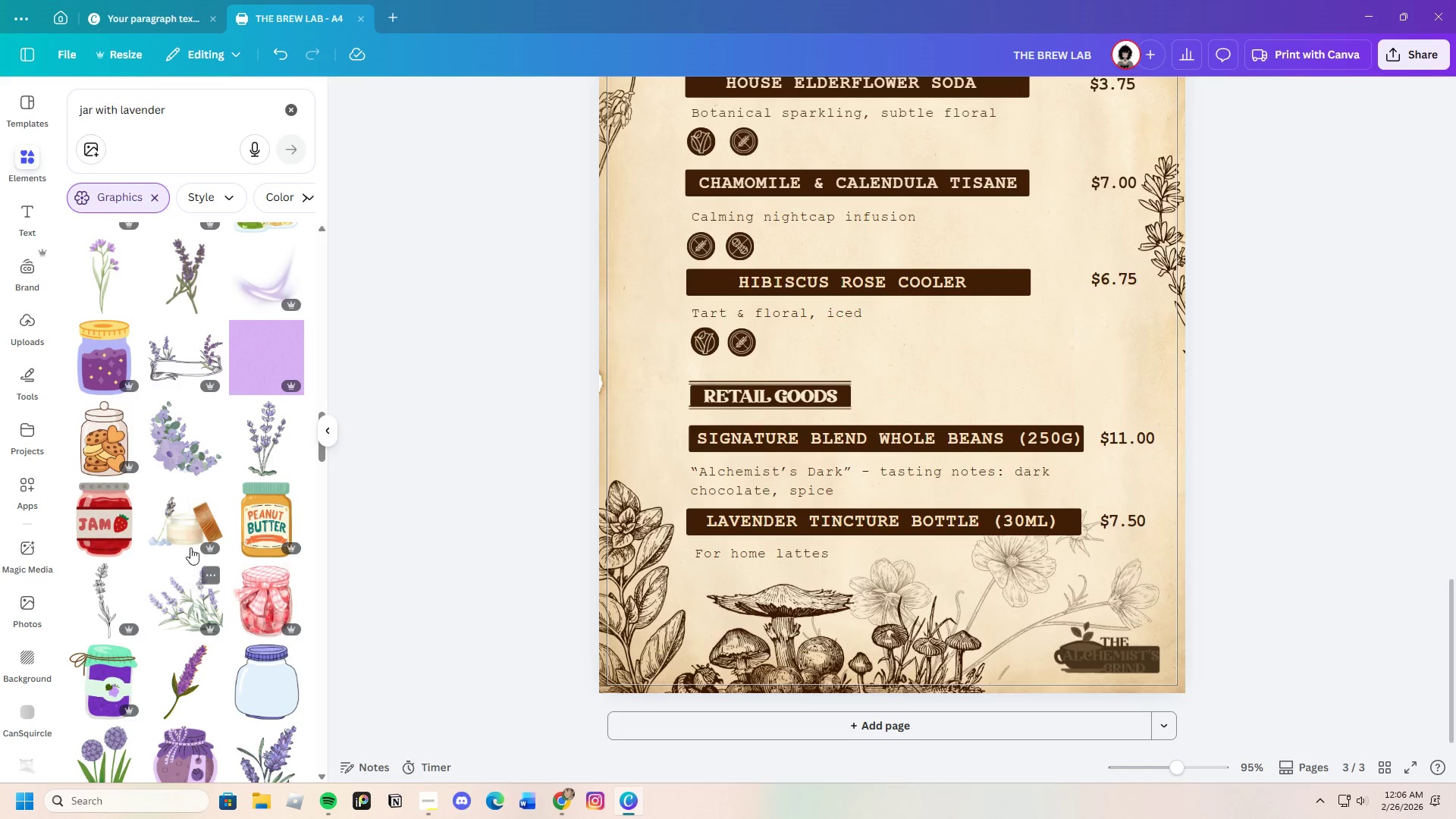 
wait(5.12)
 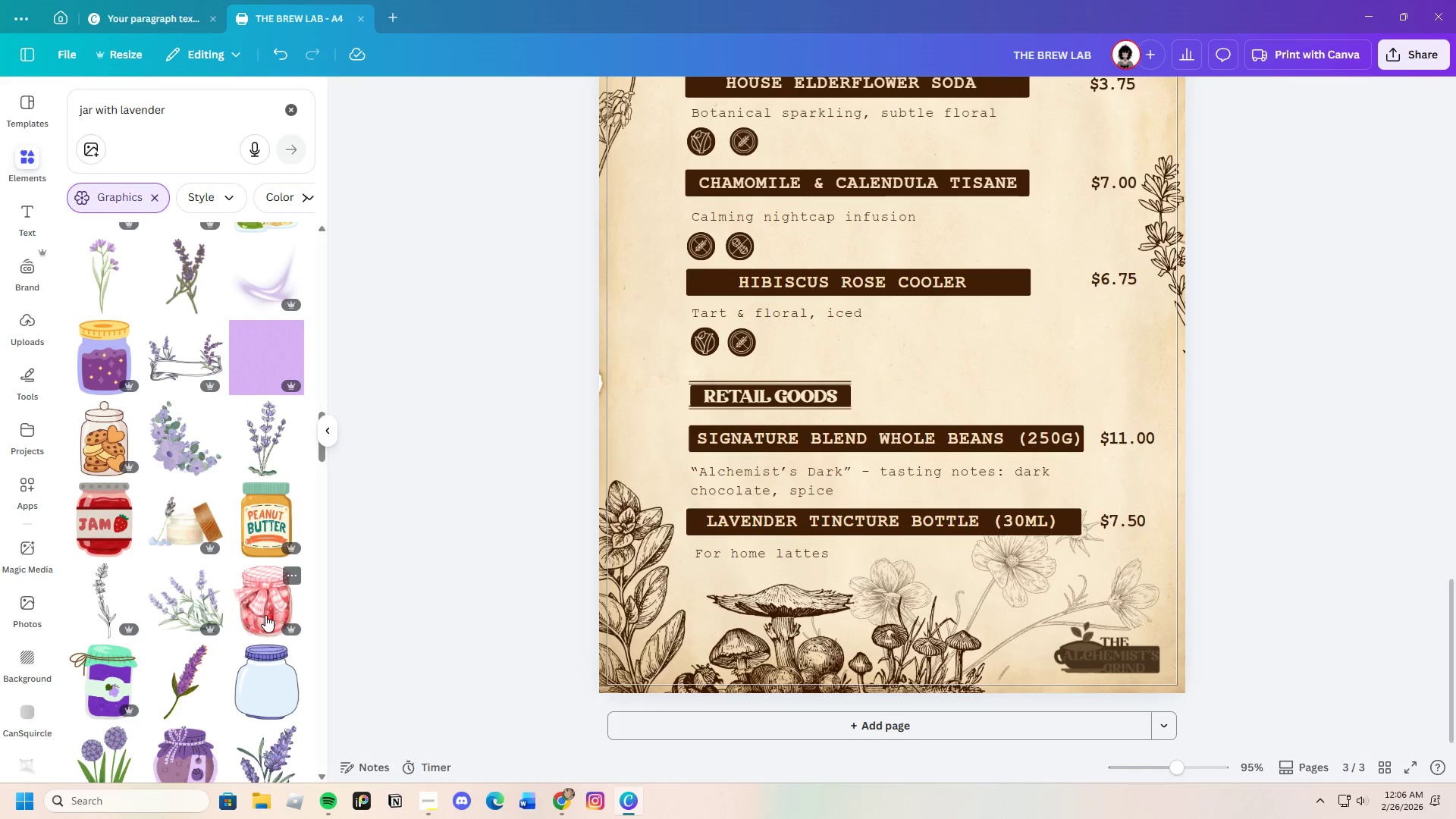 
left_click_drag(start_coordinate=[173, 110], to_coordinate=[73, 121])
 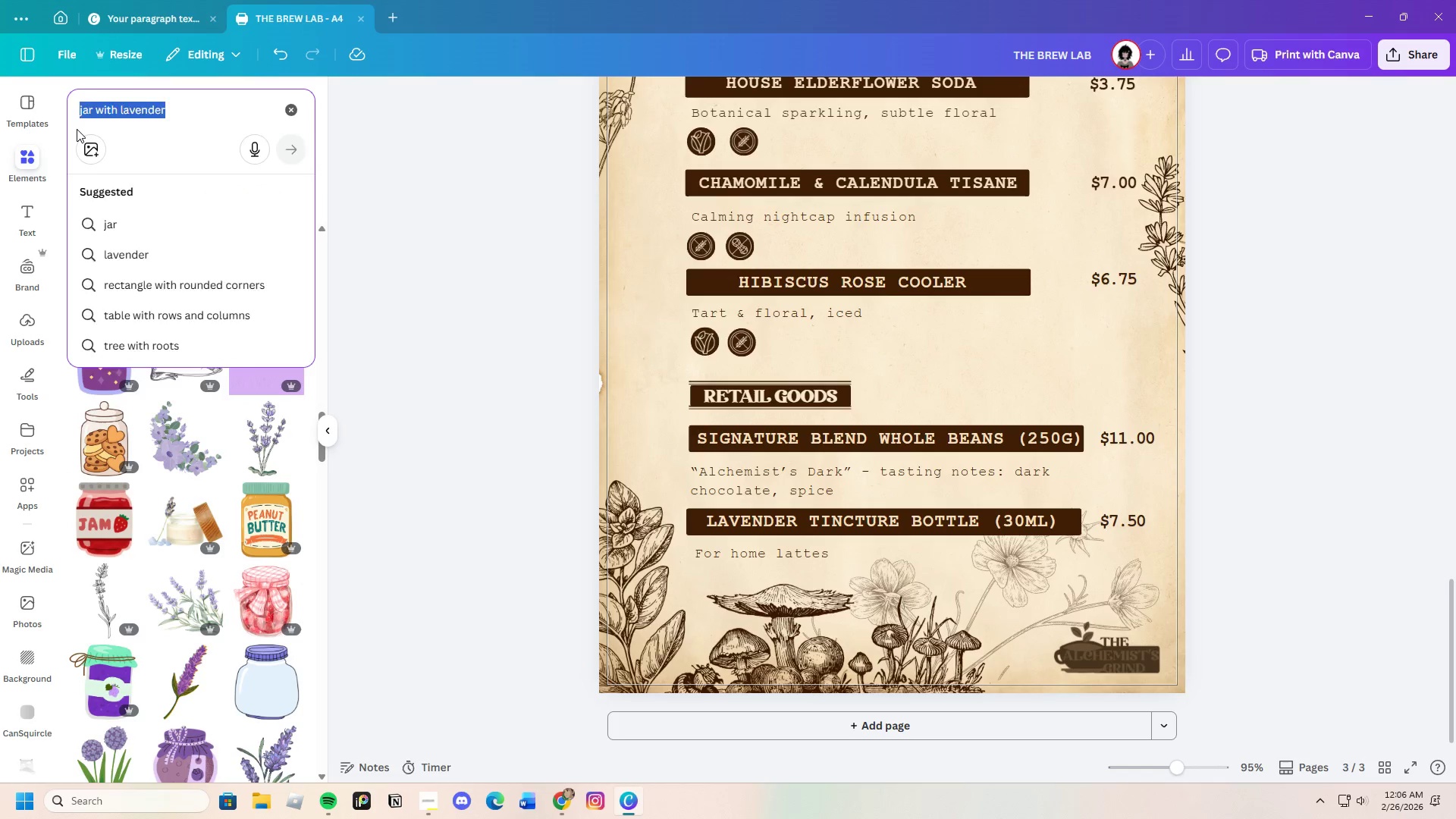 
key(Backspace)
type(beans)
 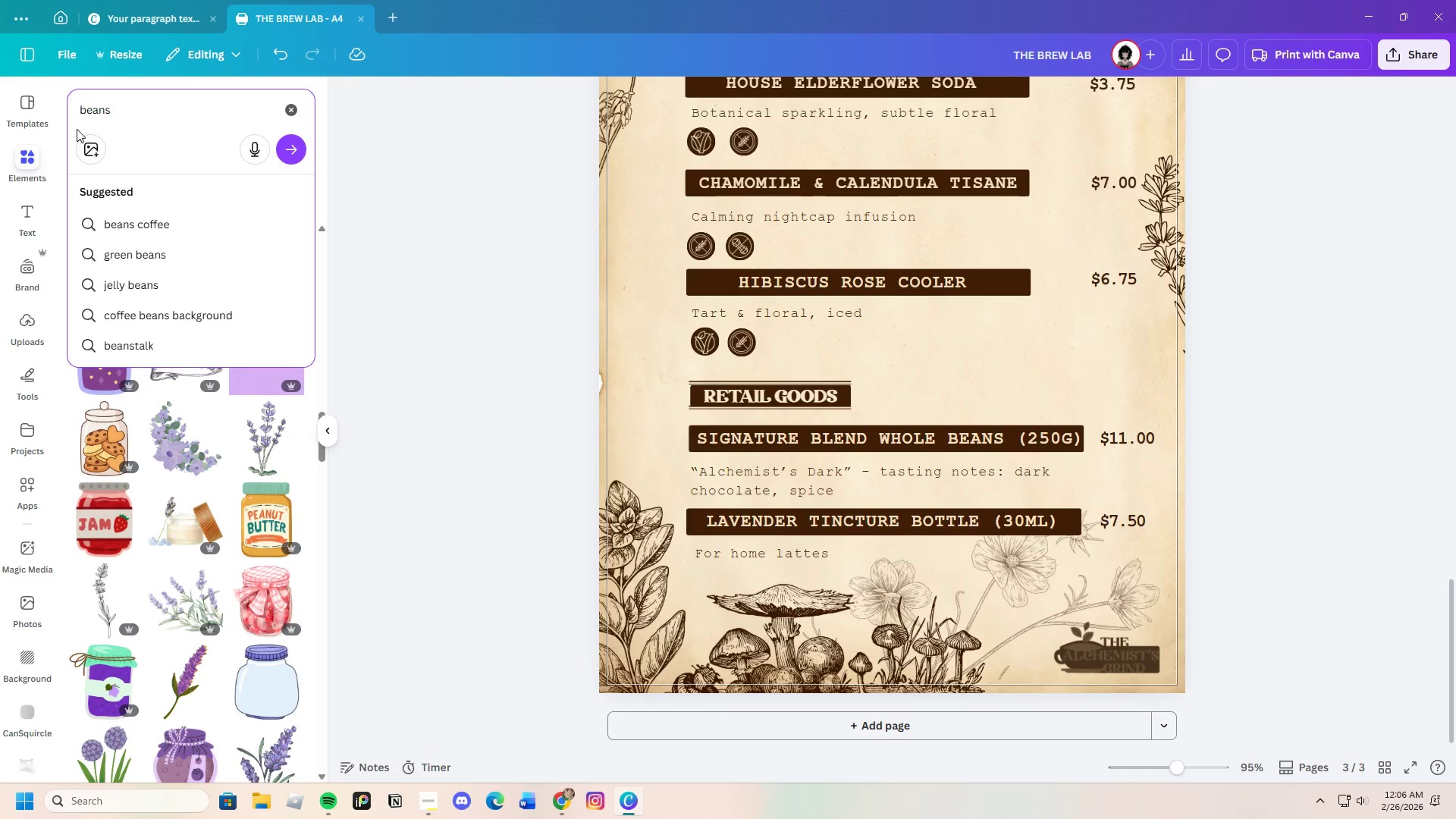 
key(Enter)
 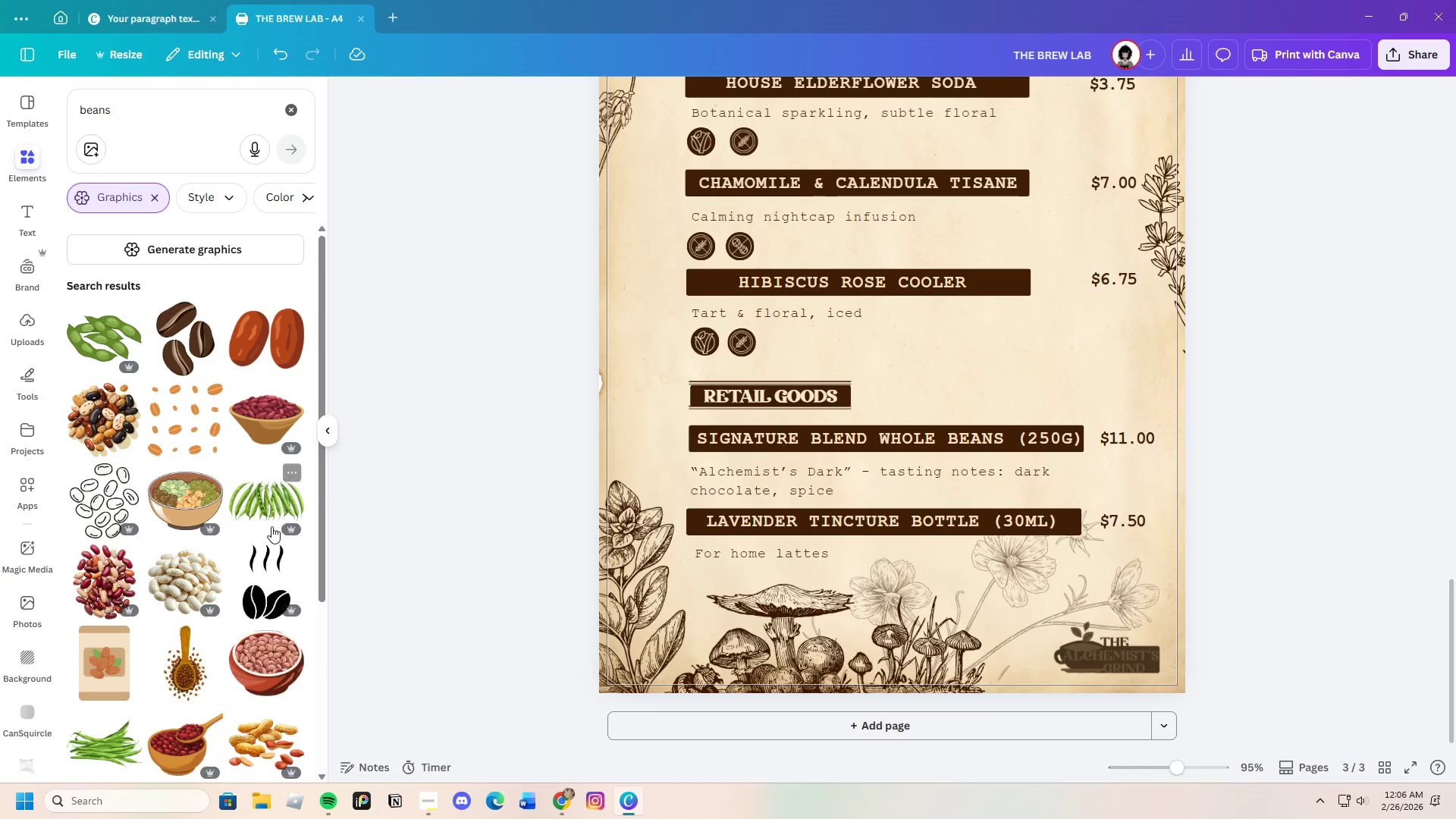 
scroll: coordinate [259, 530], scroll_direction: down, amount: 8.0
 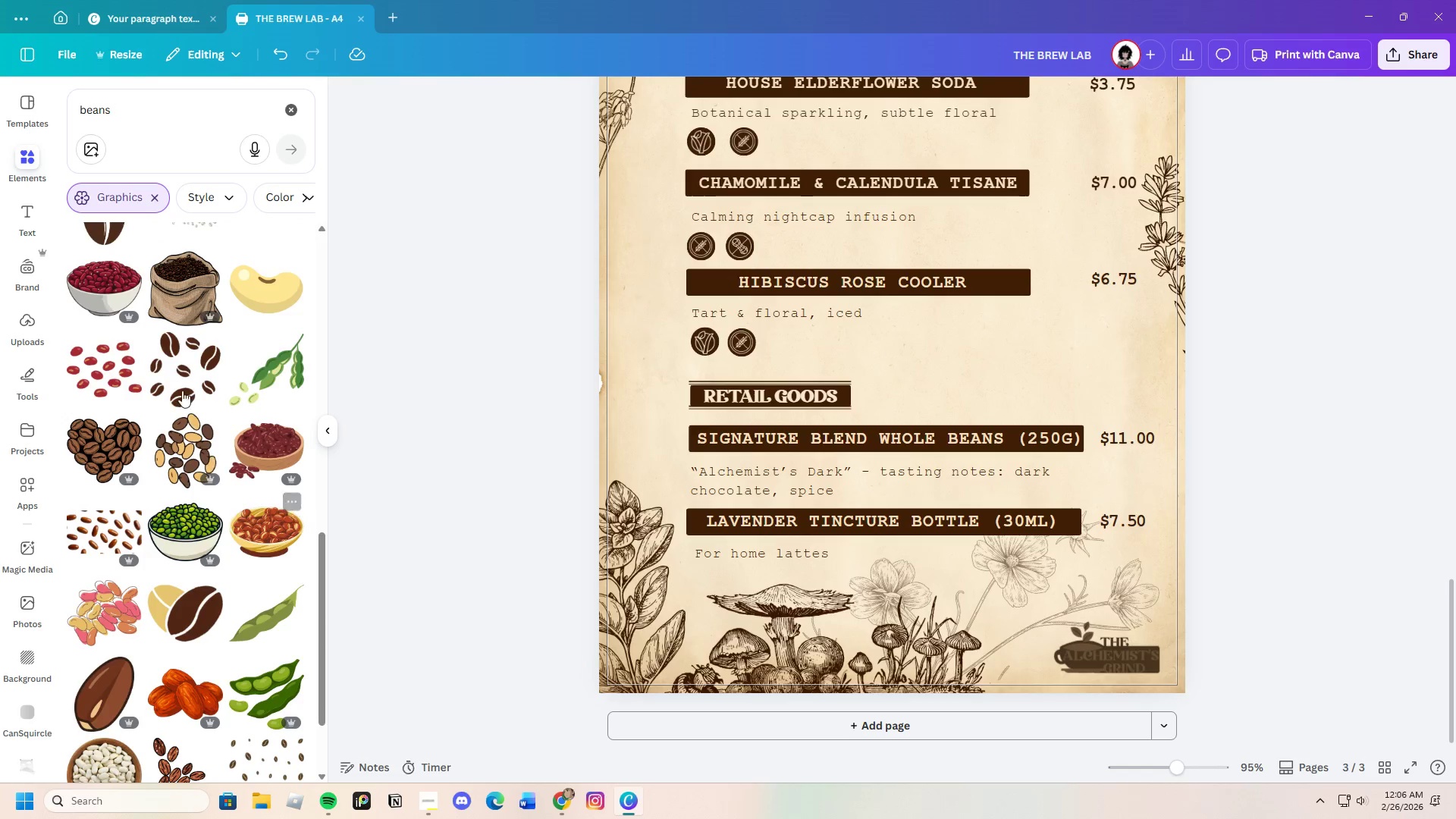 
mouse_move([199, 339])
 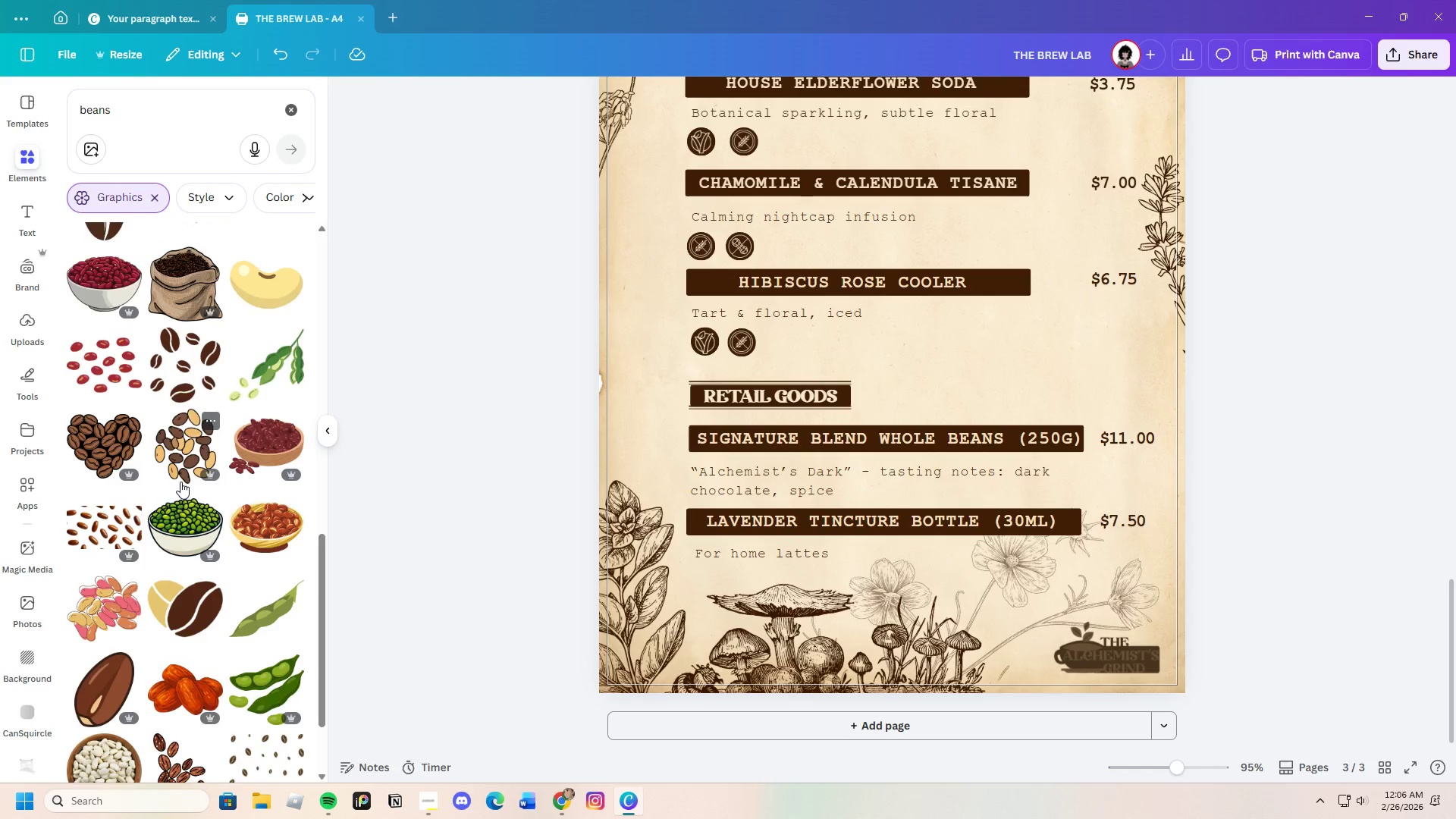 
scroll: coordinate [224, 593], scroll_direction: down, amount: 20.0
 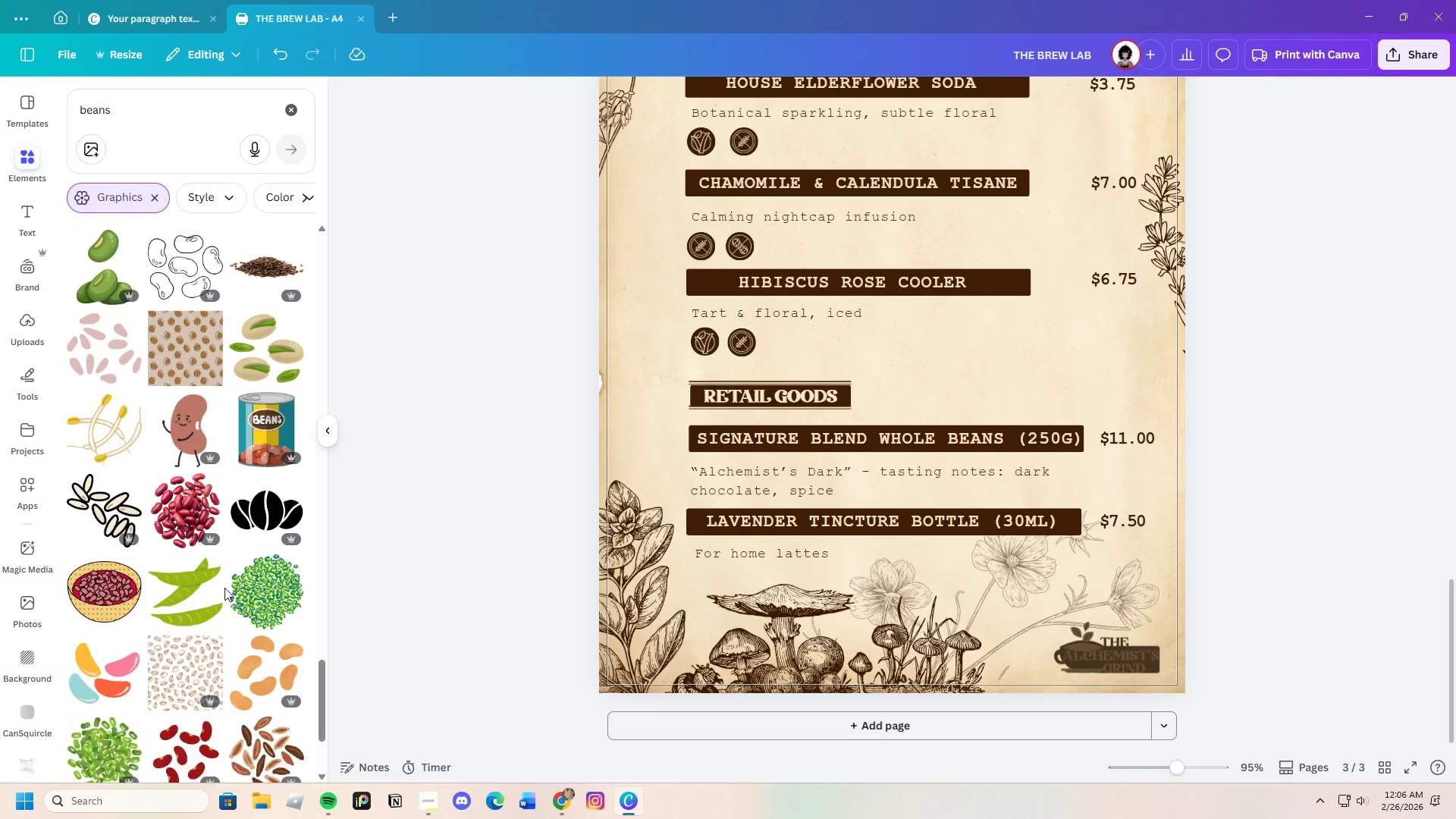 
scroll: coordinate [816, 497], scroll_direction: up, amount: 6.0
 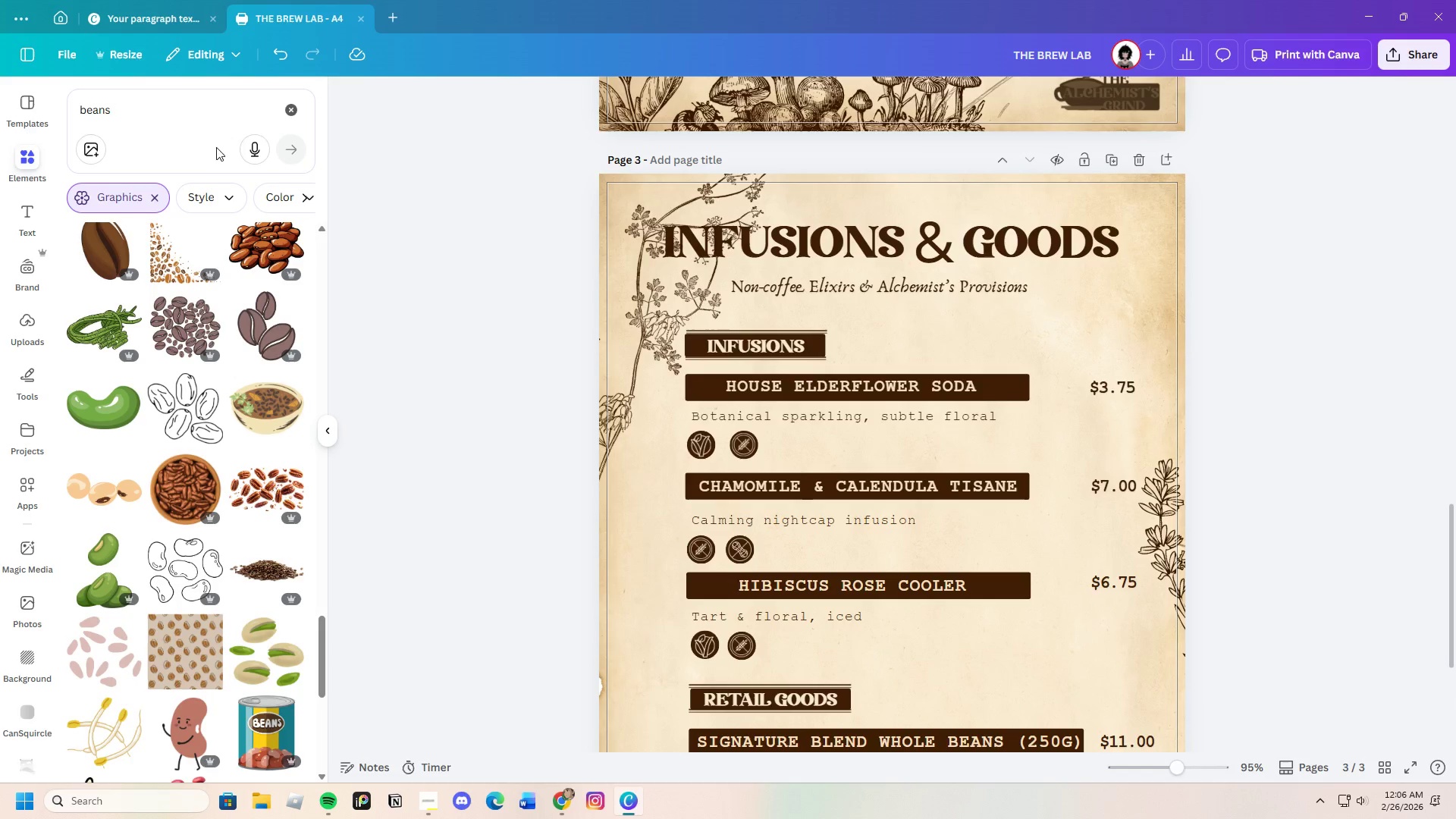 
left_click_drag(start_coordinate=[162, 115], to_coordinate=[46, 117])
 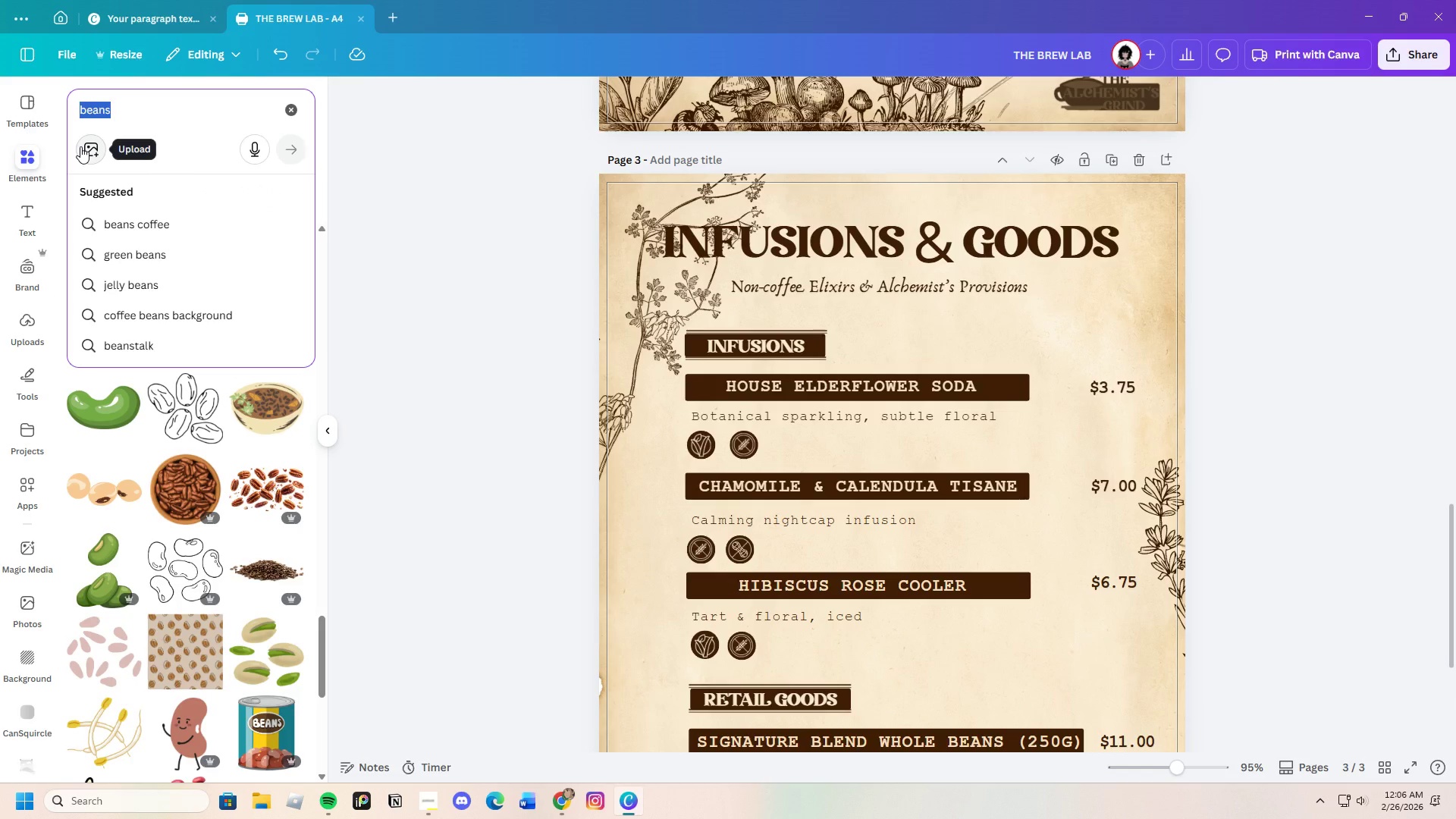 
key(Backspace)
type(floral drinks')
 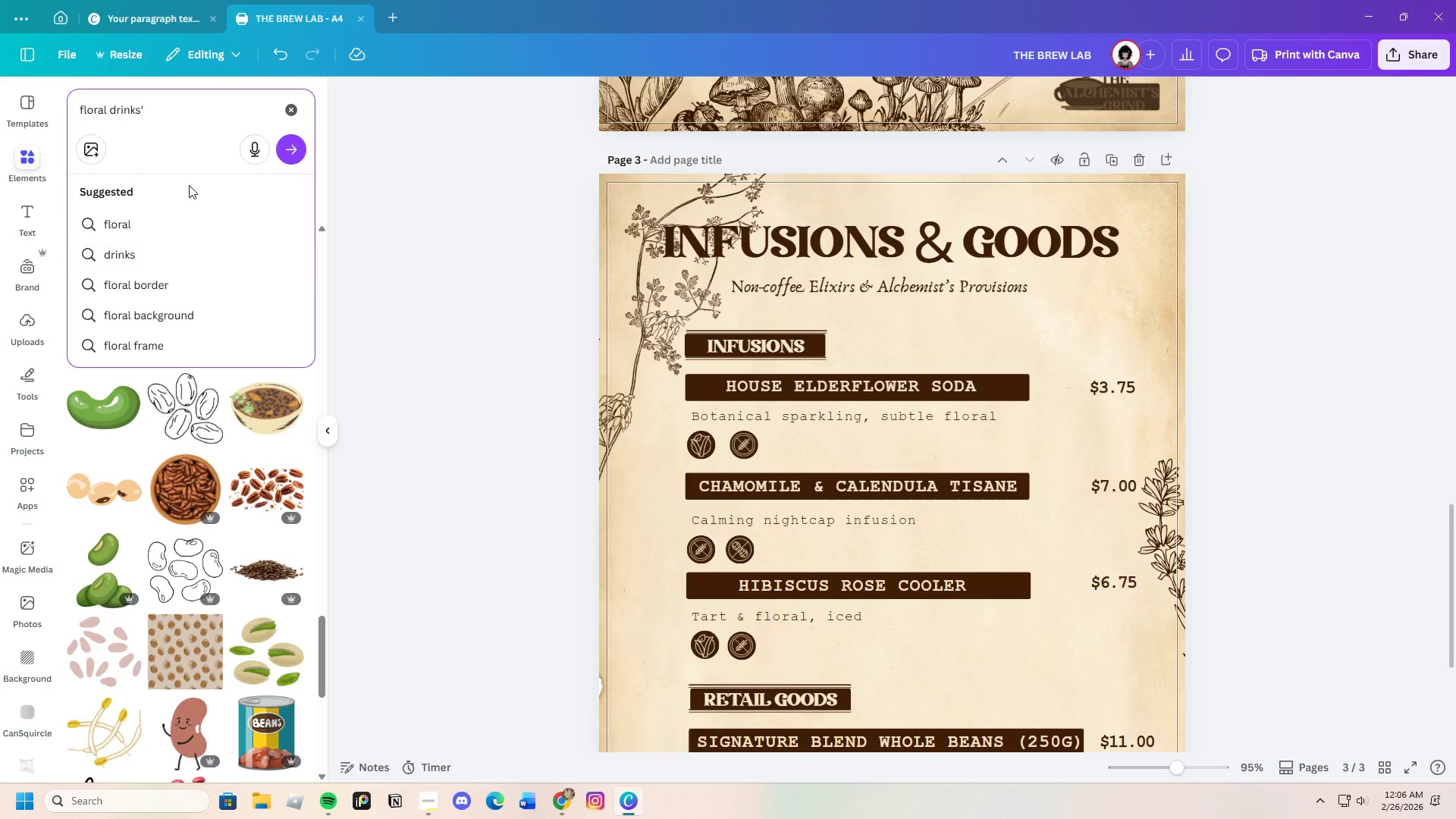 
key(Backspace)
 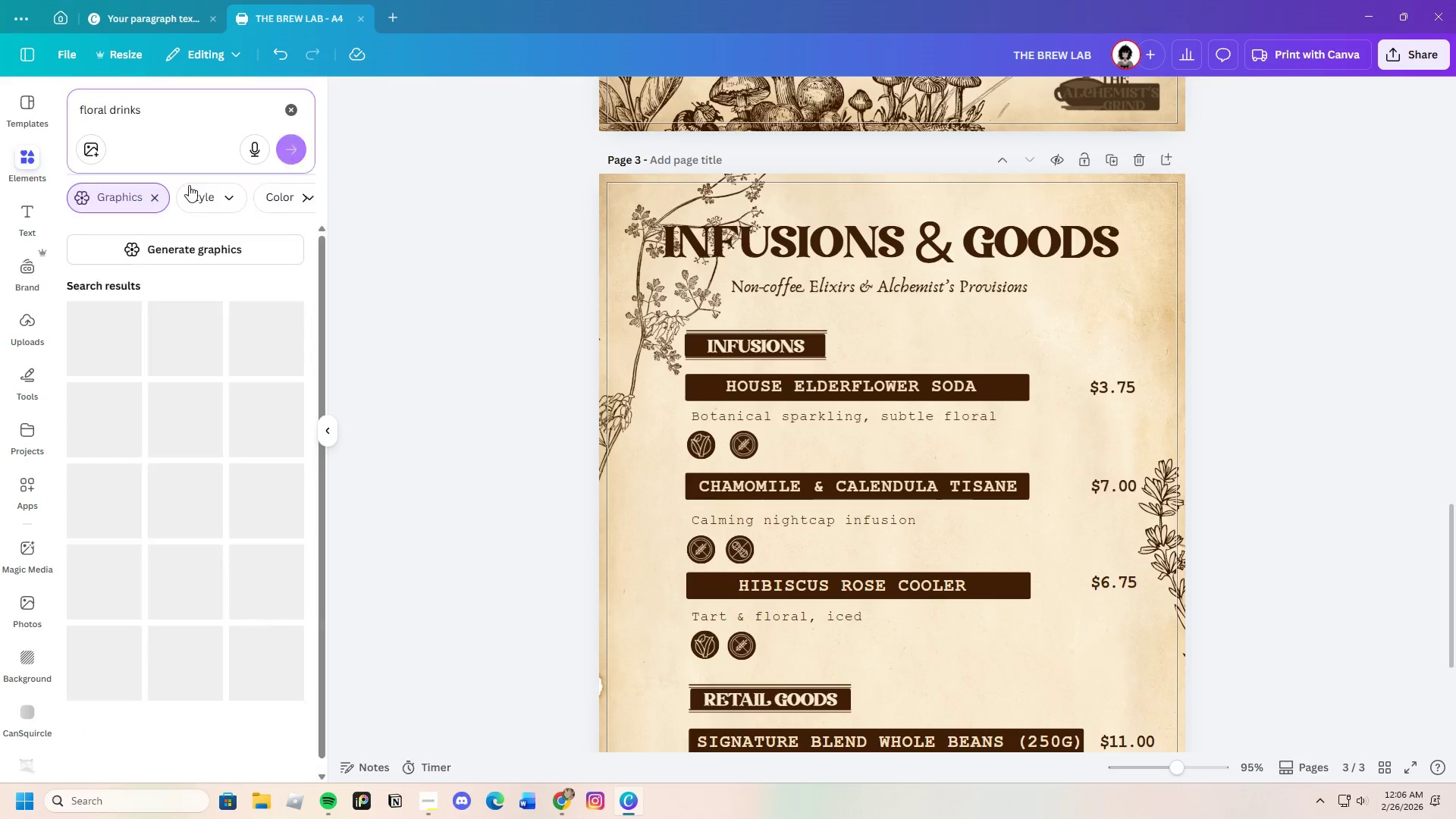 
key(Enter)
 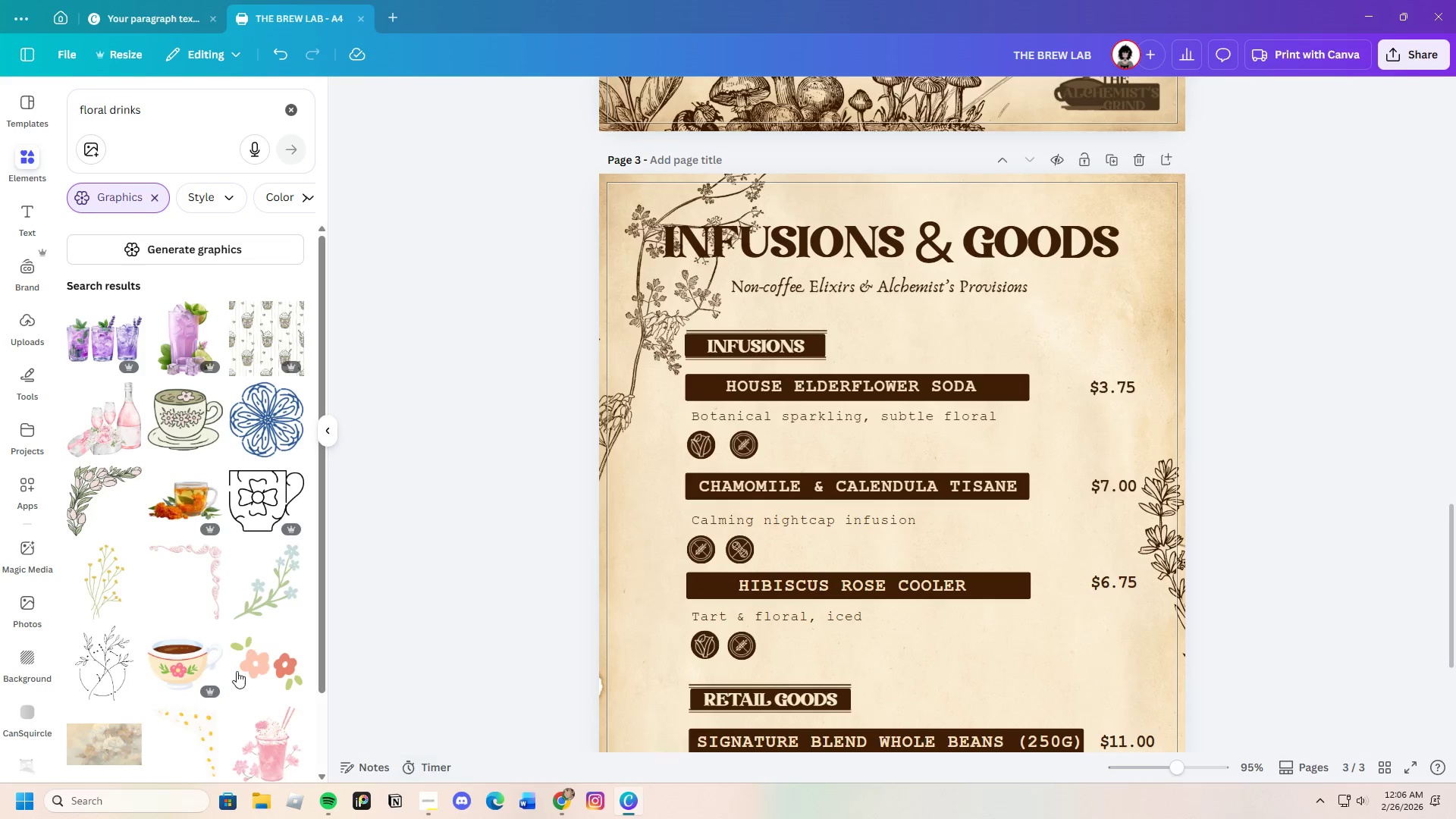 
scroll: coordinate [227, 657], scroll_direction: down, amount: 4.0
 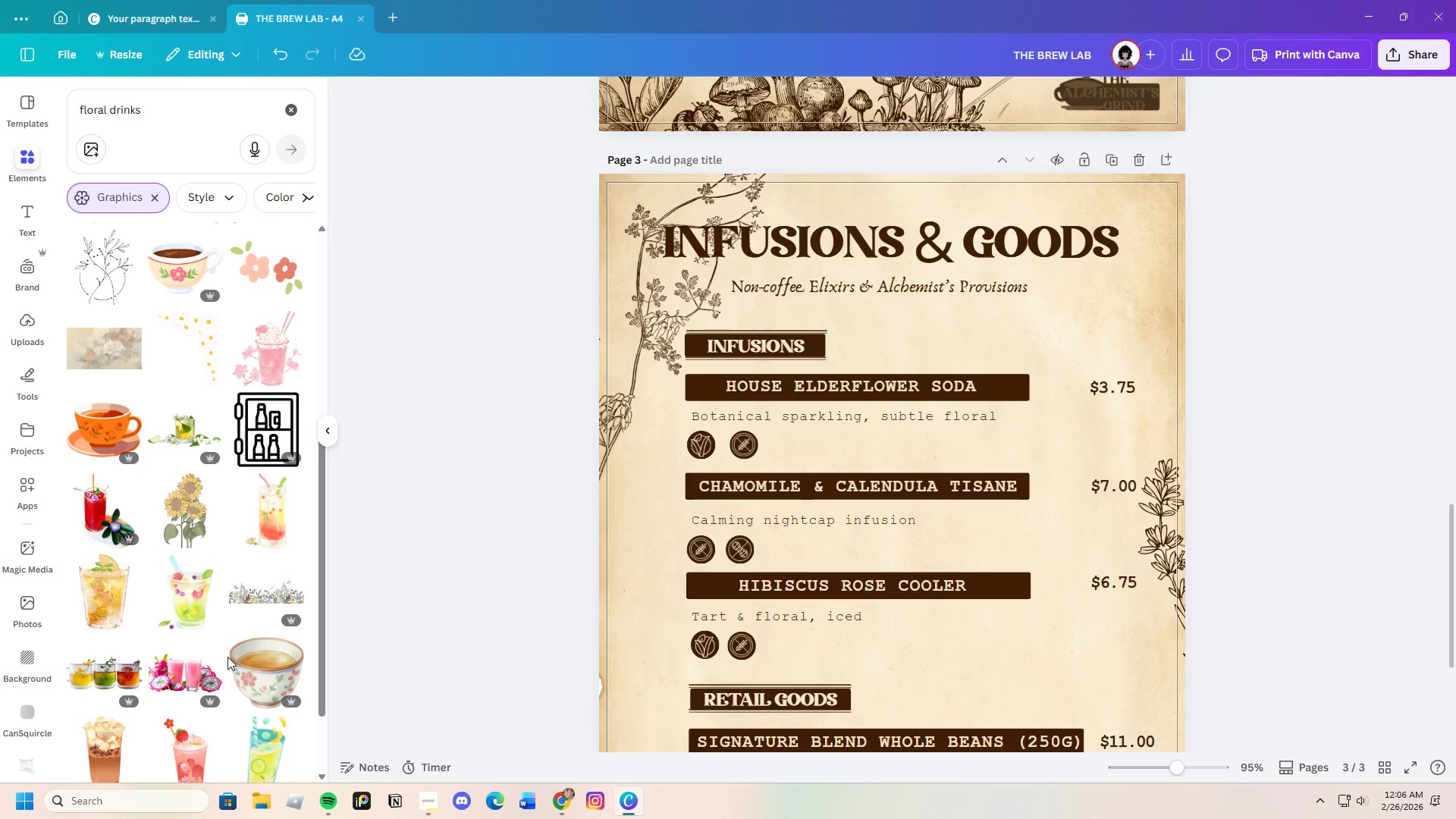 
wait(8.23)
 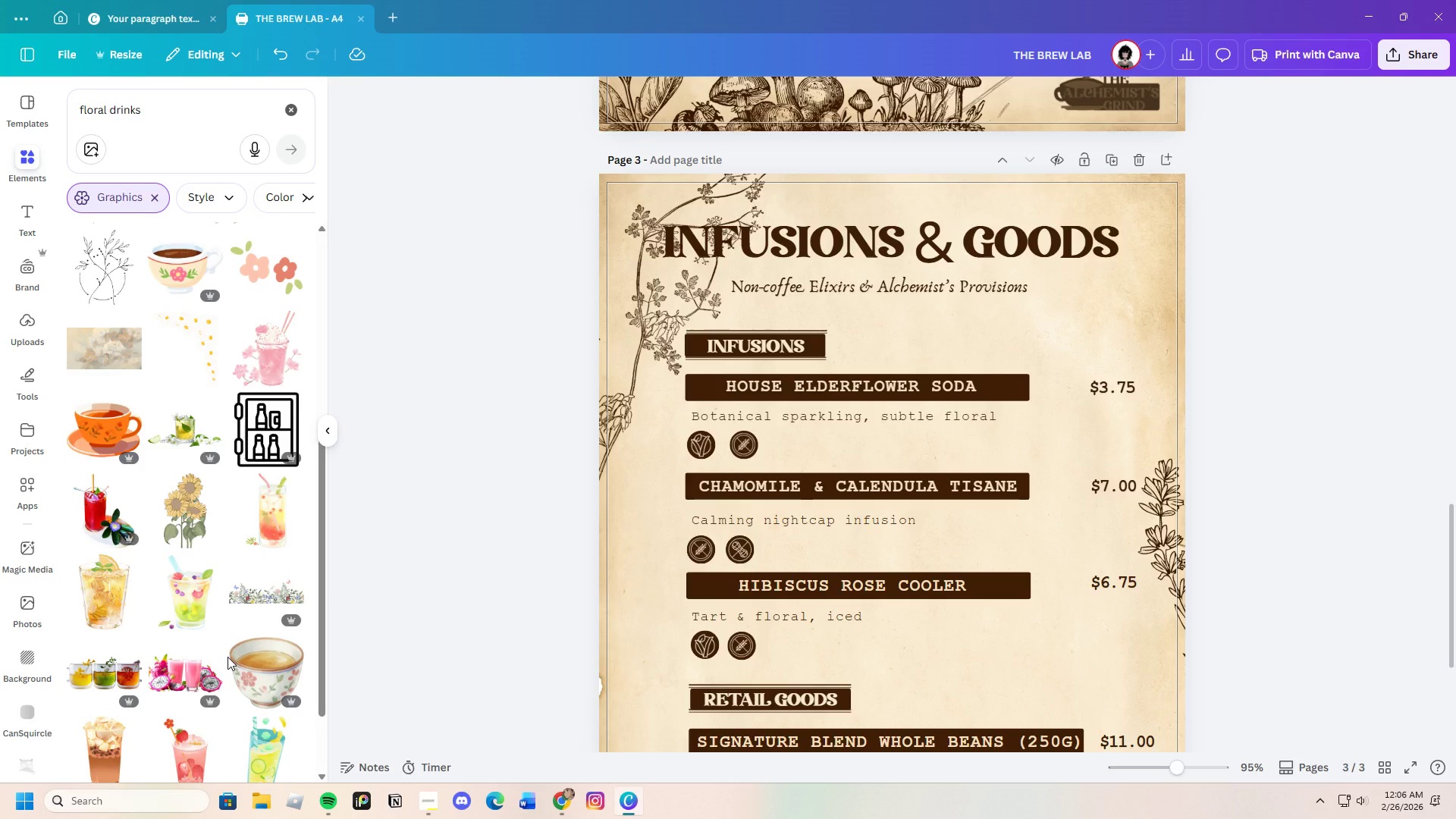 
left_click([268, 356])
 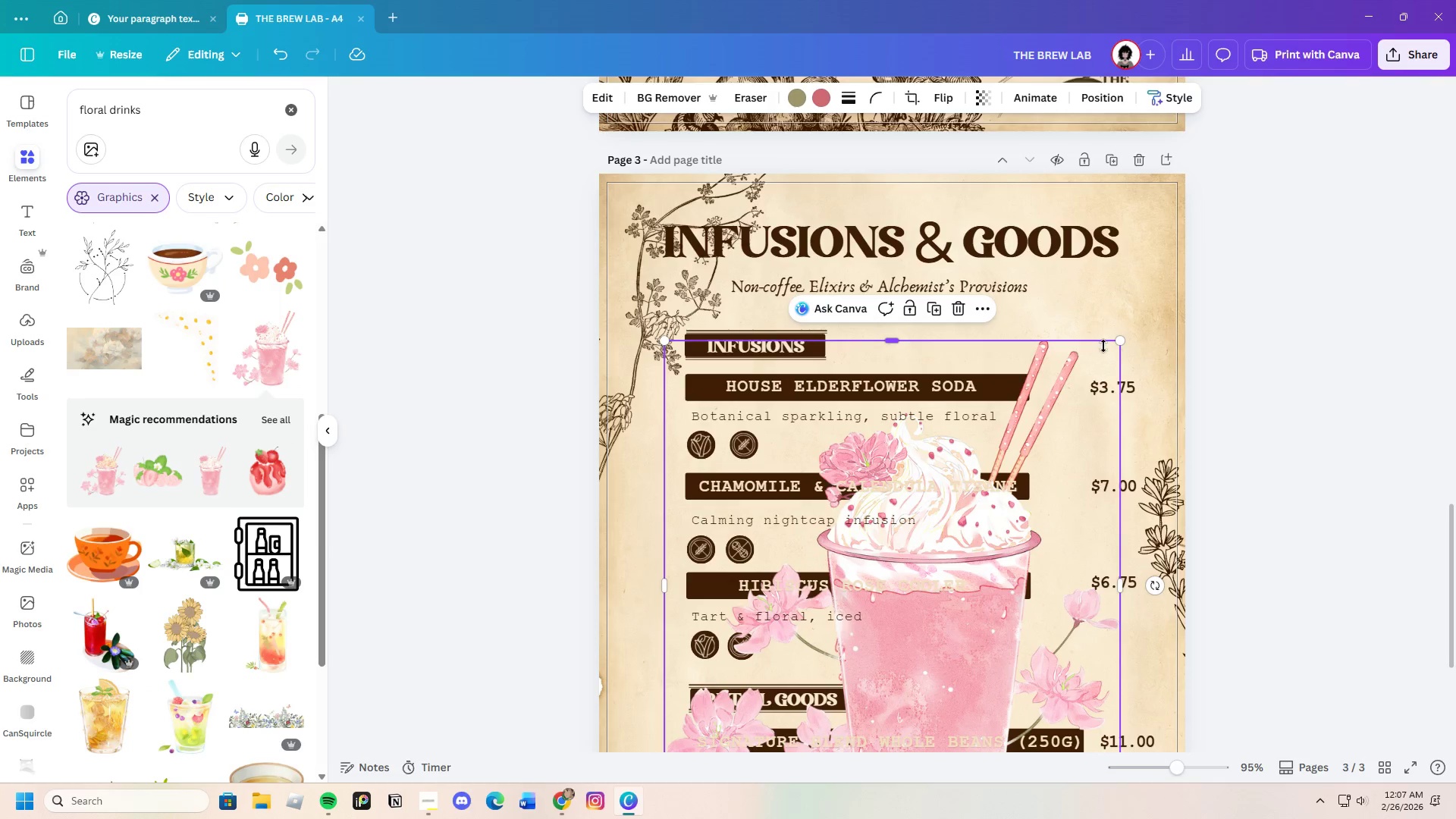 
left_click_drag(start_coordinate=[1122, 340], to_coordinate=[1012, 522])
 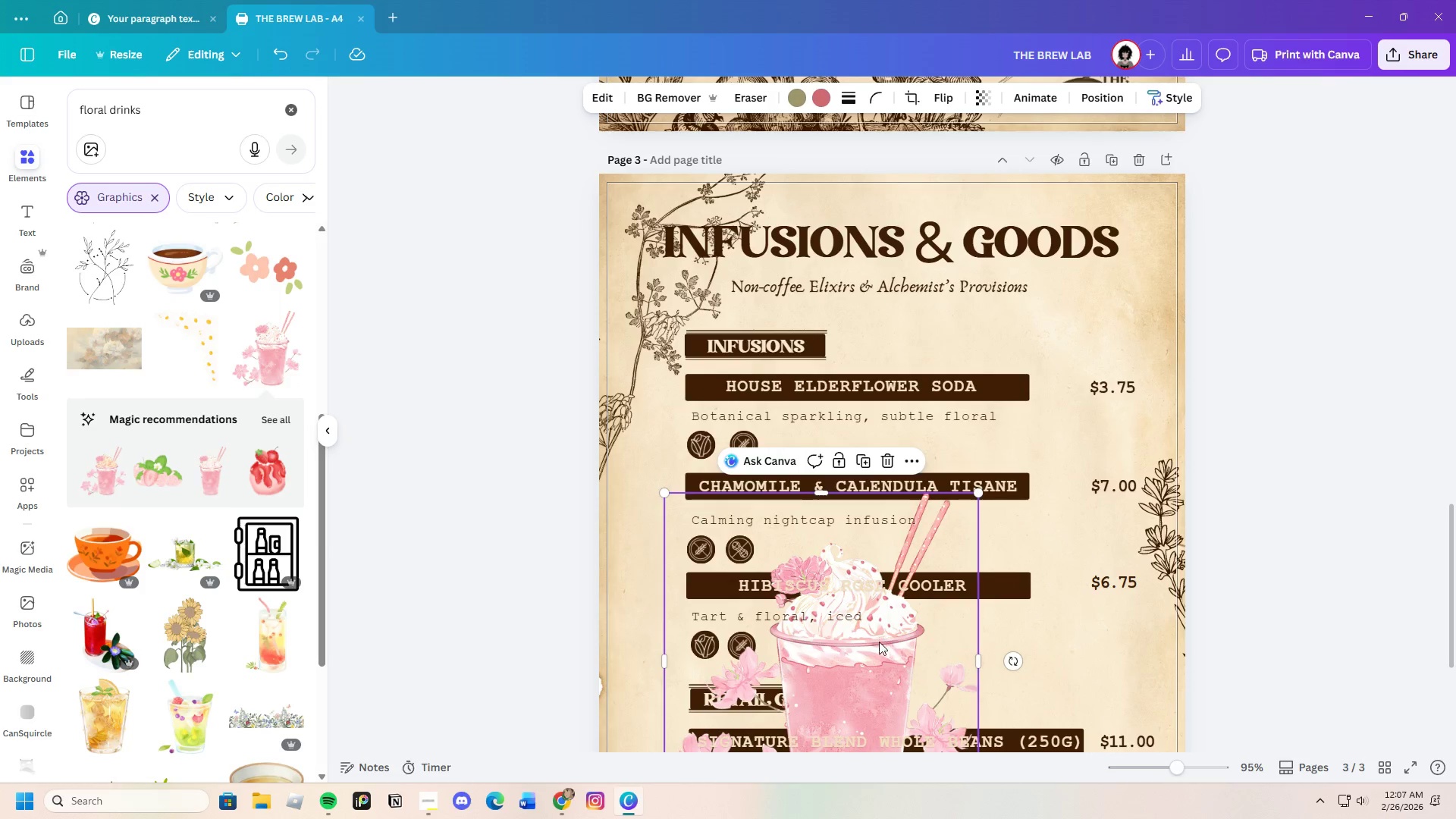 
left_click_drag(start_coordinate=[877, 643], to_coordinate=[995, 523])
 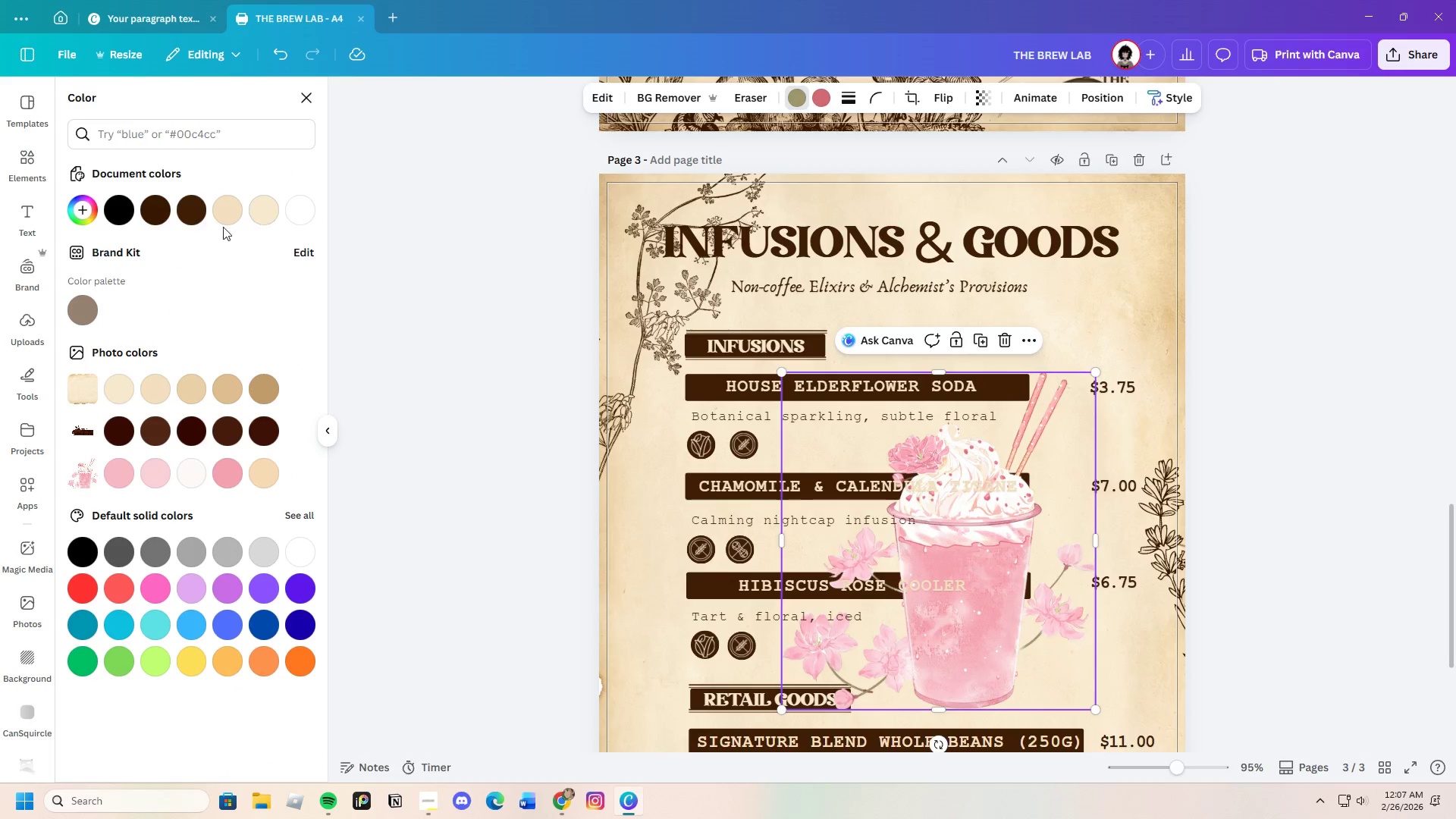 
left_click([155, 209])
 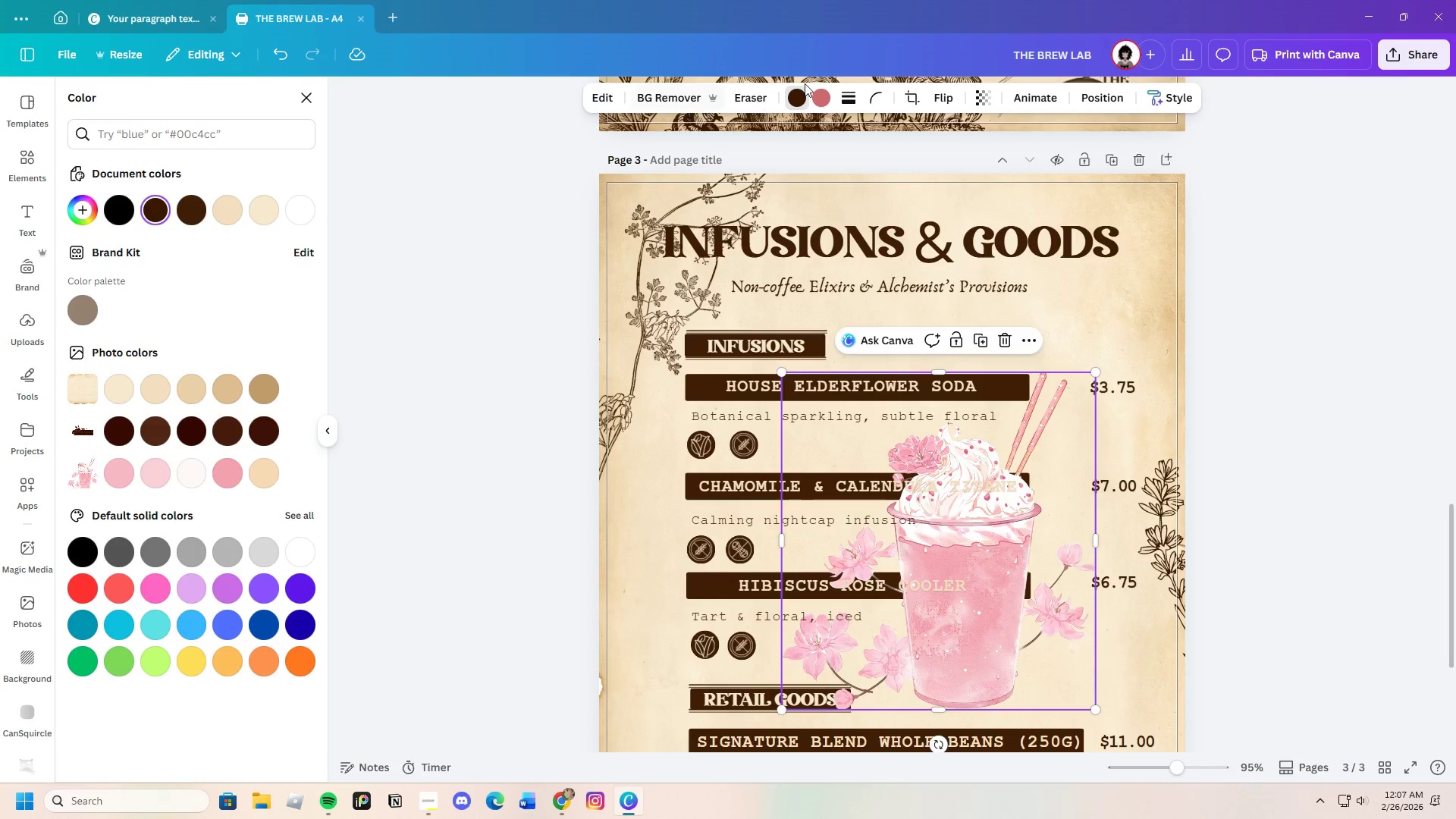 
left_click([825, 103])
 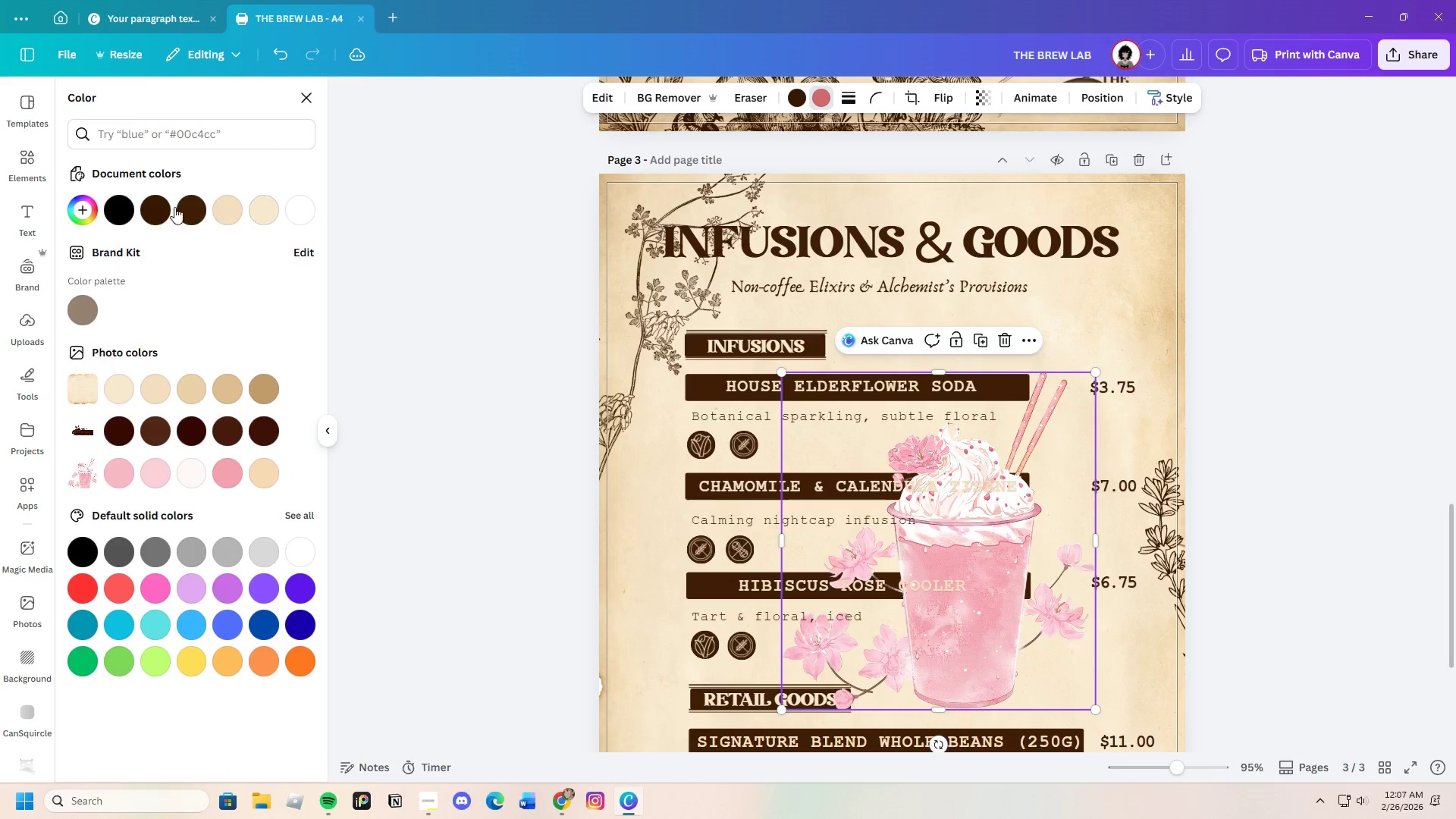 
left_click([159, 205])
 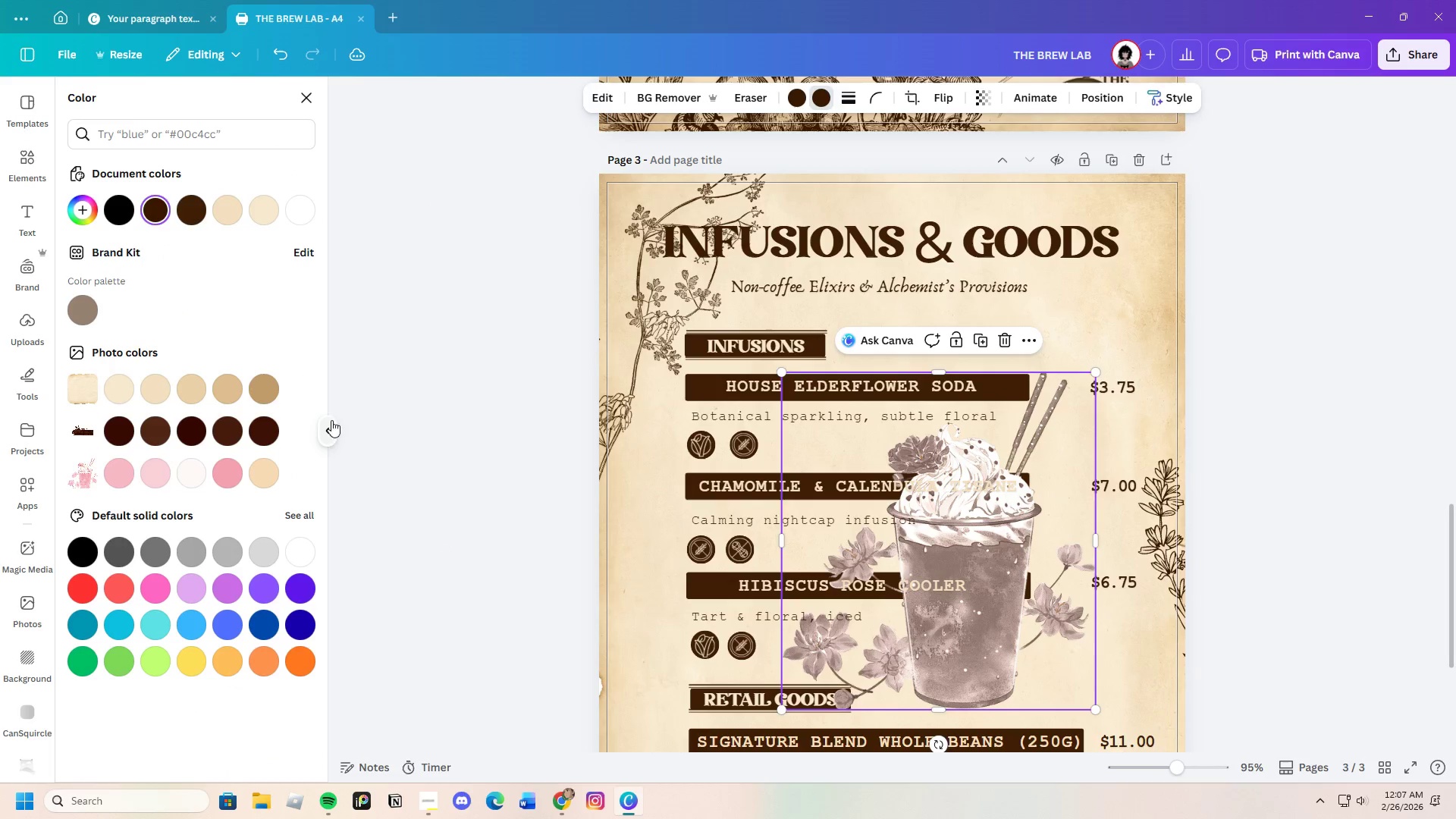 
left_click([304, 98])
 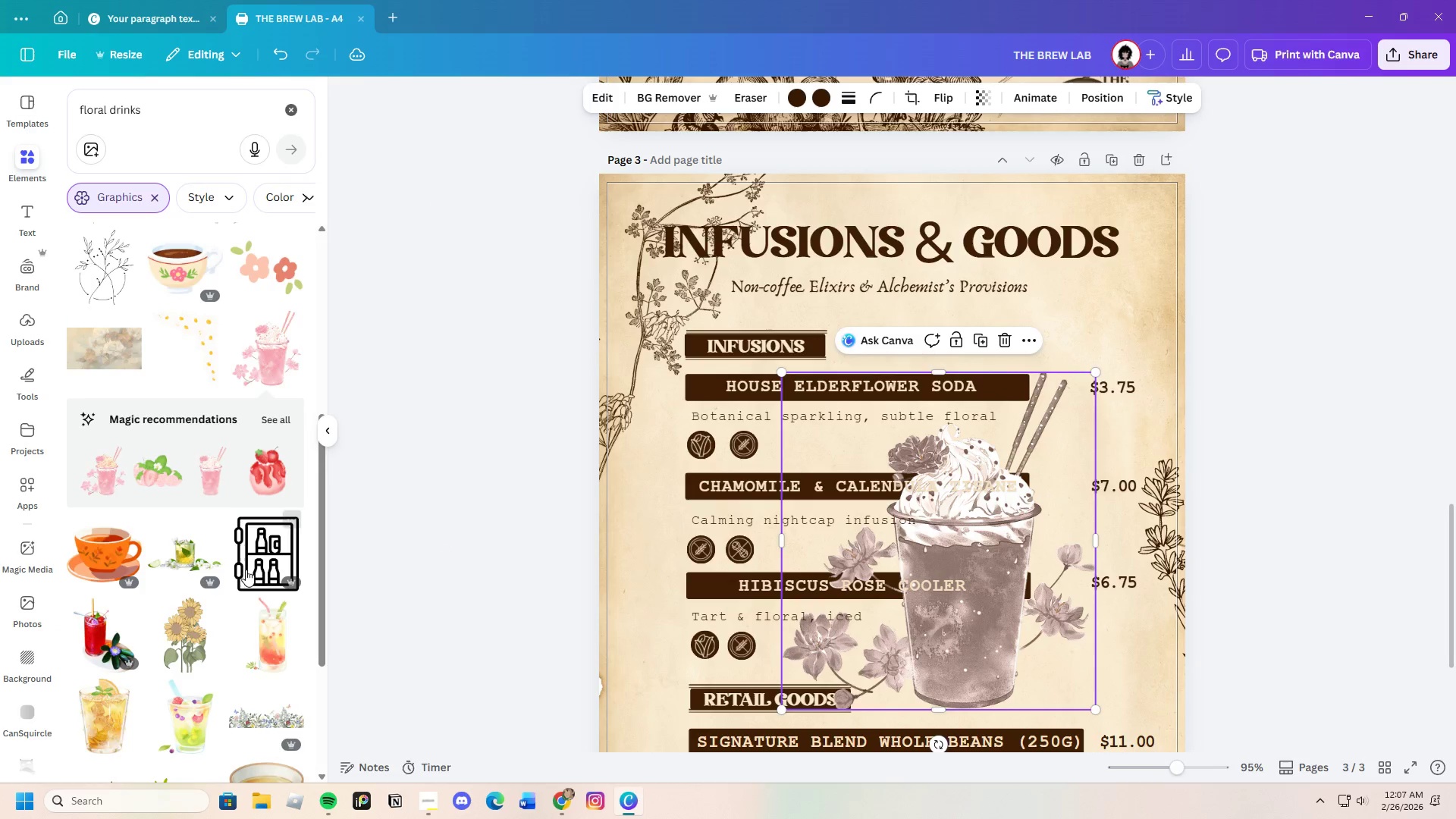 
scroll: coordinate [212, 653], scroll_direction: down, amount: 11.0
 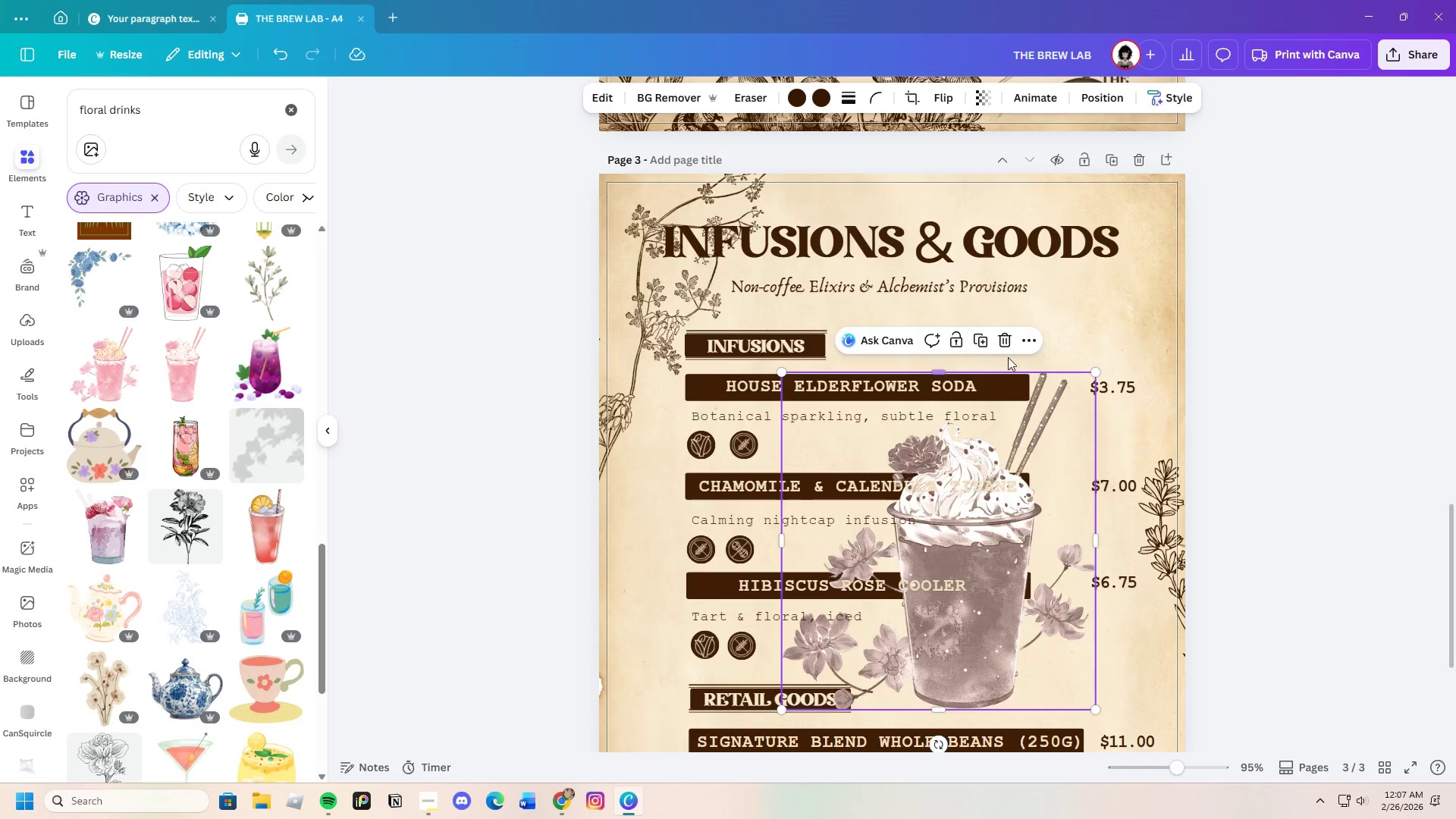 
left_click([1008, 340])
 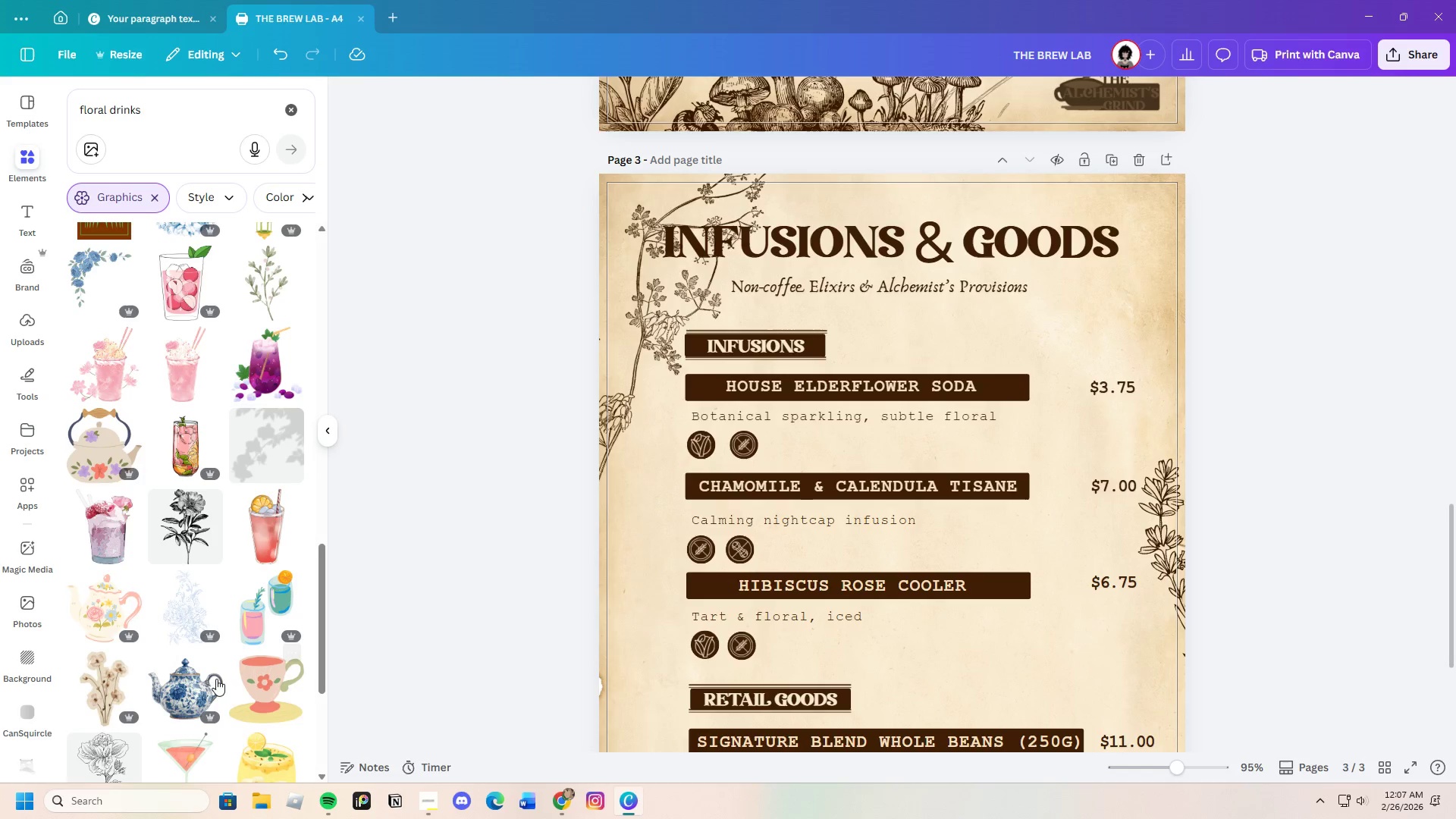 
scroll: coordinate [269, 689], scroll_direction: down, amount: 5.0
 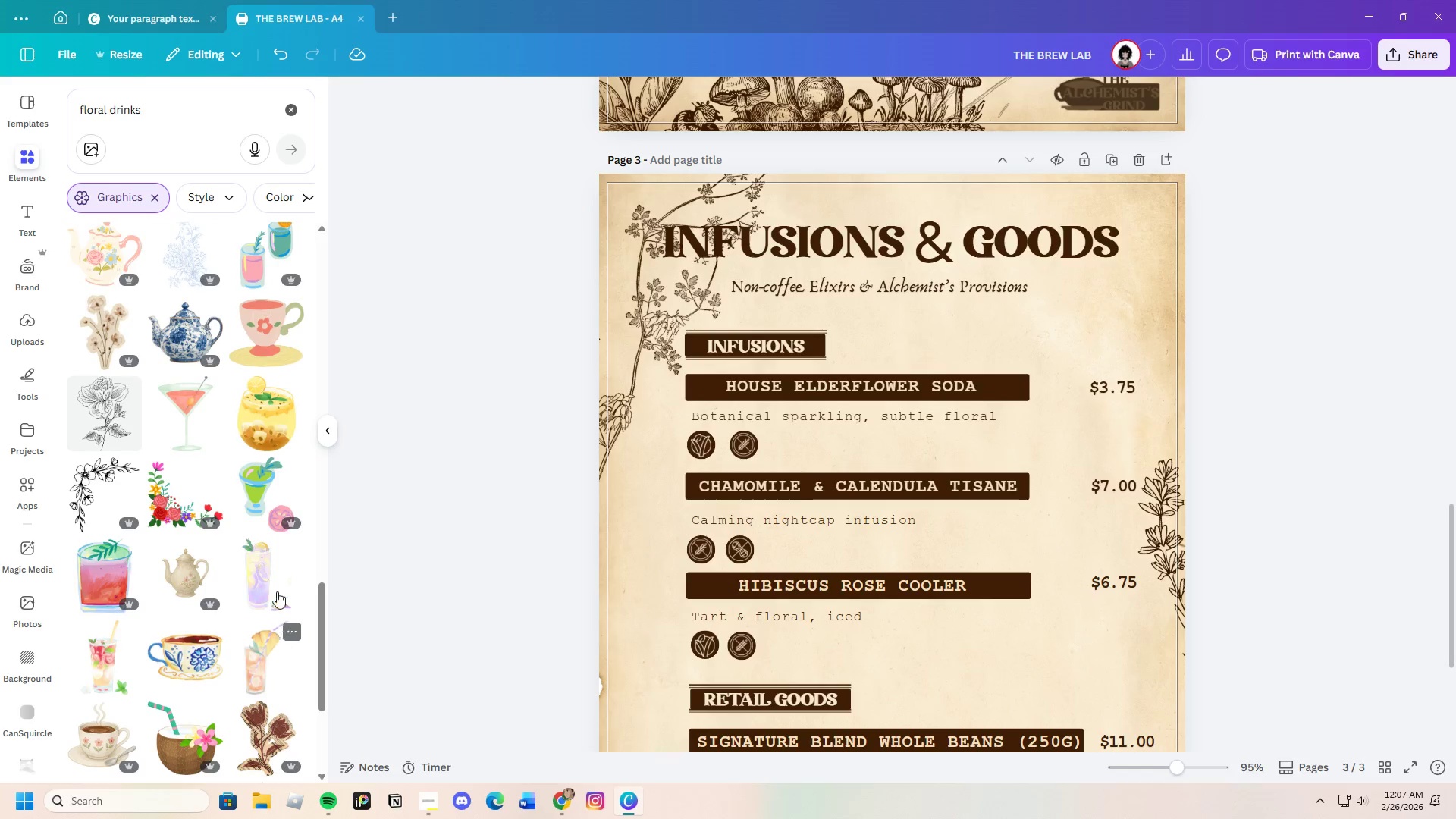 
mouse_move([237, 519])
 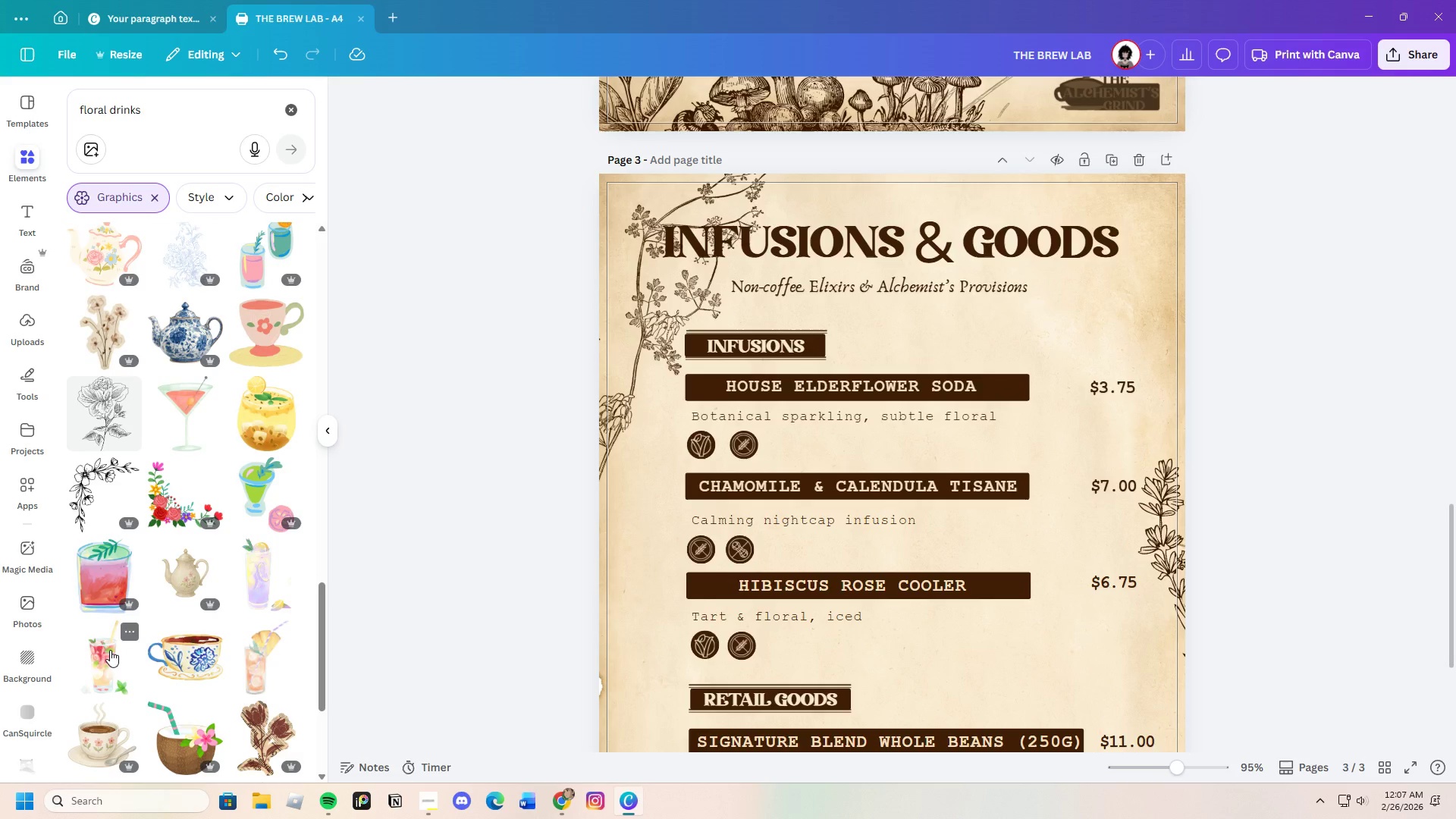 
left_click([108, 651])
 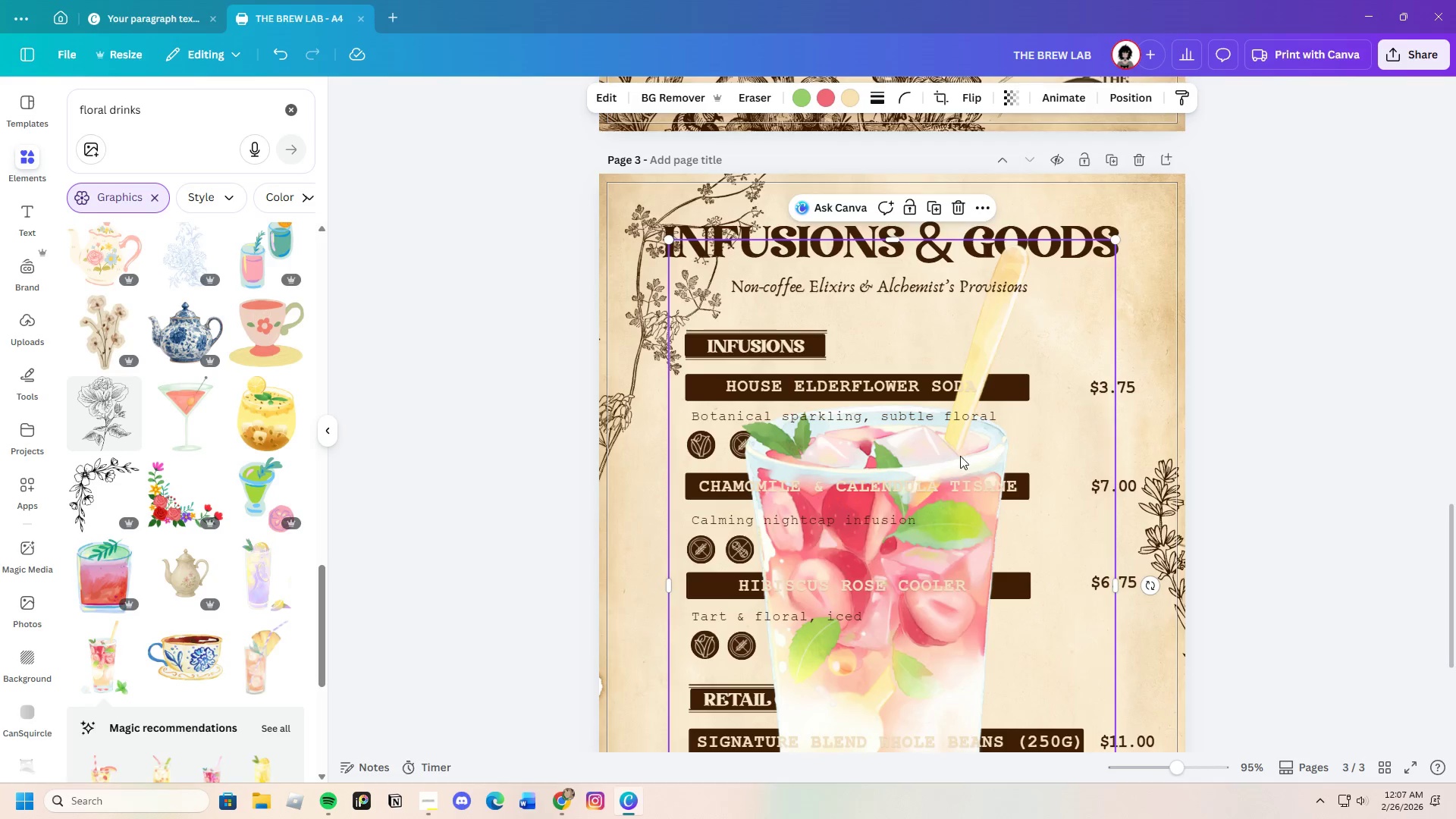 
scroll: coordinate [920, 475], scroll_direction: down, amount: 1.0
 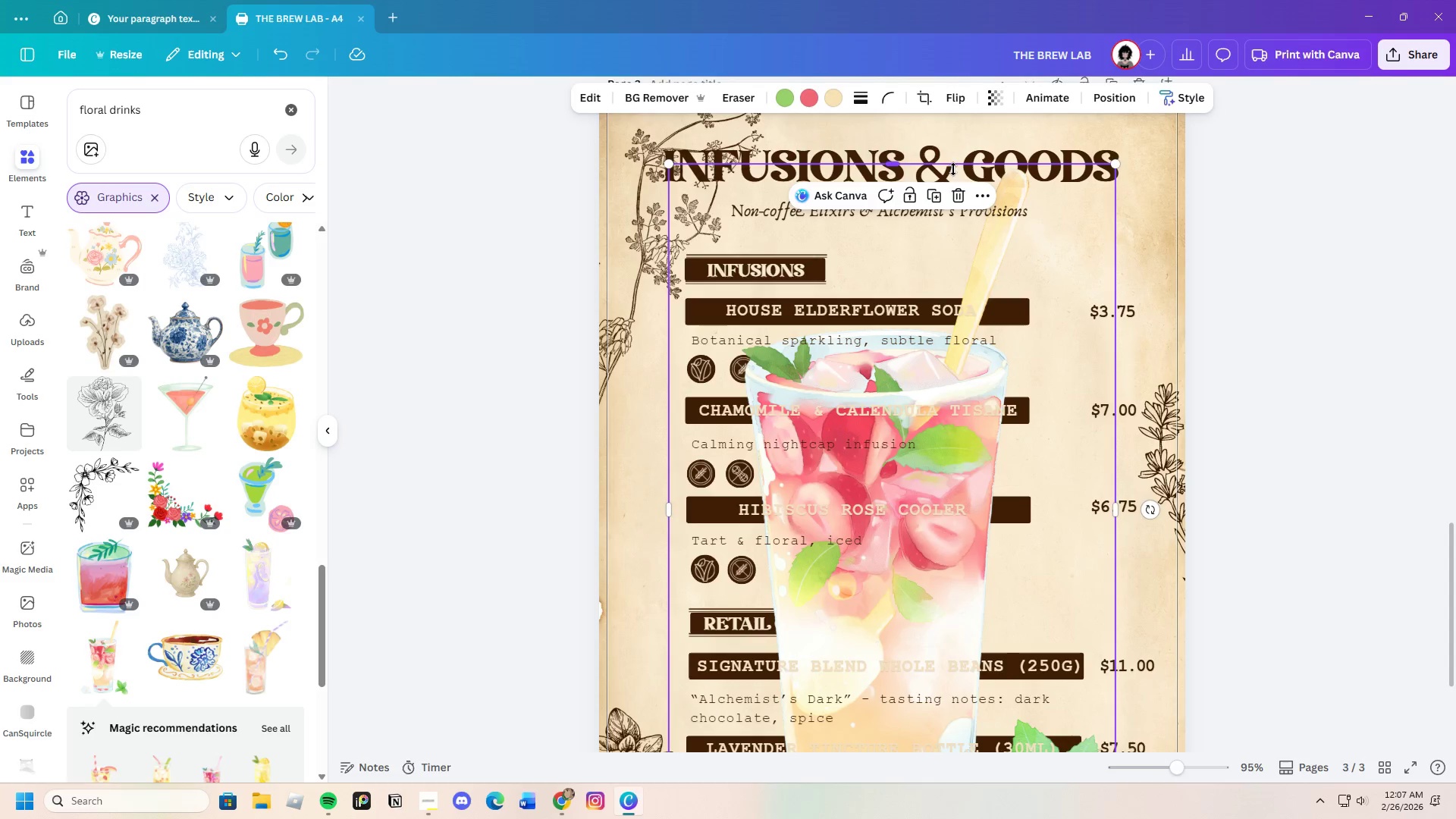 
left_click([958, 193])
 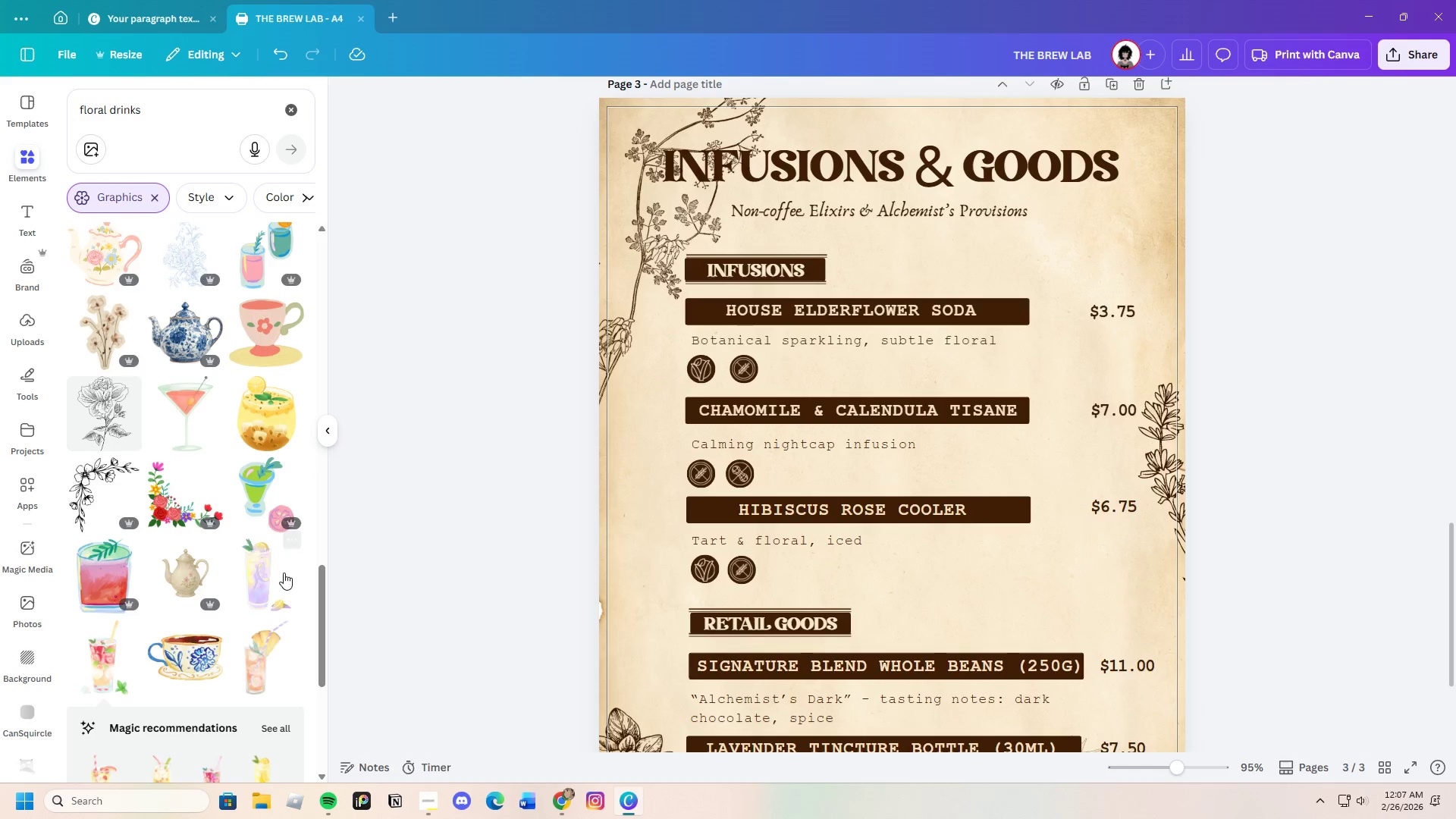 
scroll: coordinate [276, 569], scroll_direction: up, amount: 1.0
 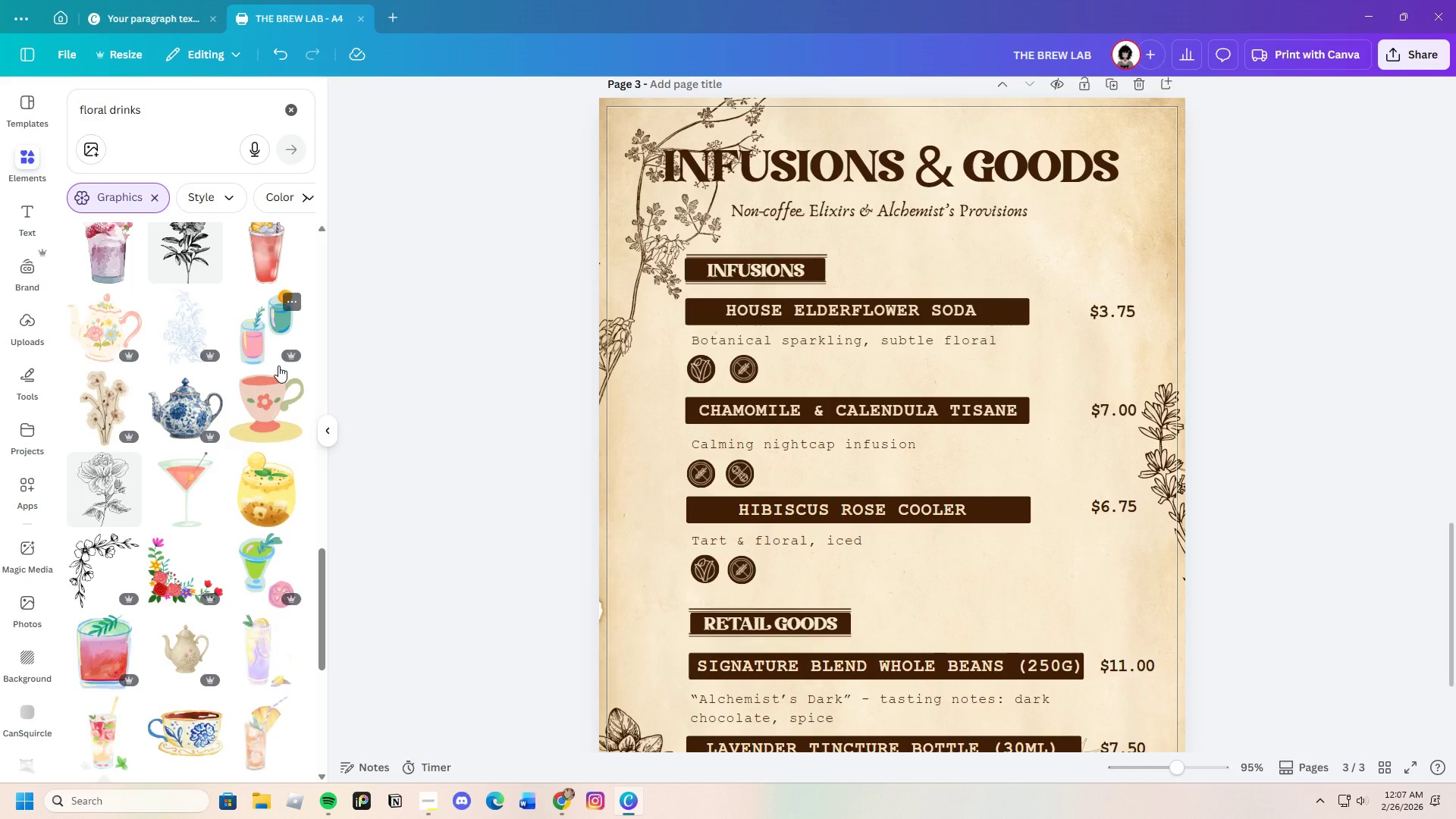 
scroll: coordinate [257, 513], scroll_direction: down, amount: 3.0
 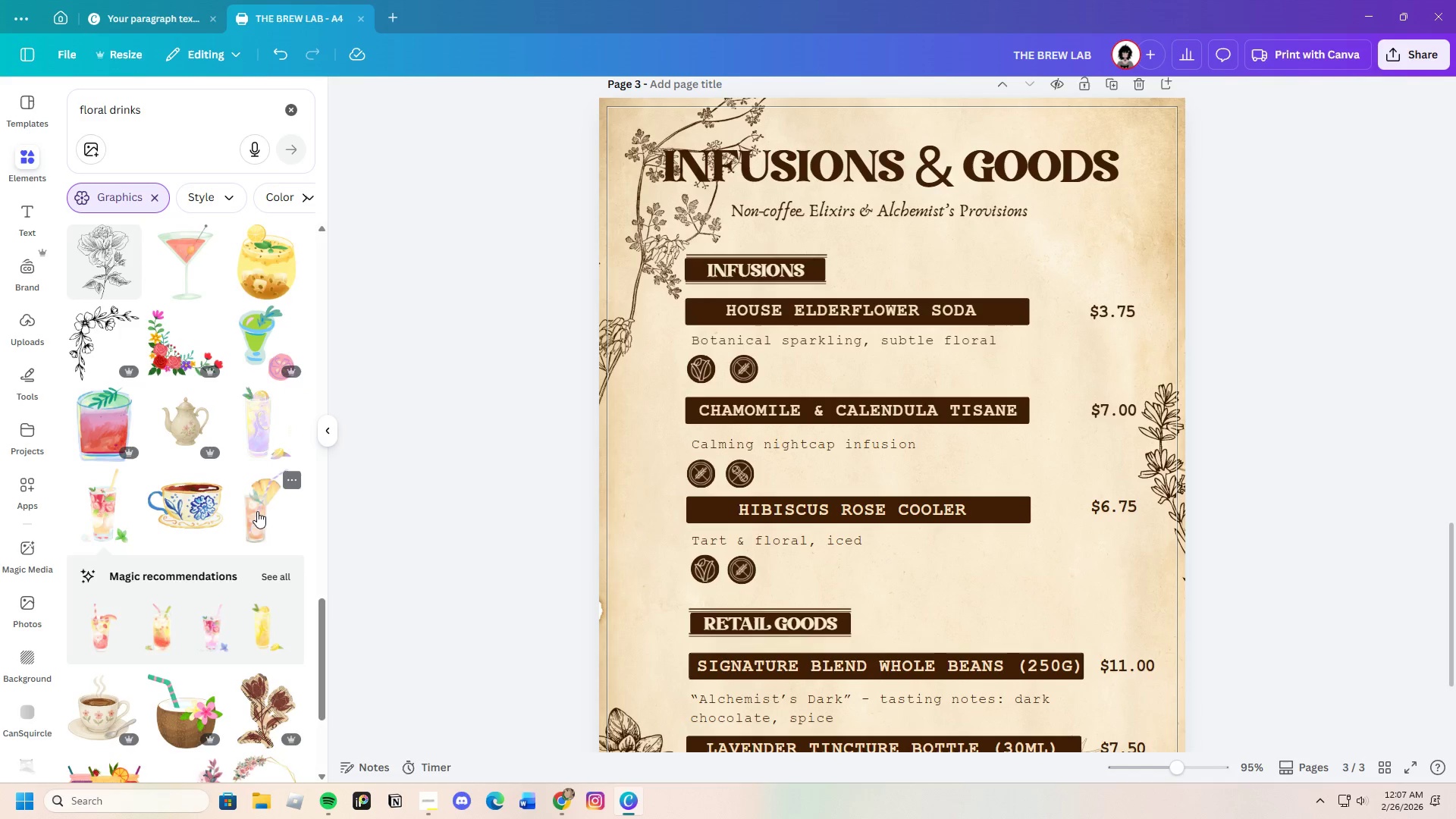 
scroll: coordinate [257, 509], scroll_direction: up, amount: 2.0
 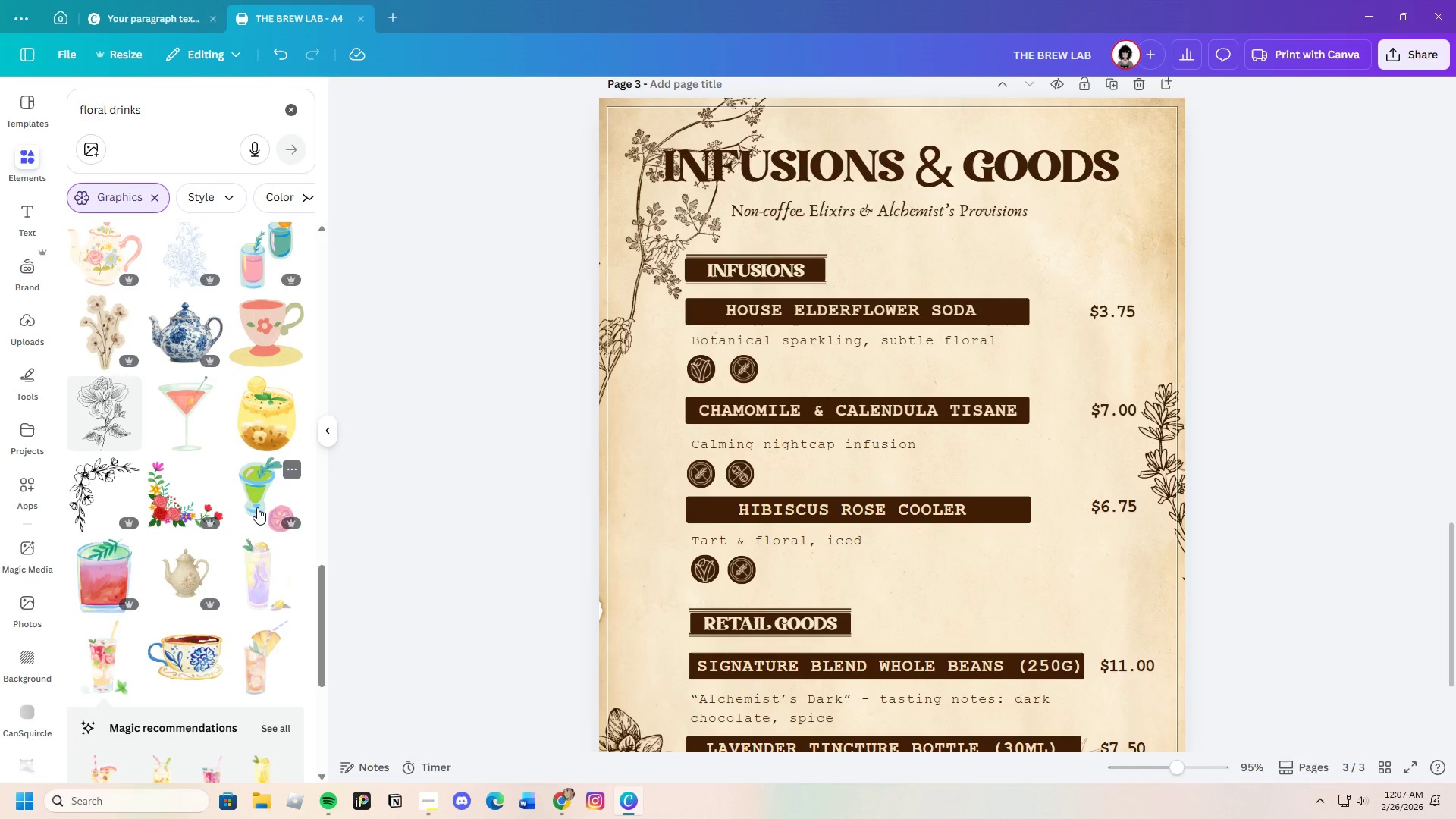 
scroll: coordinate [274, 631], scroll_direction: down, amount: 14.0
 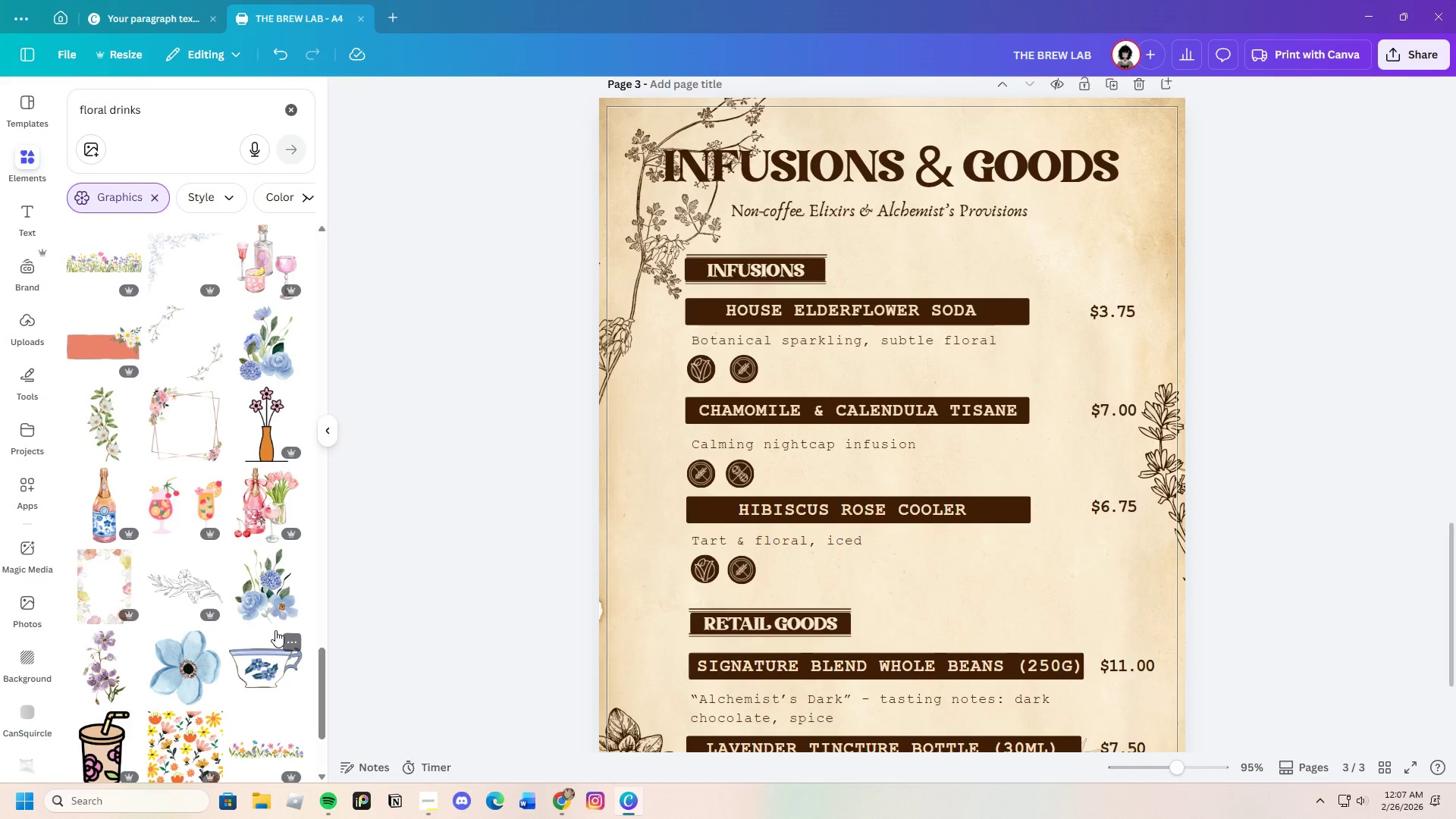 
scroll: coordinate [265, 624], scroll_direction: down, amount: 16.0
 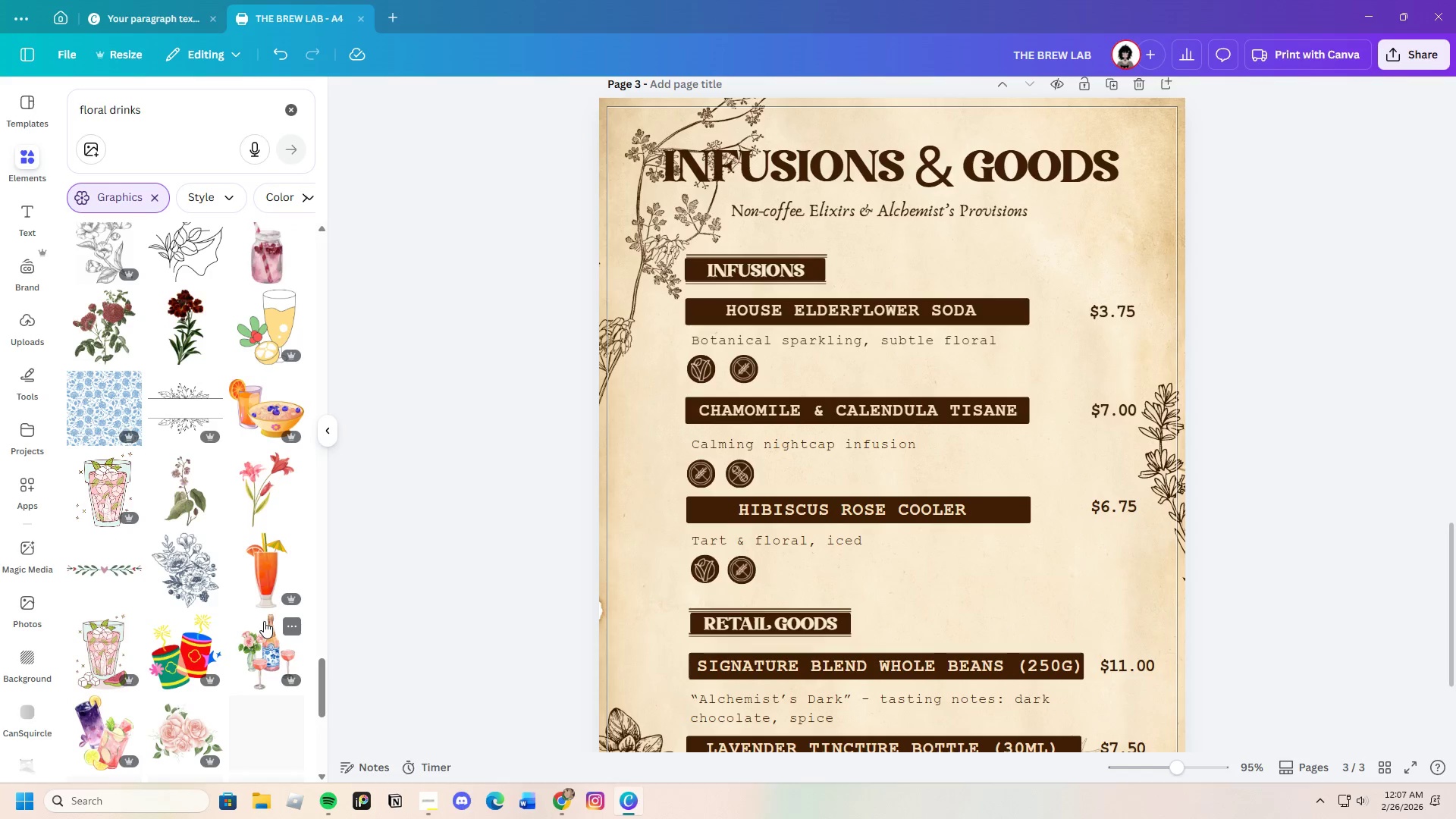 
scroll: coordinate [264, 621], scroll_direction: down, amount: 6.0
 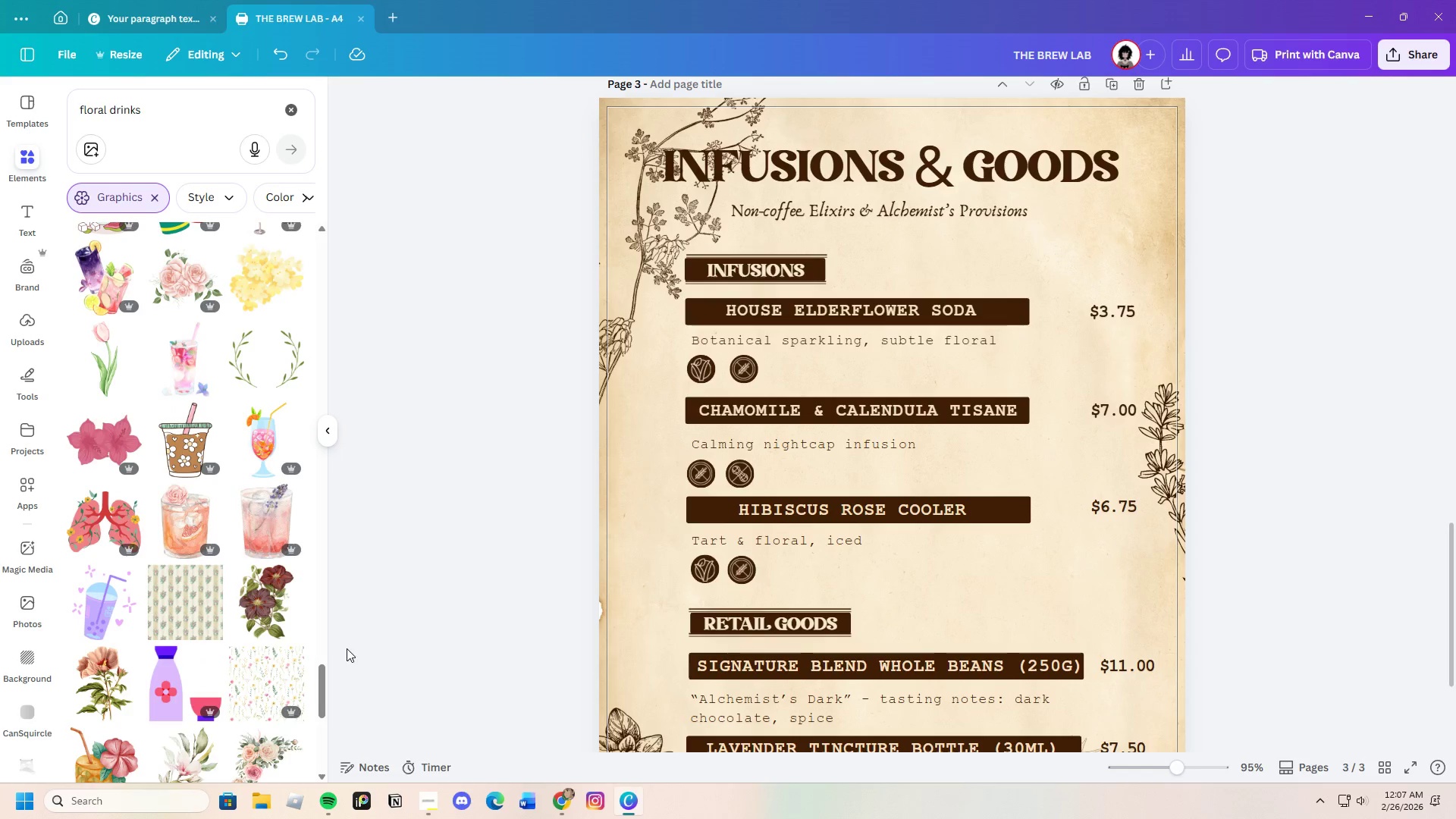 
left_click([259, 526])
 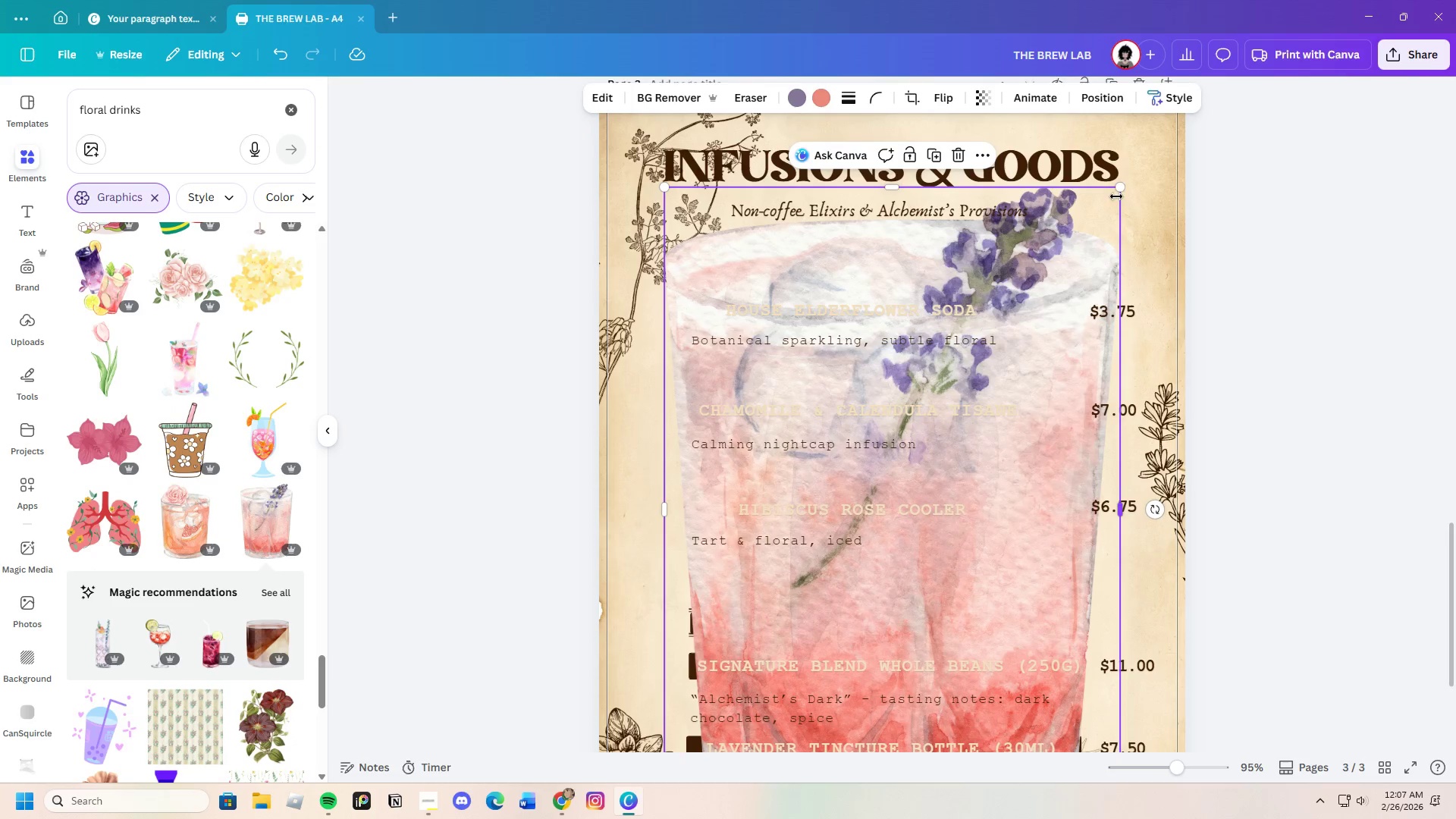 
left_click_drag(start_coordinate=[1122, 187], to_coordinate=[925, 369])
 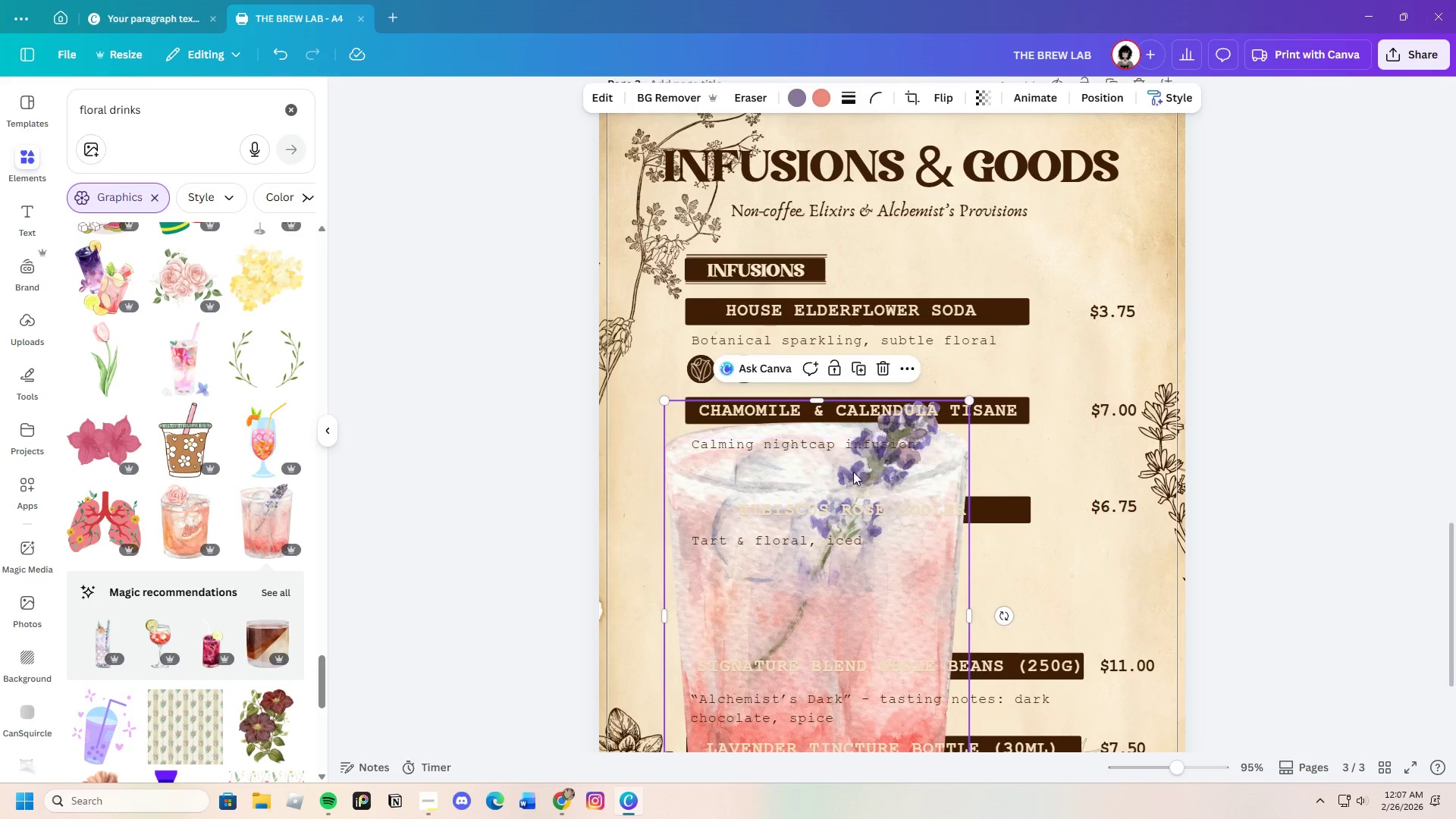 
scroll: coordinate [852, 473], scroll_direction: down, amount: 4.0
 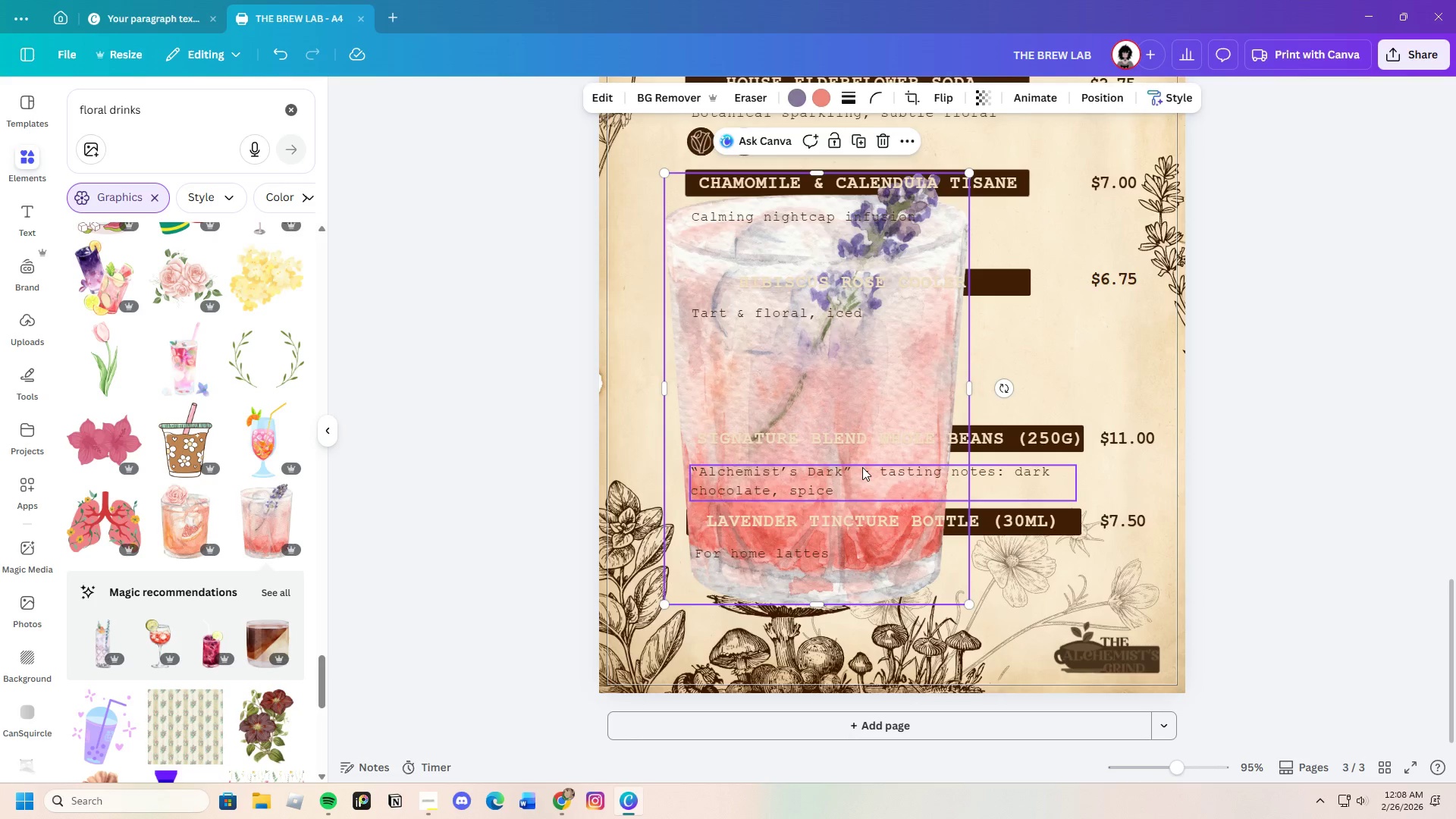 
scroll: coordinate [862, 467], scroll_direction: up, amount: 1.0
 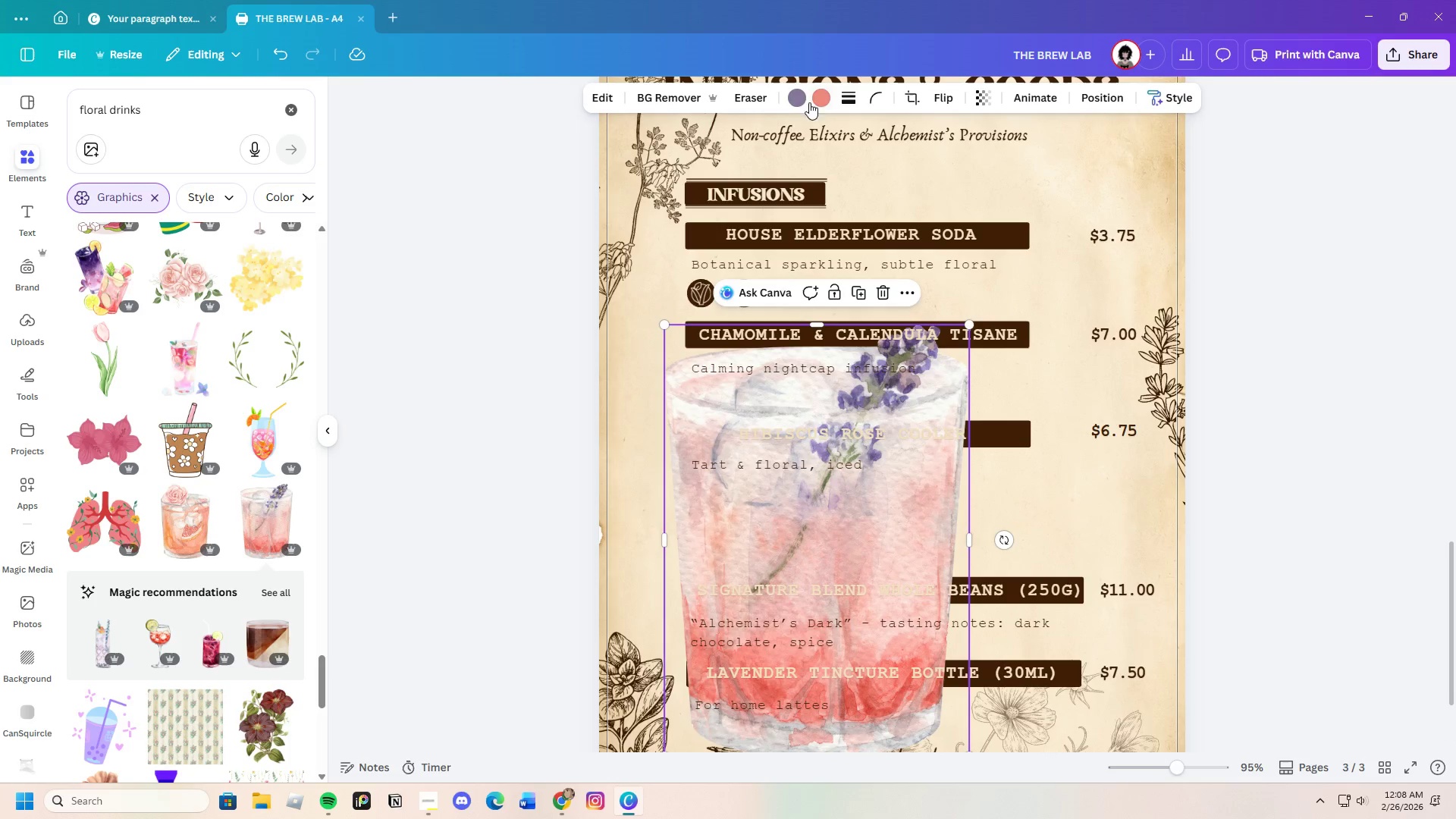 
left_click([804, 98])
 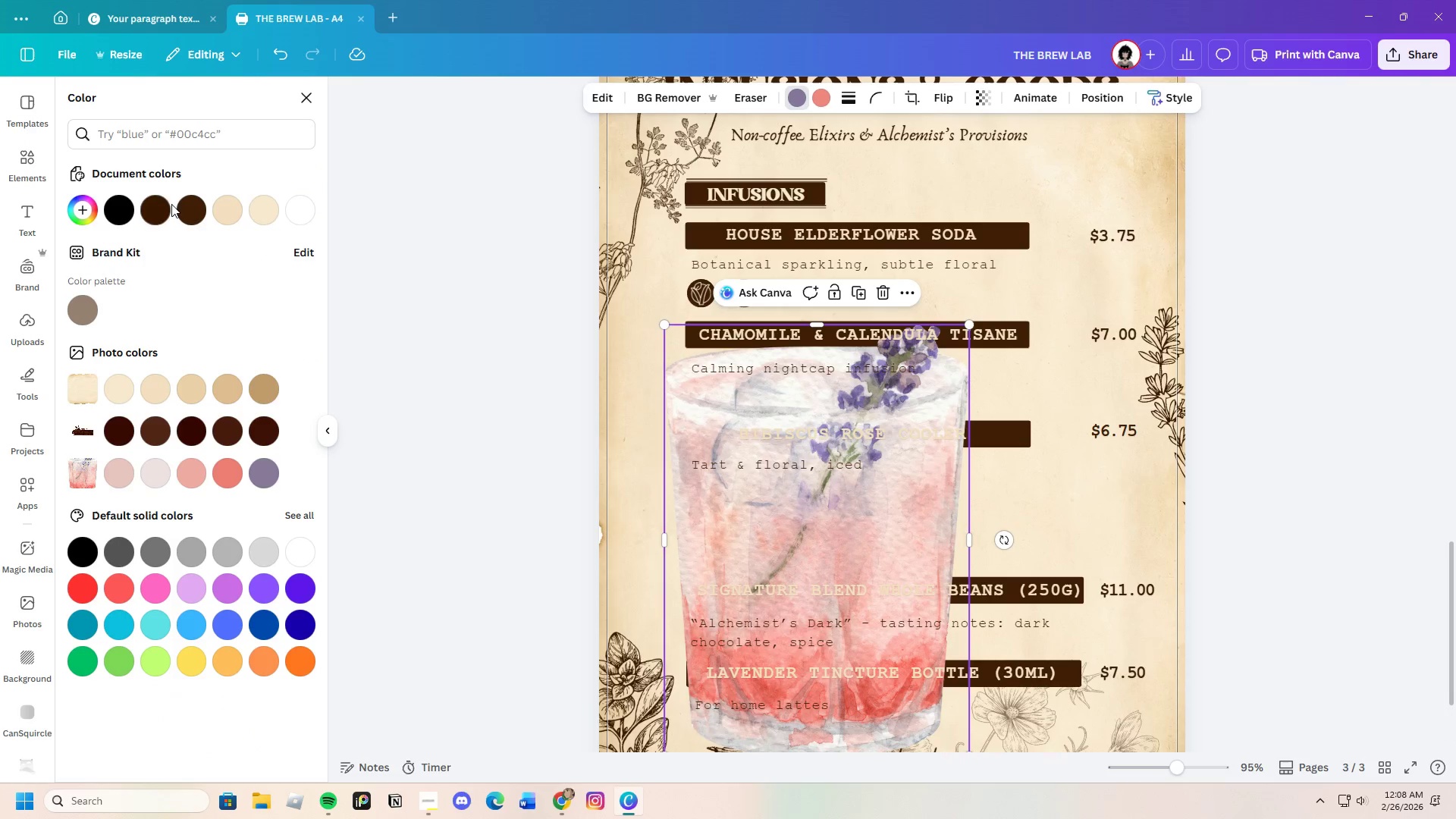 
left_click([159, 206])
 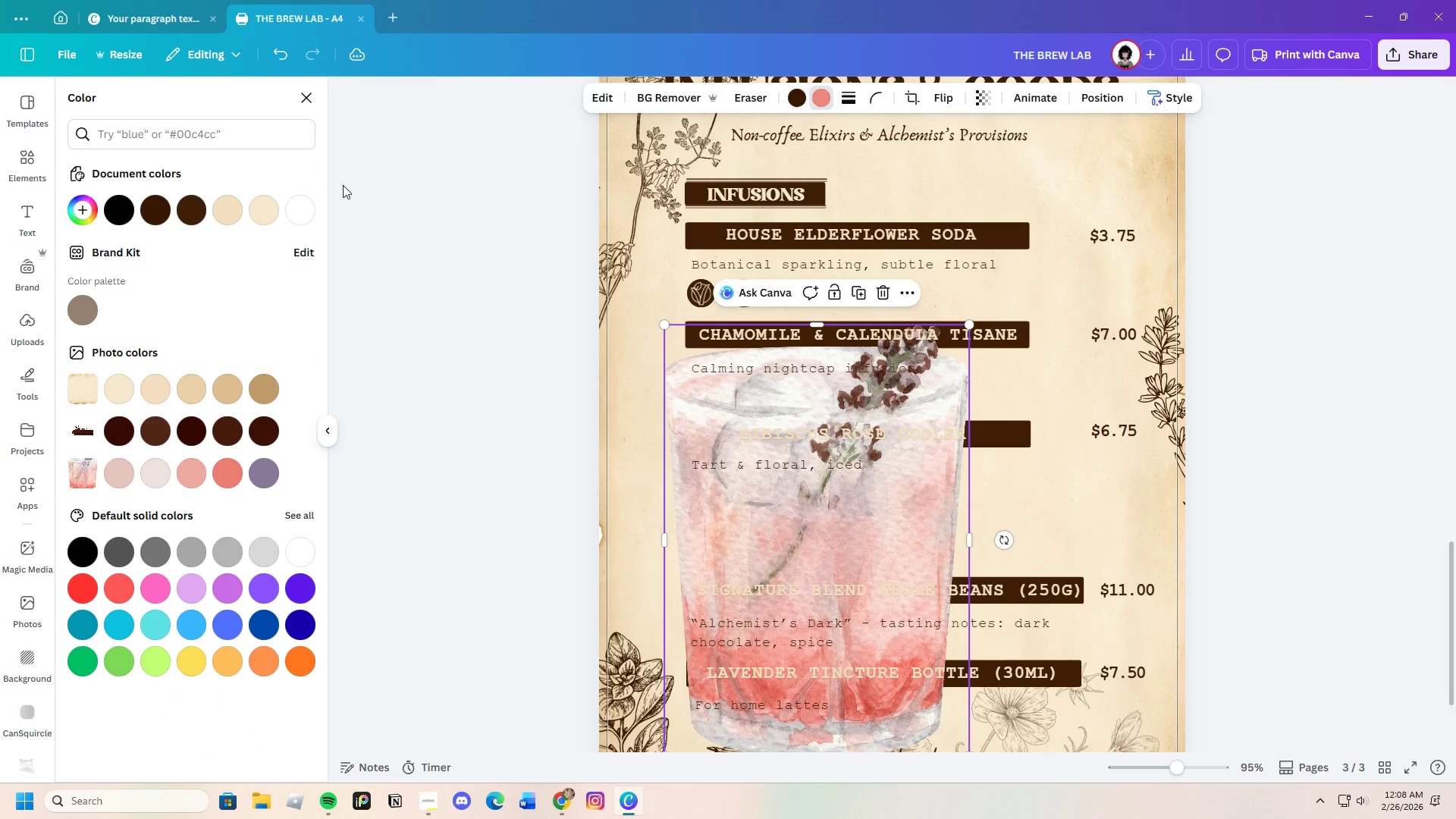 
left_click([158, 209])
 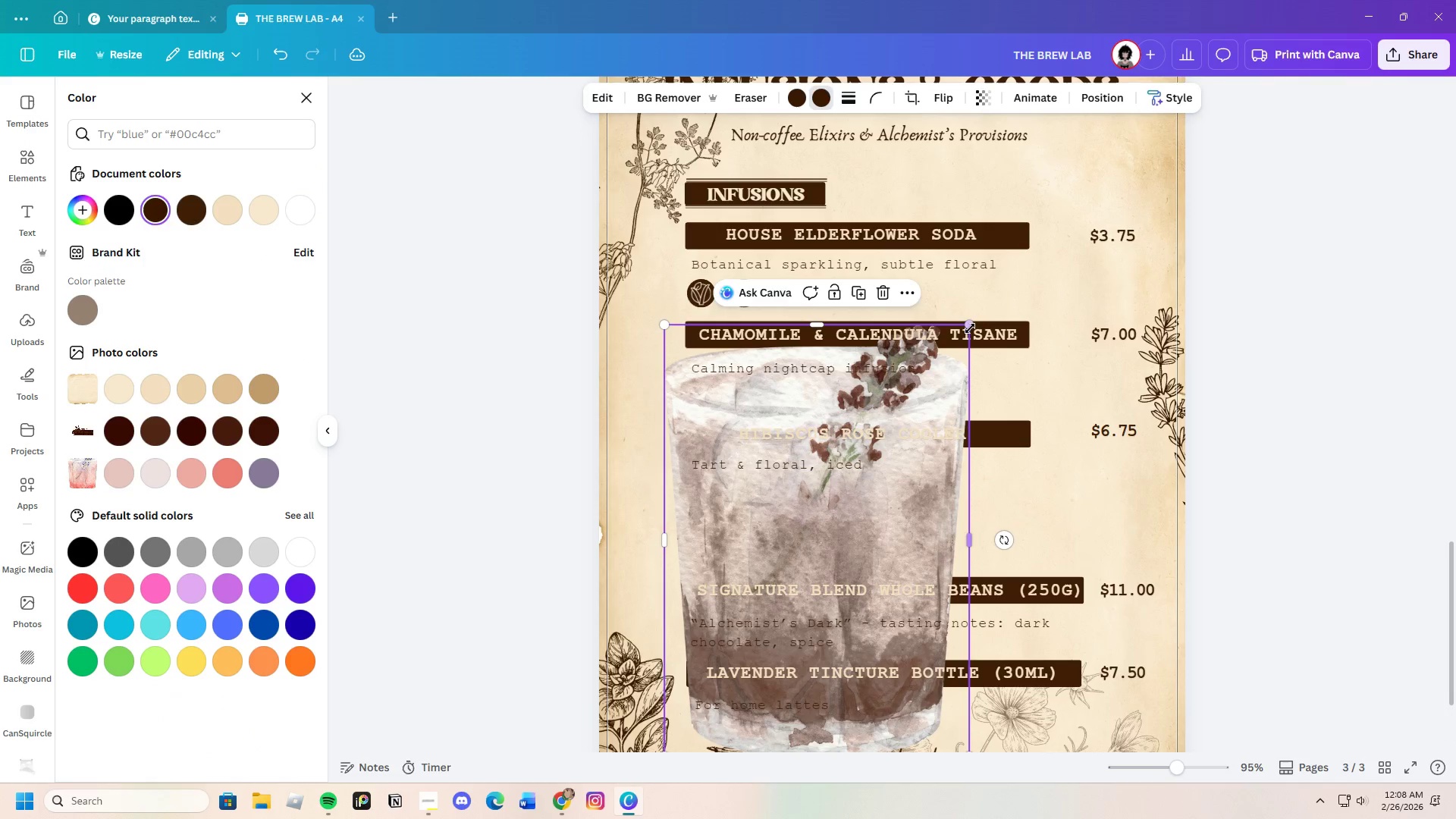 
left_click_drag(start_coordinate=[973, 328], to_coordinate=[805, 549])
 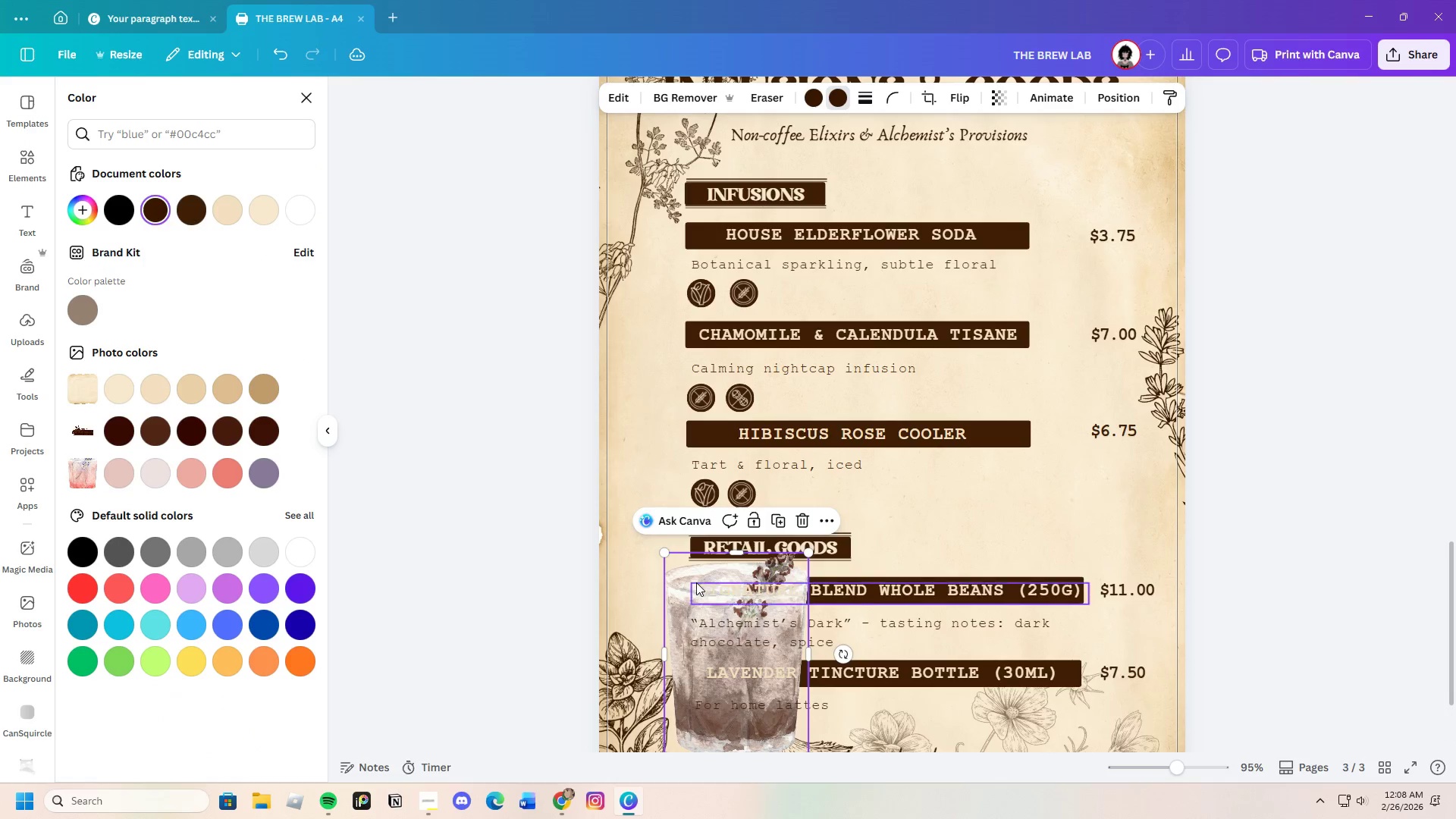 
left_click_drag(start_coordinate=[696, 582], to_coordinate=[948, 276])
 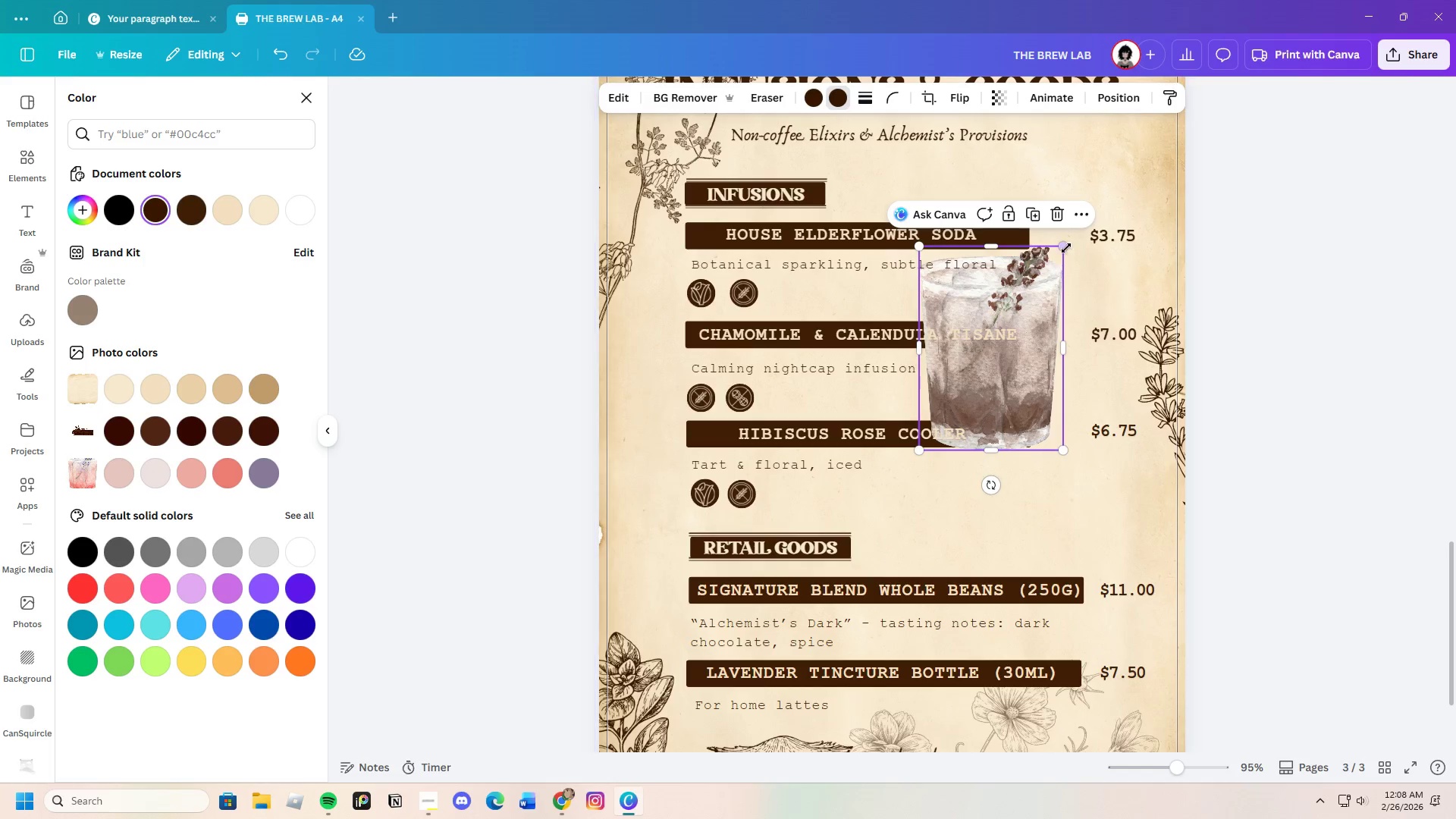 
left_click_drag(start_coordinate=[1065, 247], to_coordinate=[1003, 356])
 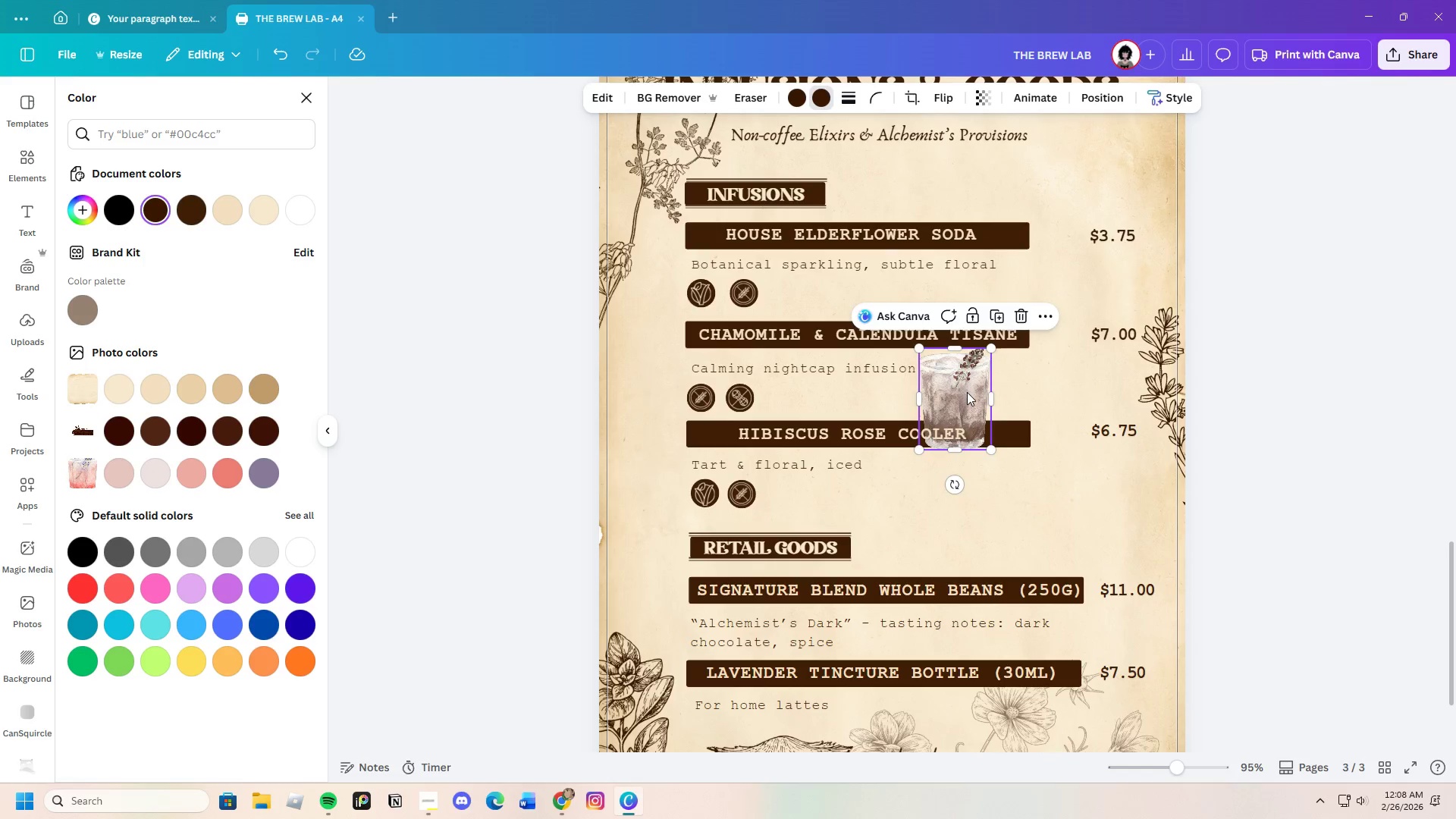 
left_click_drag(start_coordinate=[967, 392], to_coordinate=[1108, 278])
 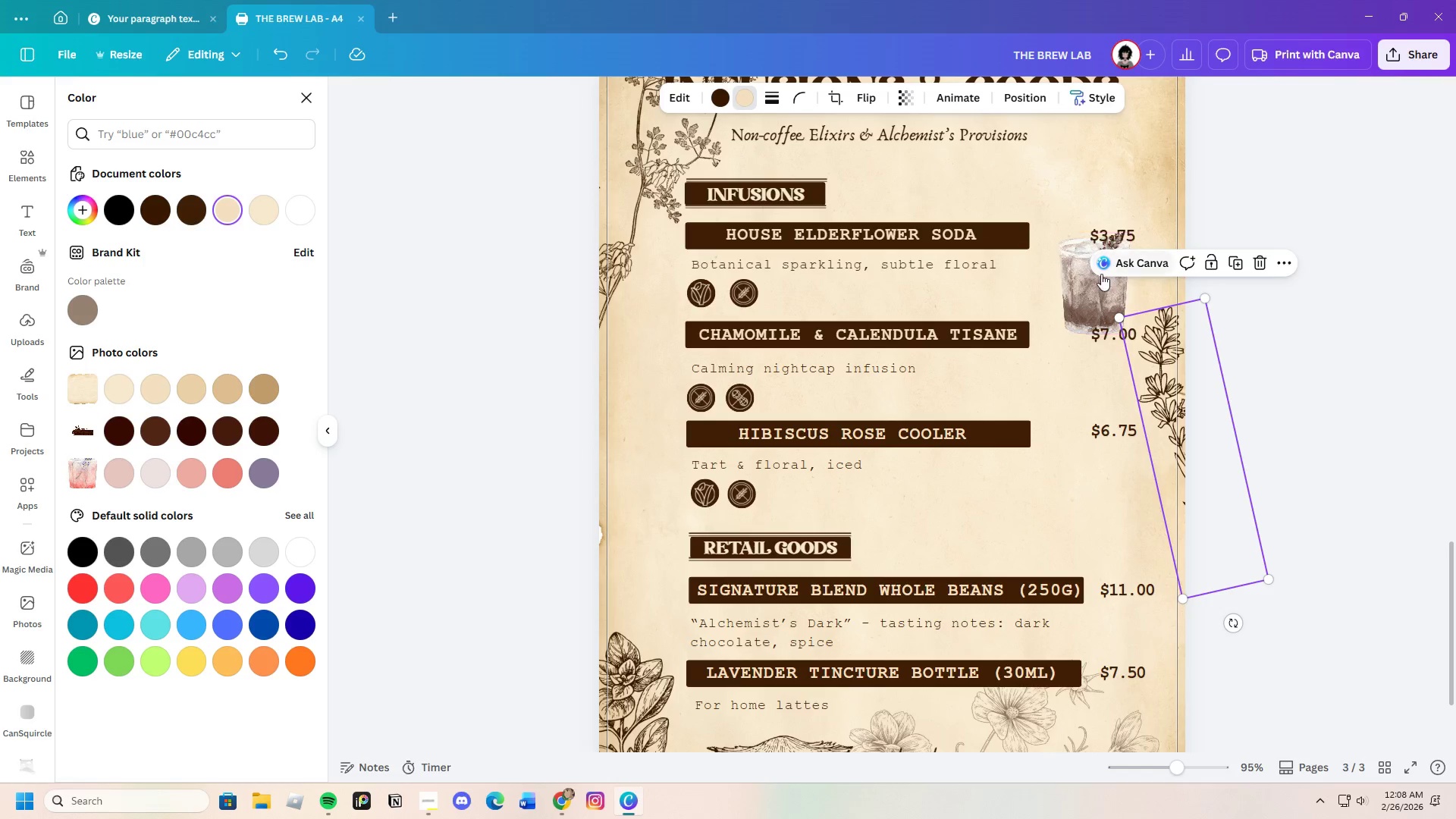 
left_click([1093, 275])
 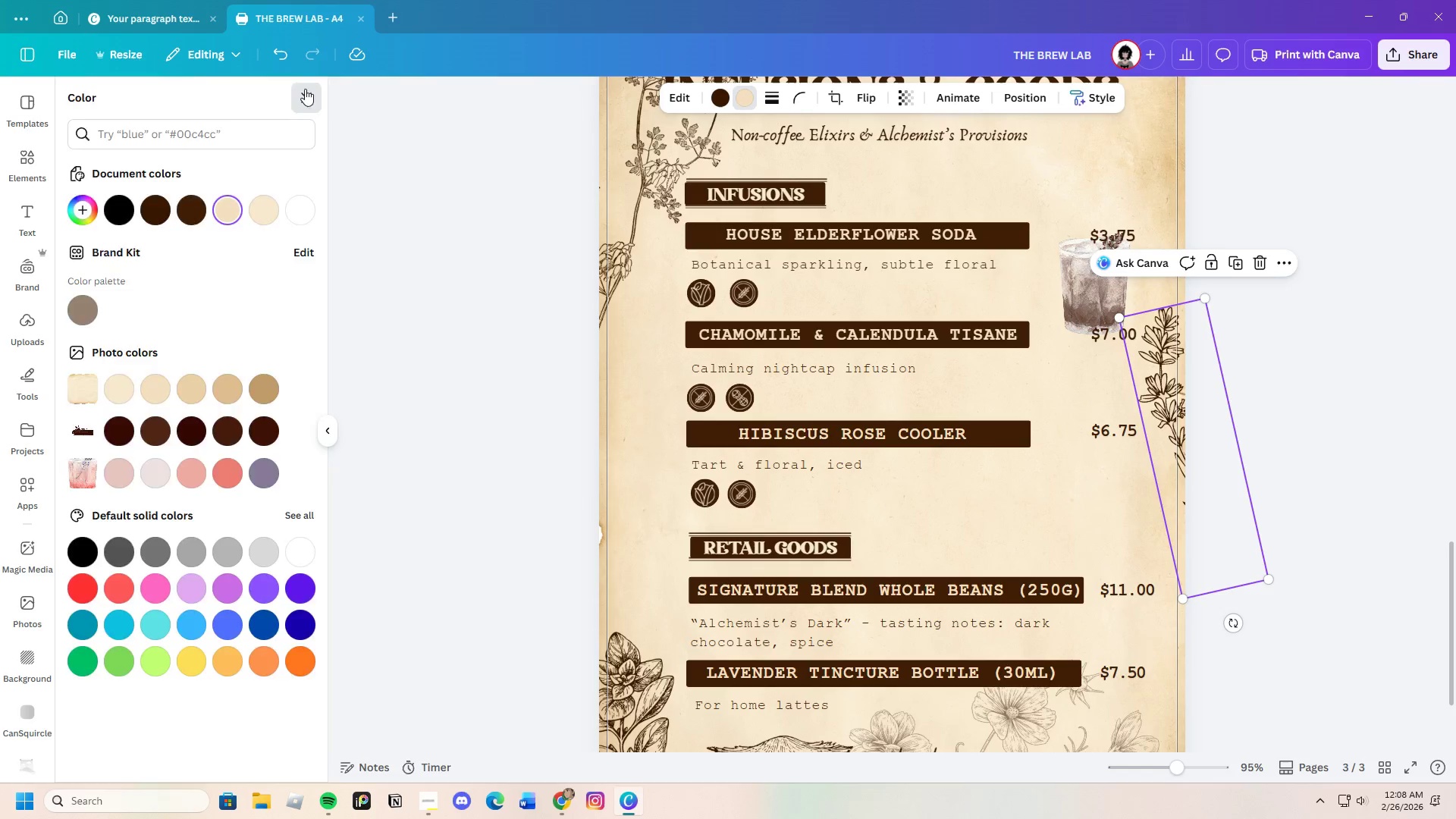 
scroll: coordinate [251, 613], scroll_direction: down, amount: 20.0
 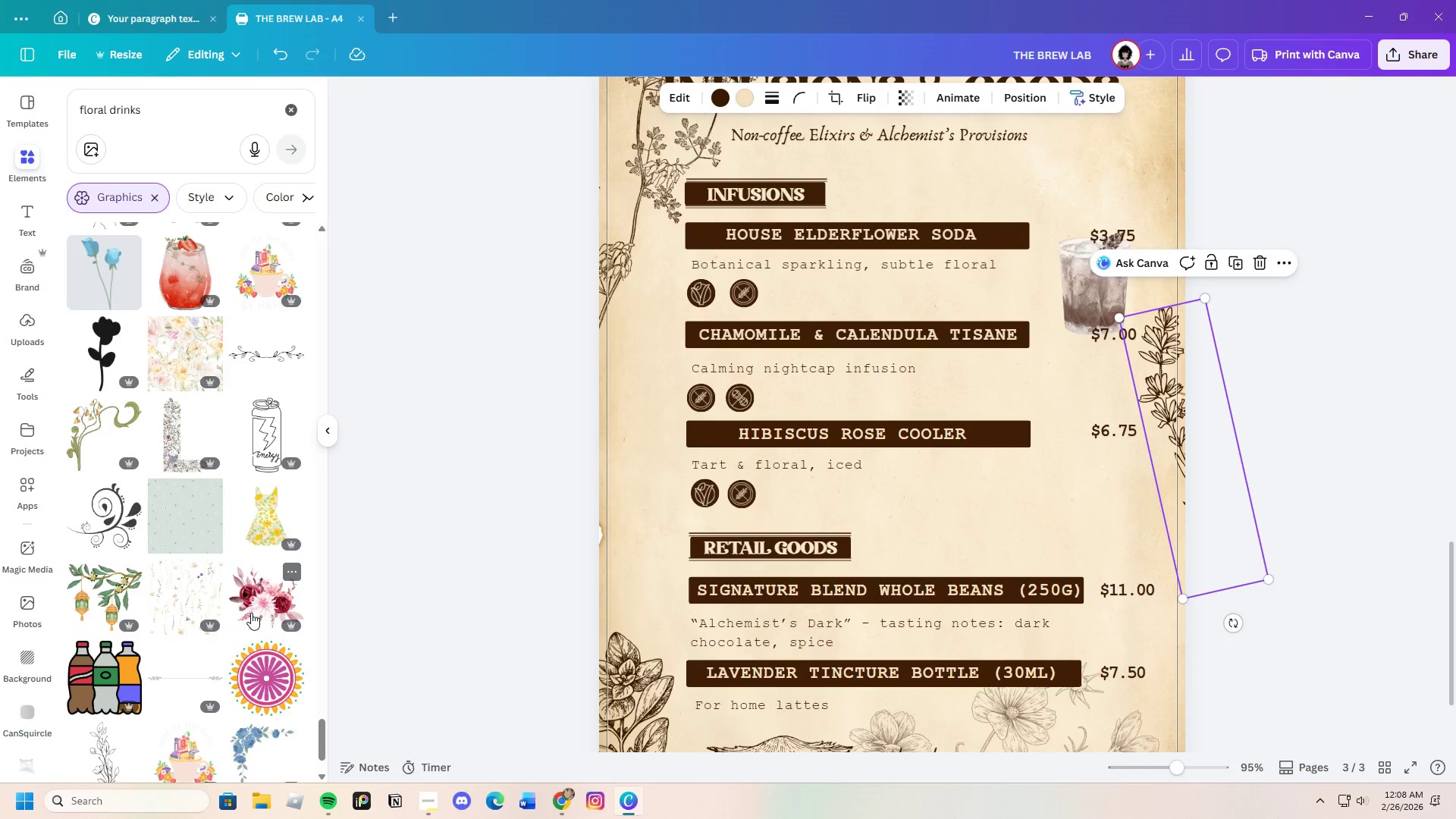 
scroll: coordinate [251, 613], scroll_direction: down, amount: 20.0
 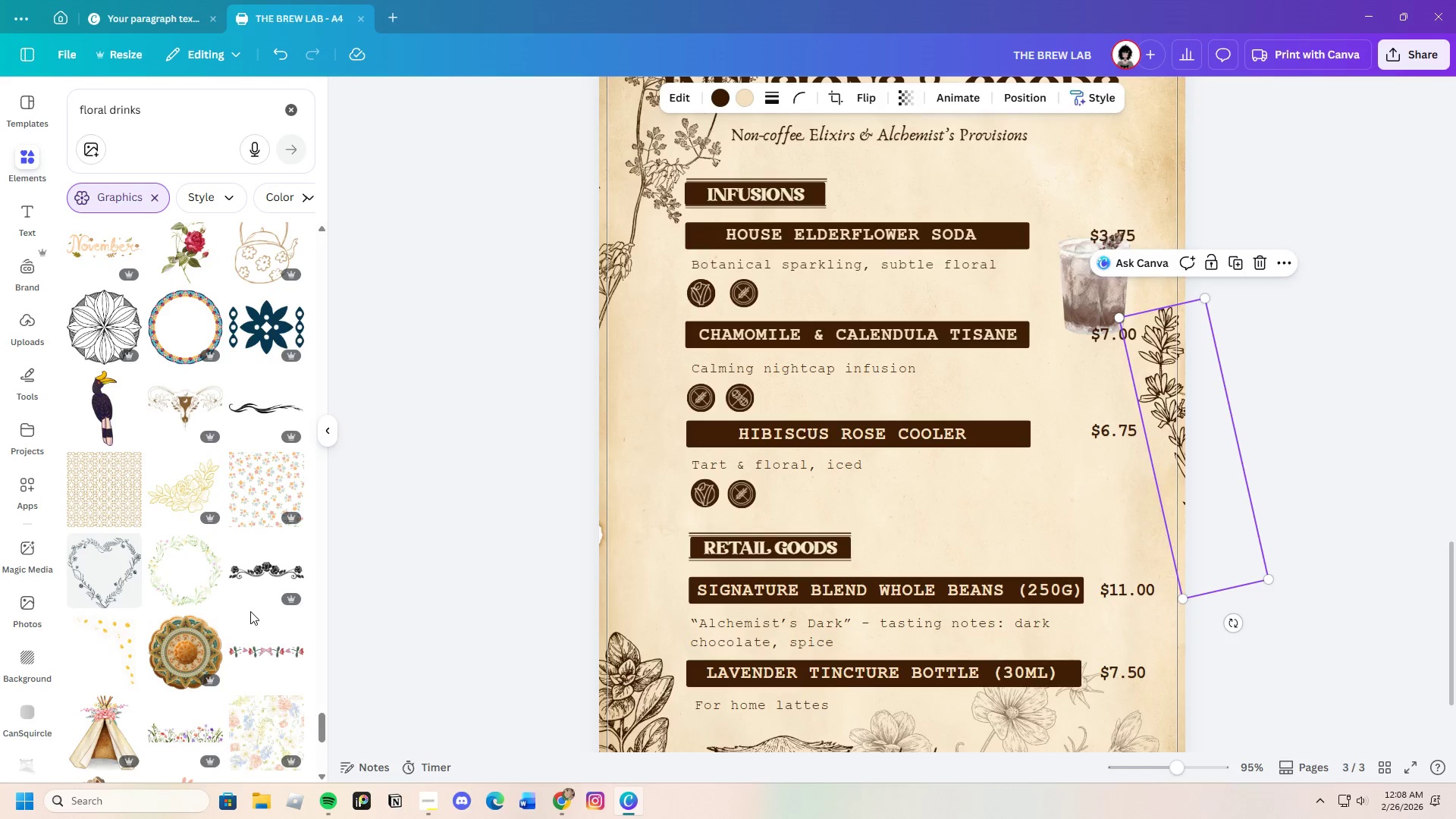 
scroll: coordinate [250, 611], scroll_direction: down, amount: 5.0
 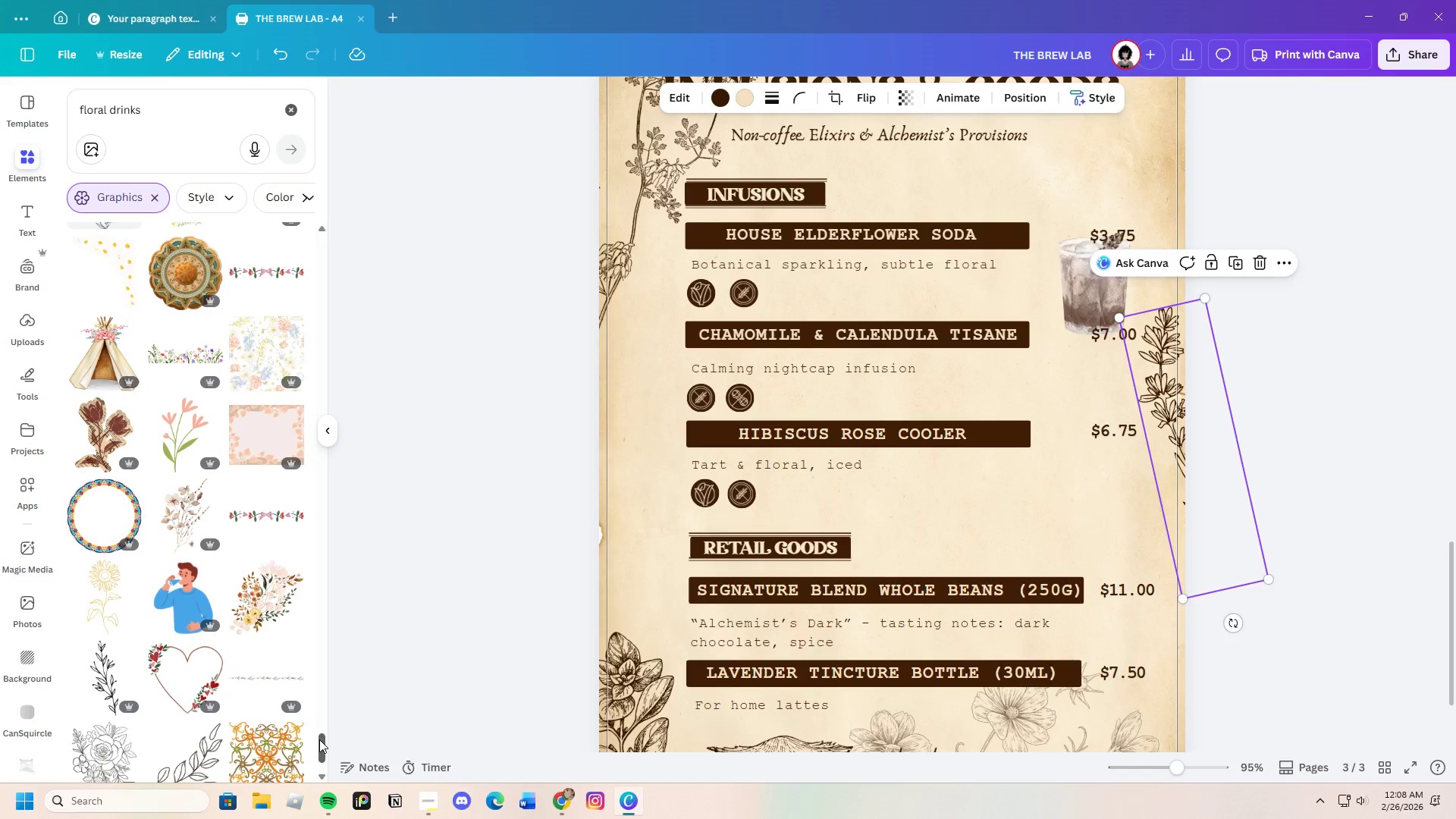 
left_click_drag(start_coordinate=[319, 740], to_coordinate=[372, 193])
 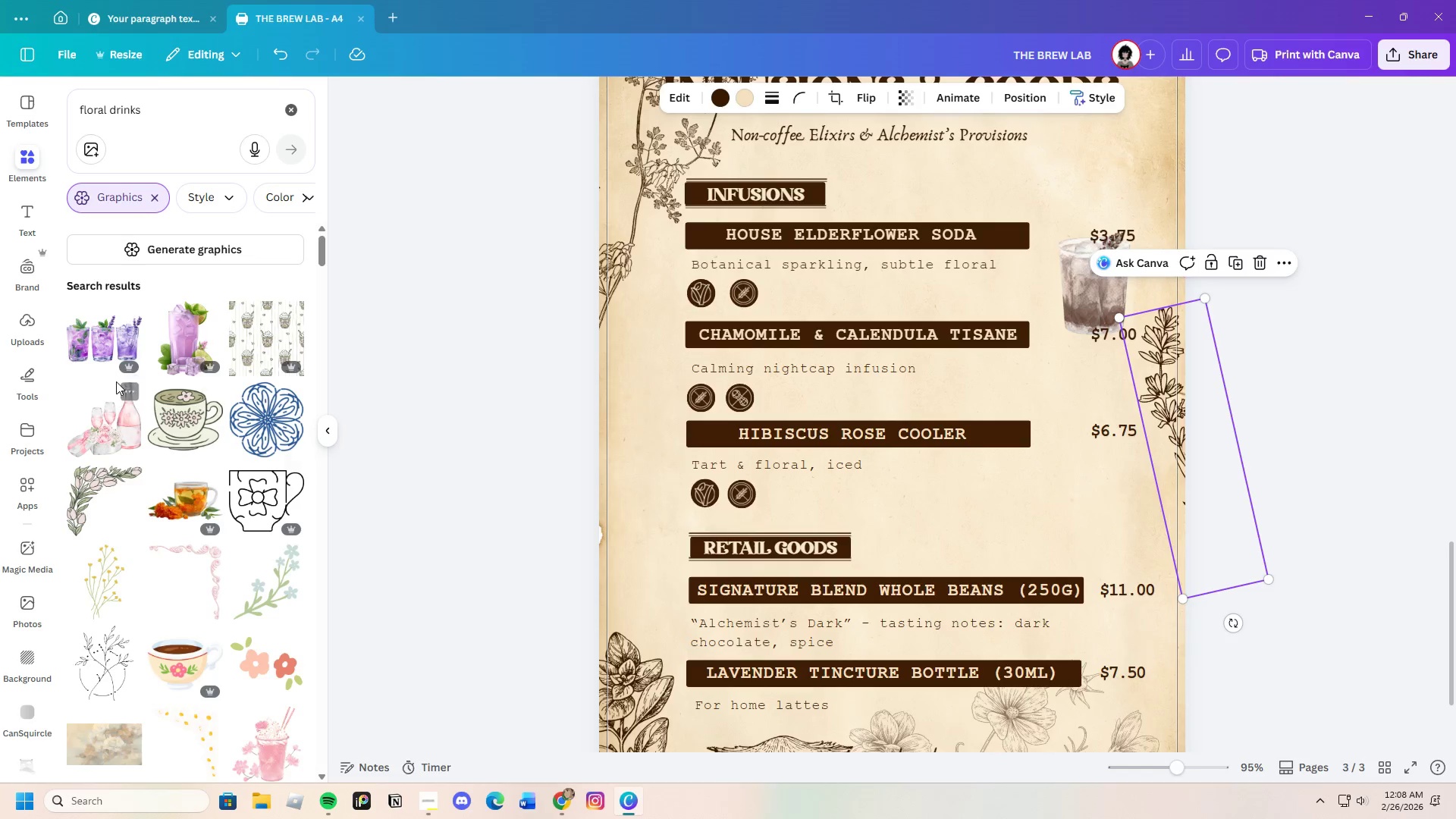 
left_click([105, 328])
 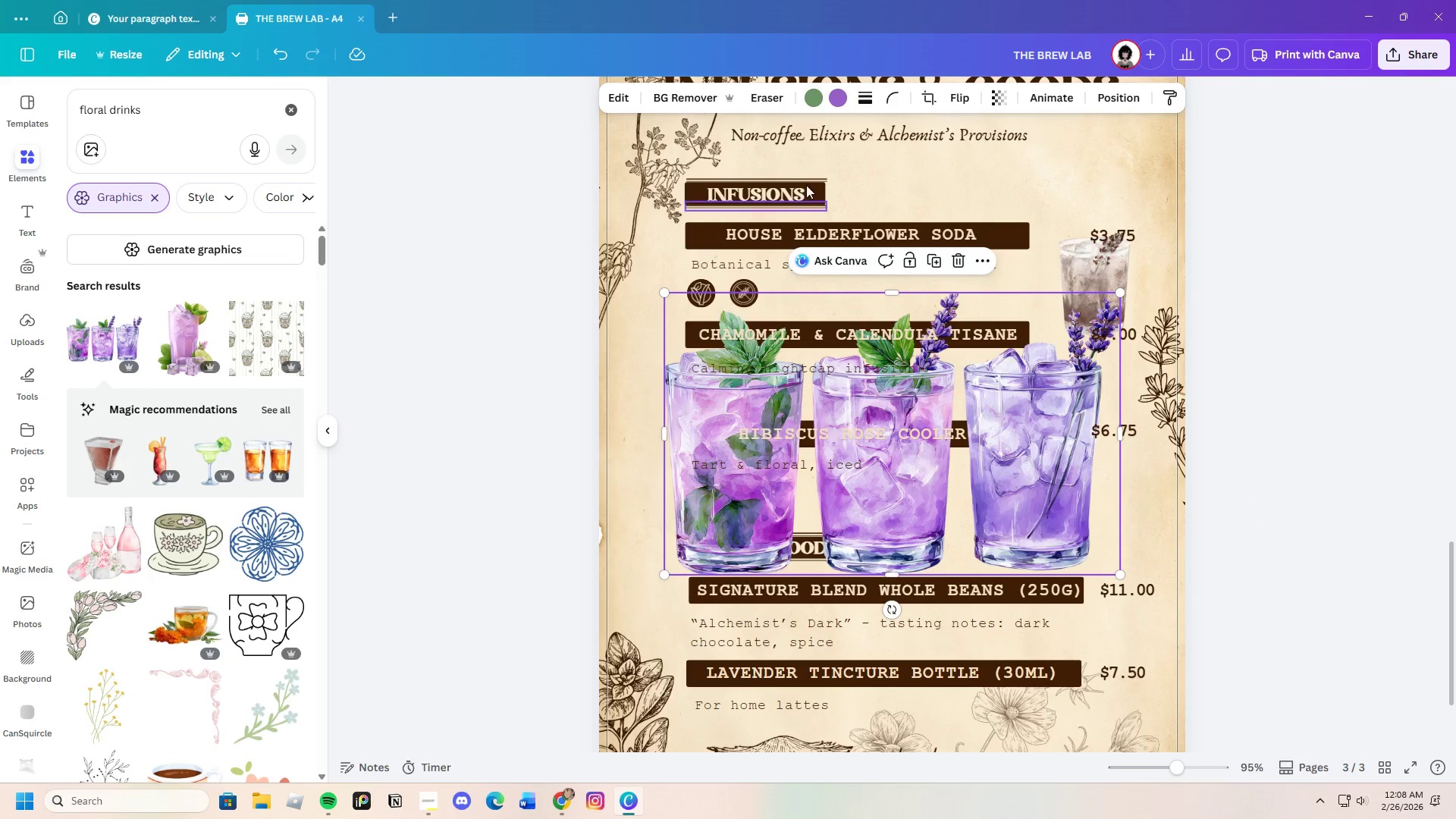 
left_click([816, 95])
 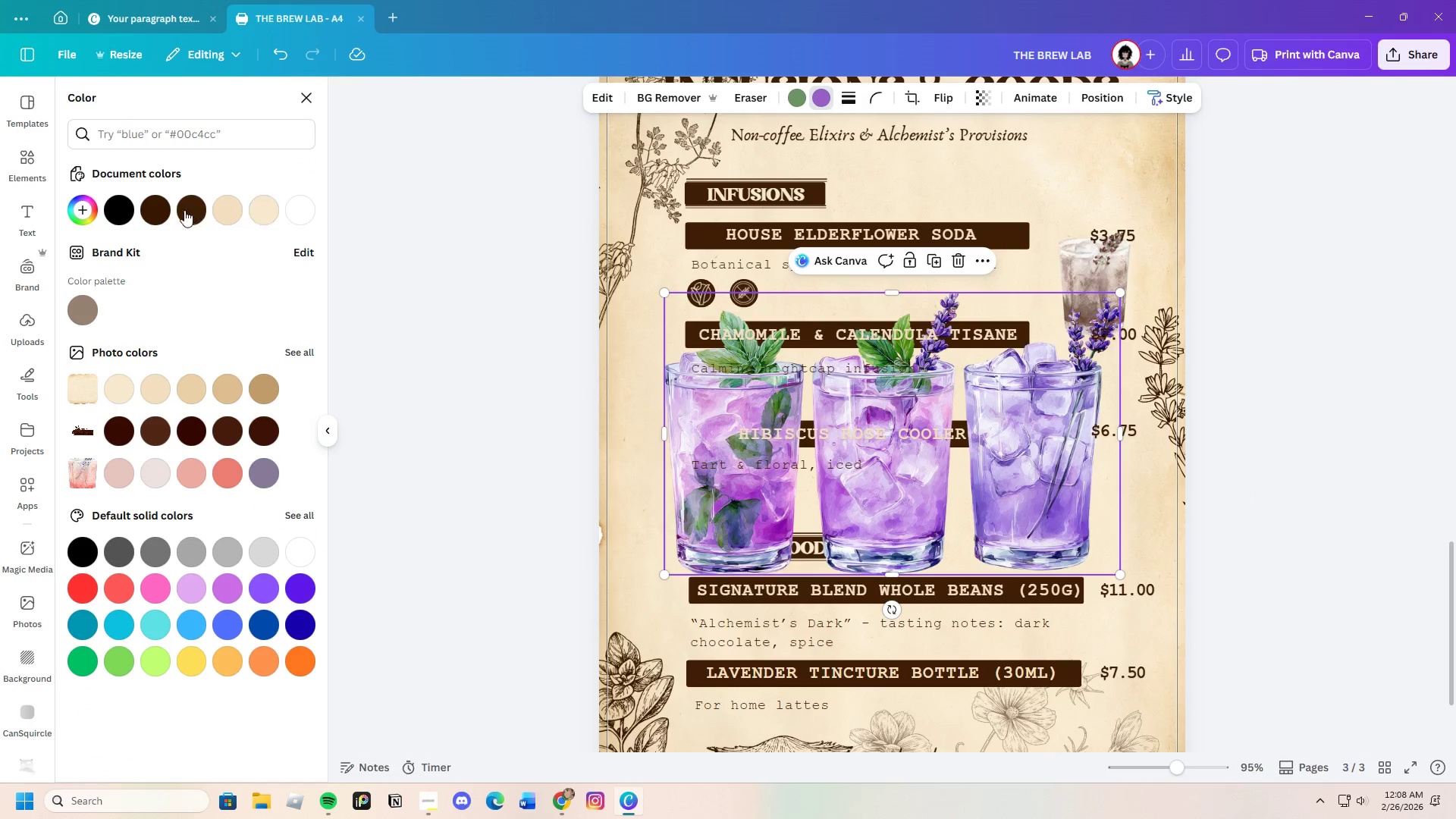 
left_click([162, 209])
 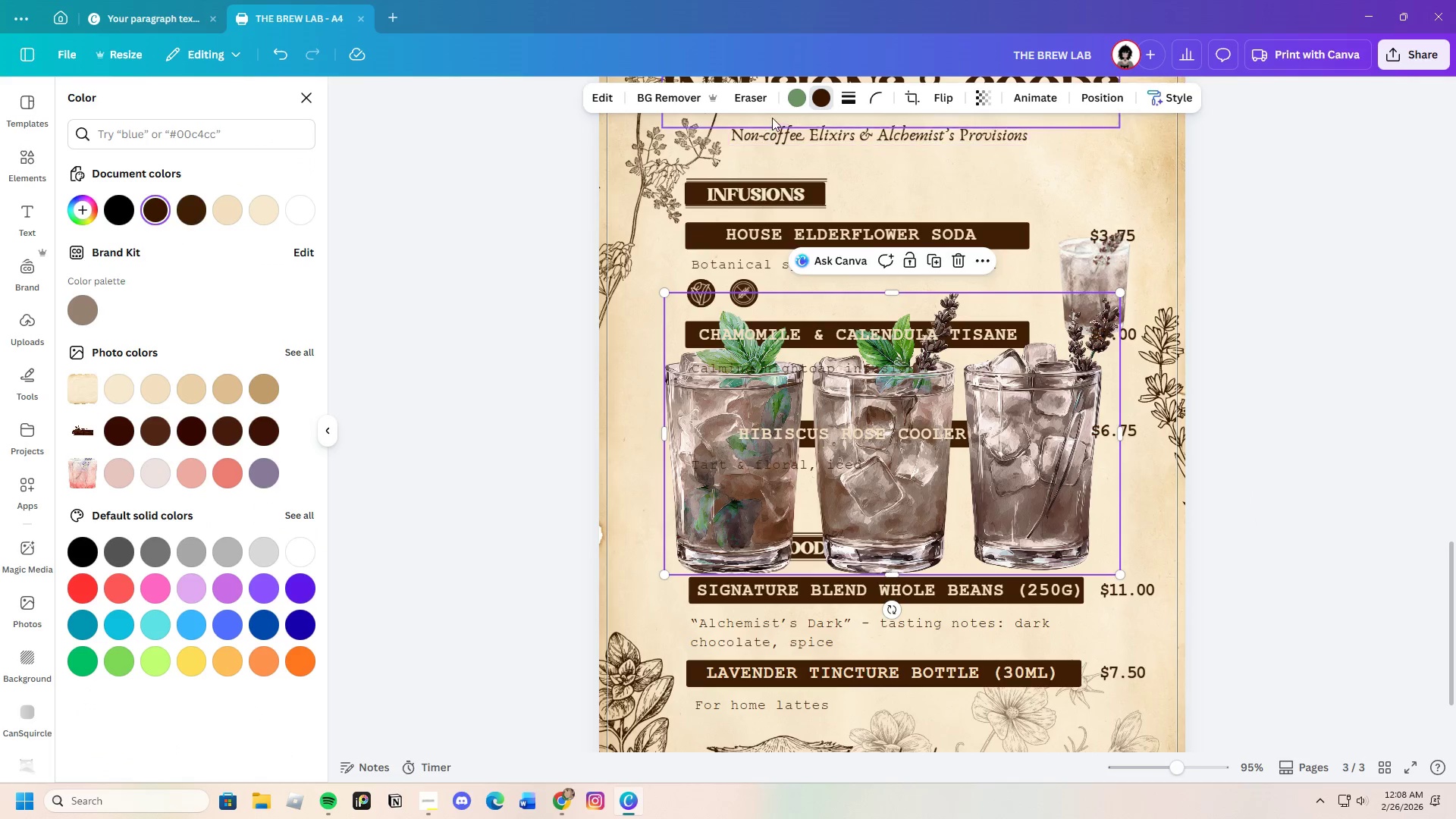 
left_click([795, 97])
 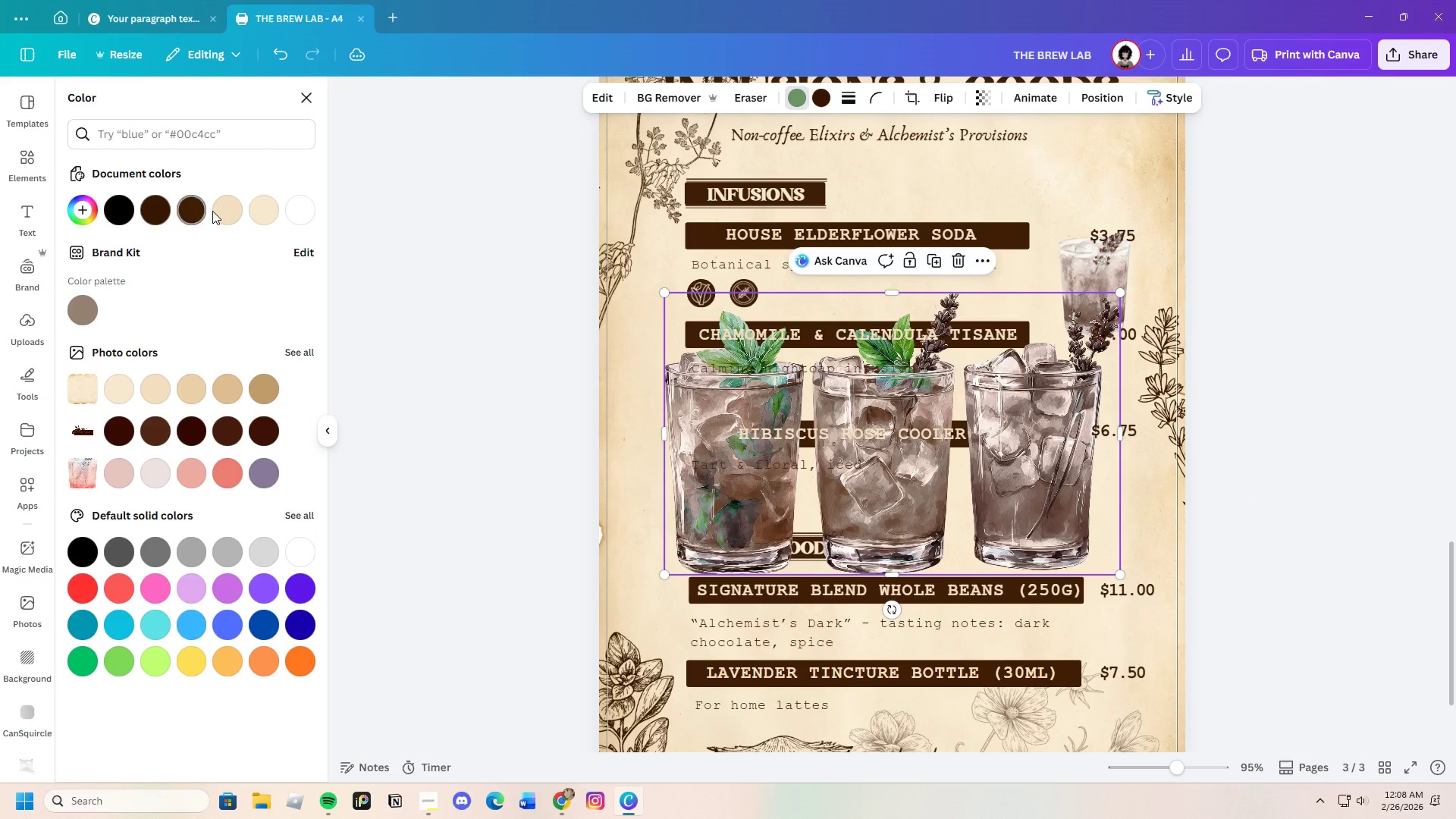 
left_click([225, 212])
 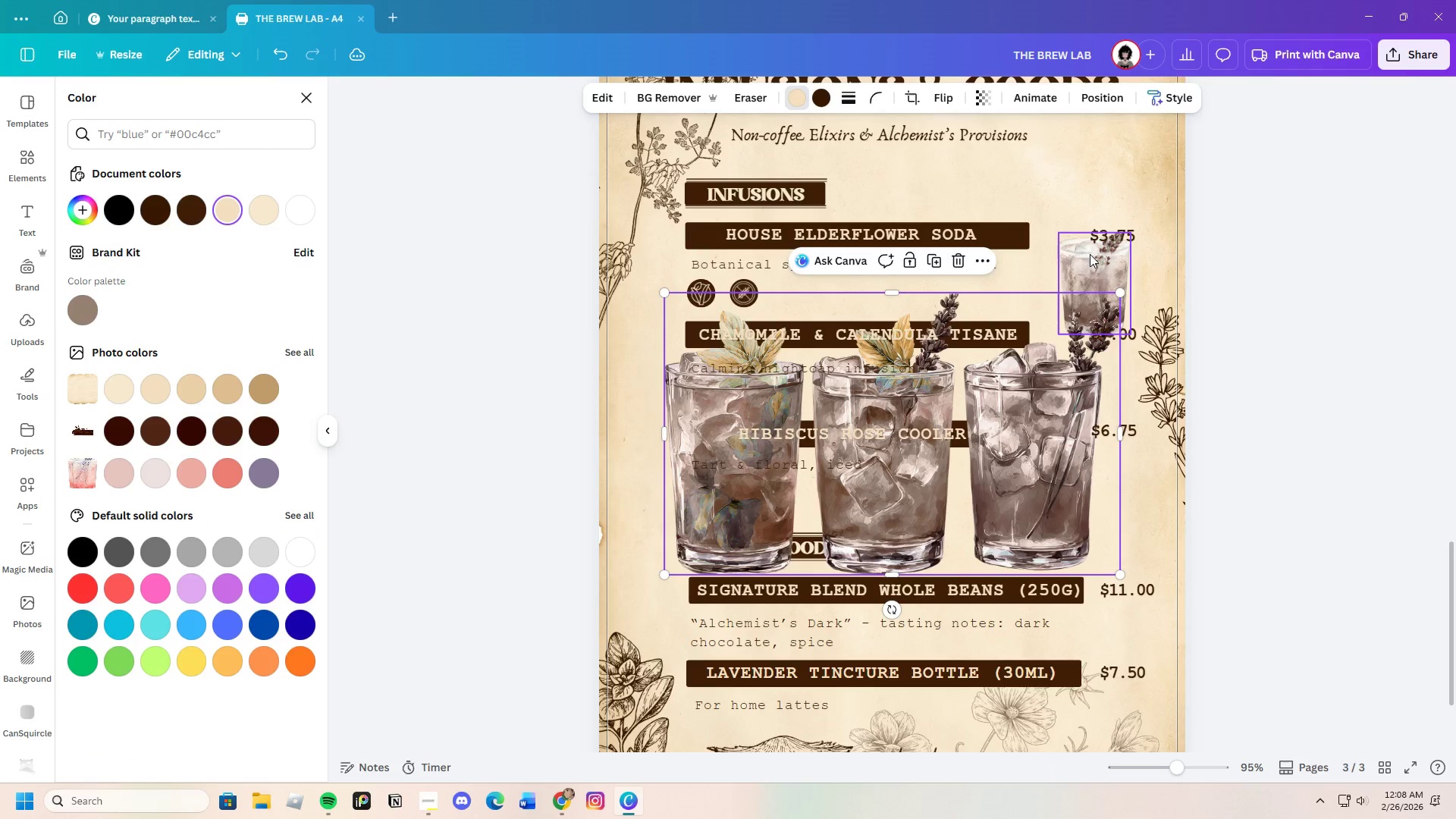 
left_click_drag(start_coordinate=[1035, 457], to_coordinate=[1170, 388])
 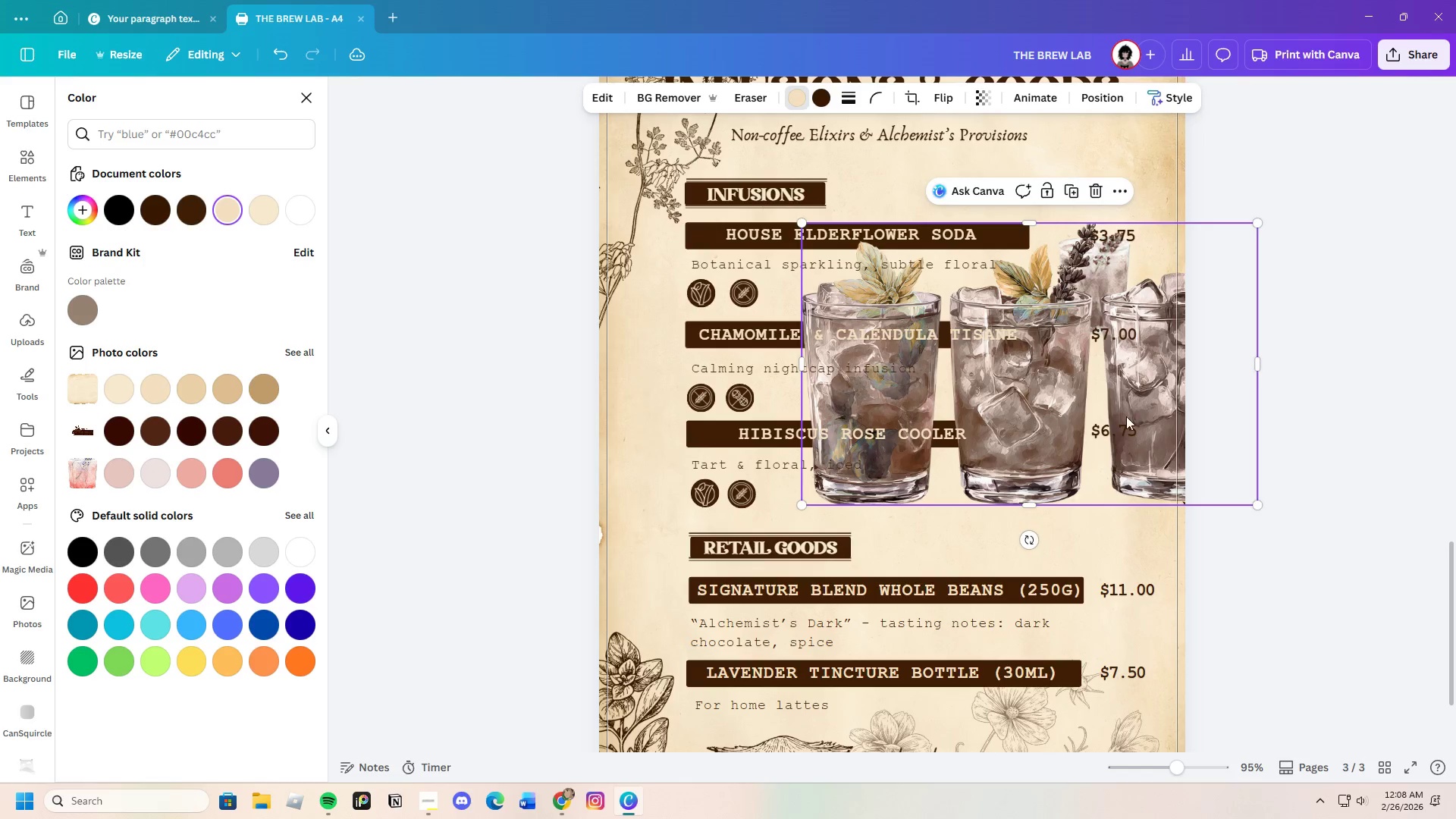 
left_click_drag(start_coordinate=[1129, 410], to_coordinate=[1090, 465])
 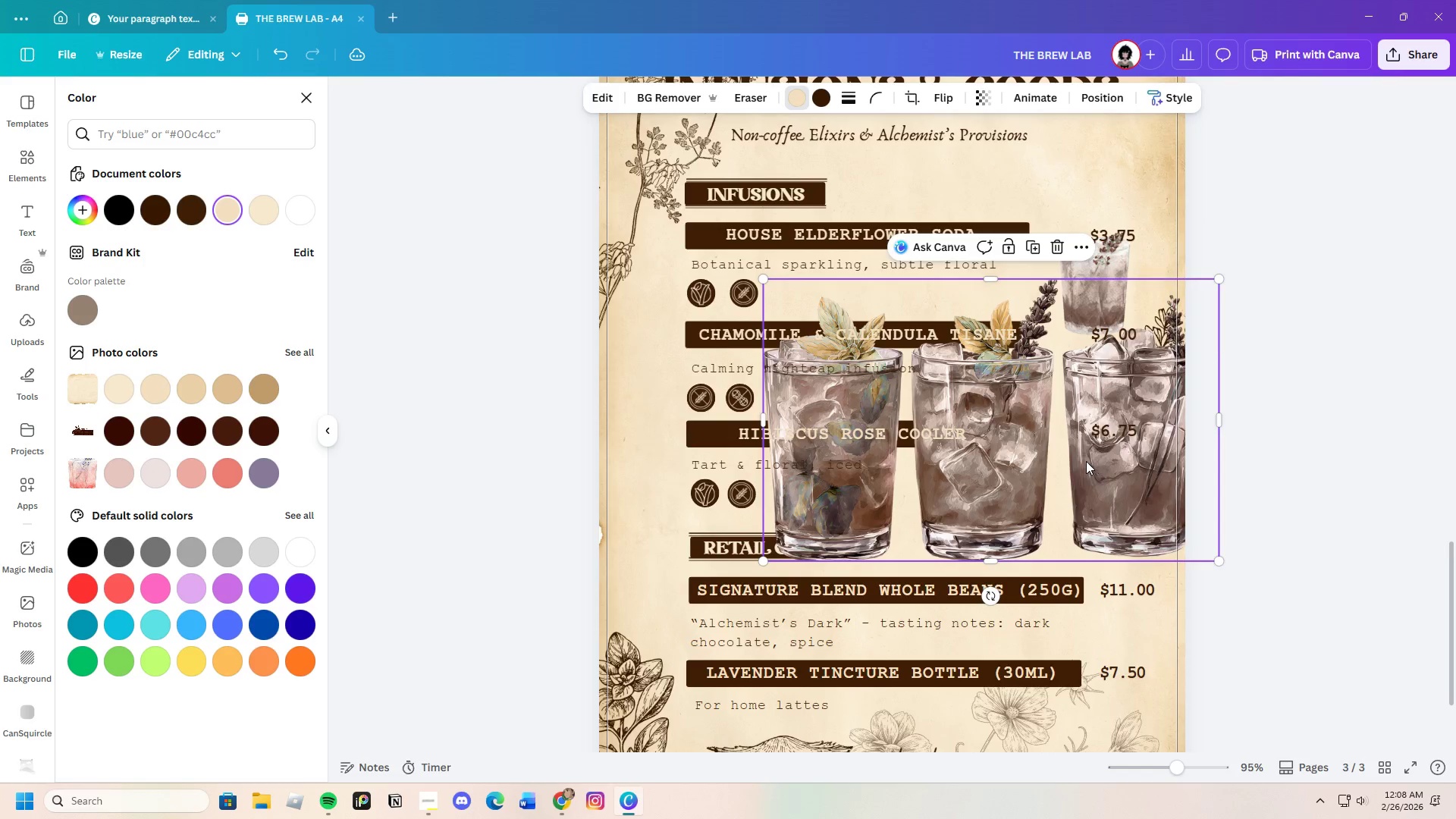 
scroll: coordinate [1085, 458], scroll_direction: down, amount: 2.0
 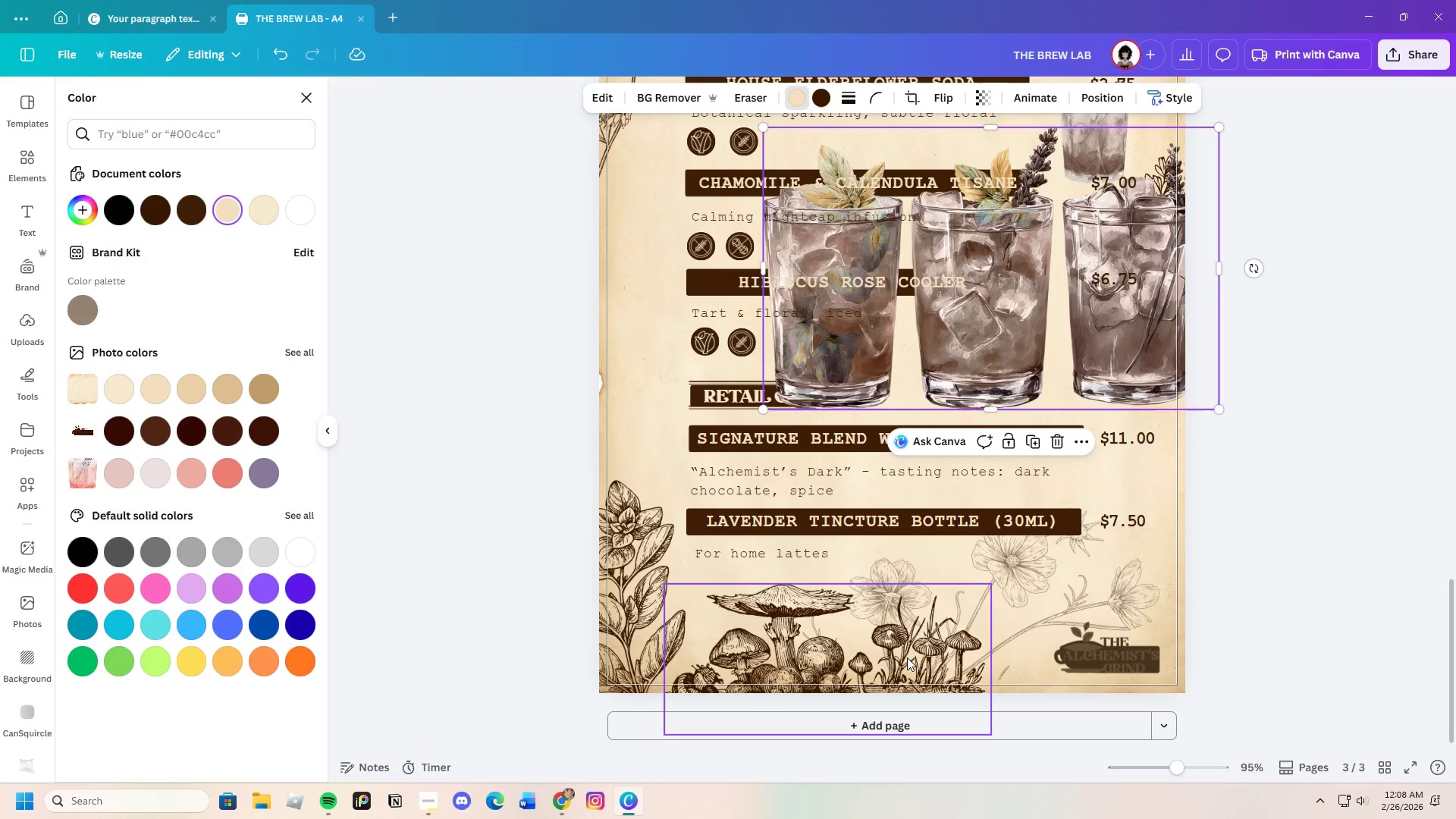 
left_click([877, 651])
 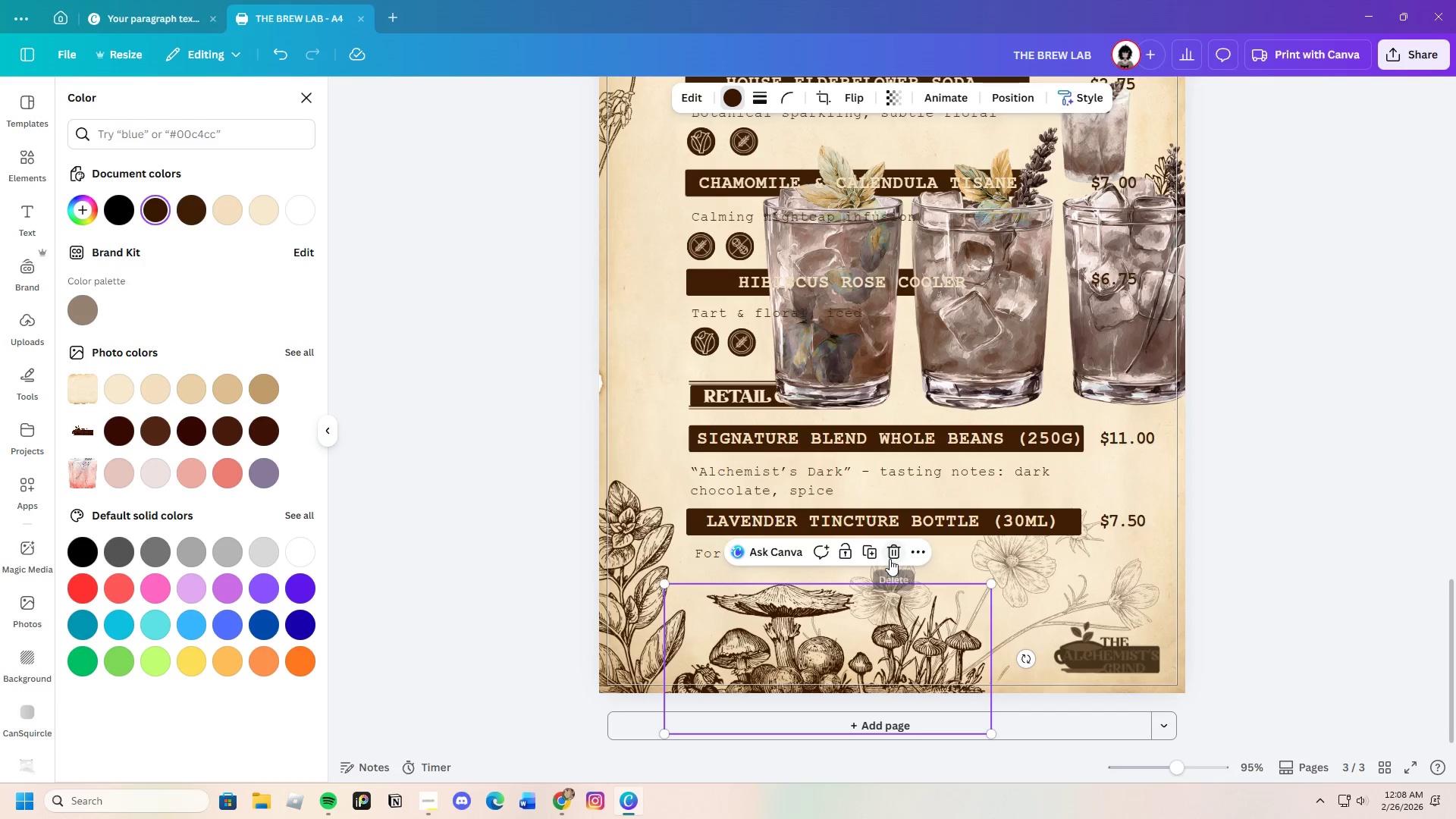 
left_click([890, 558])
 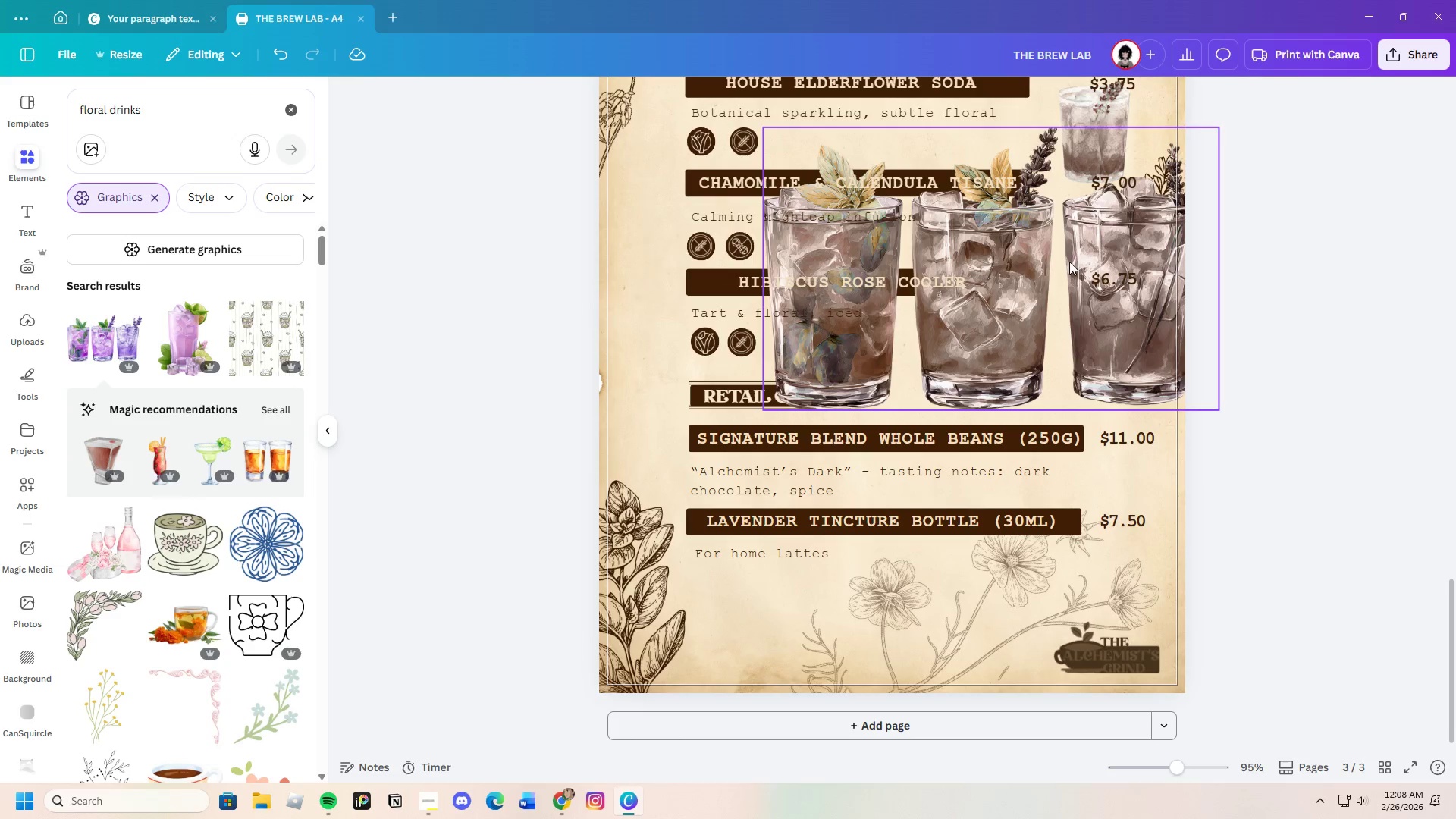 
left_click_drag(start_coordinate=[1075, 271], to_coordinate=[975, 594])
 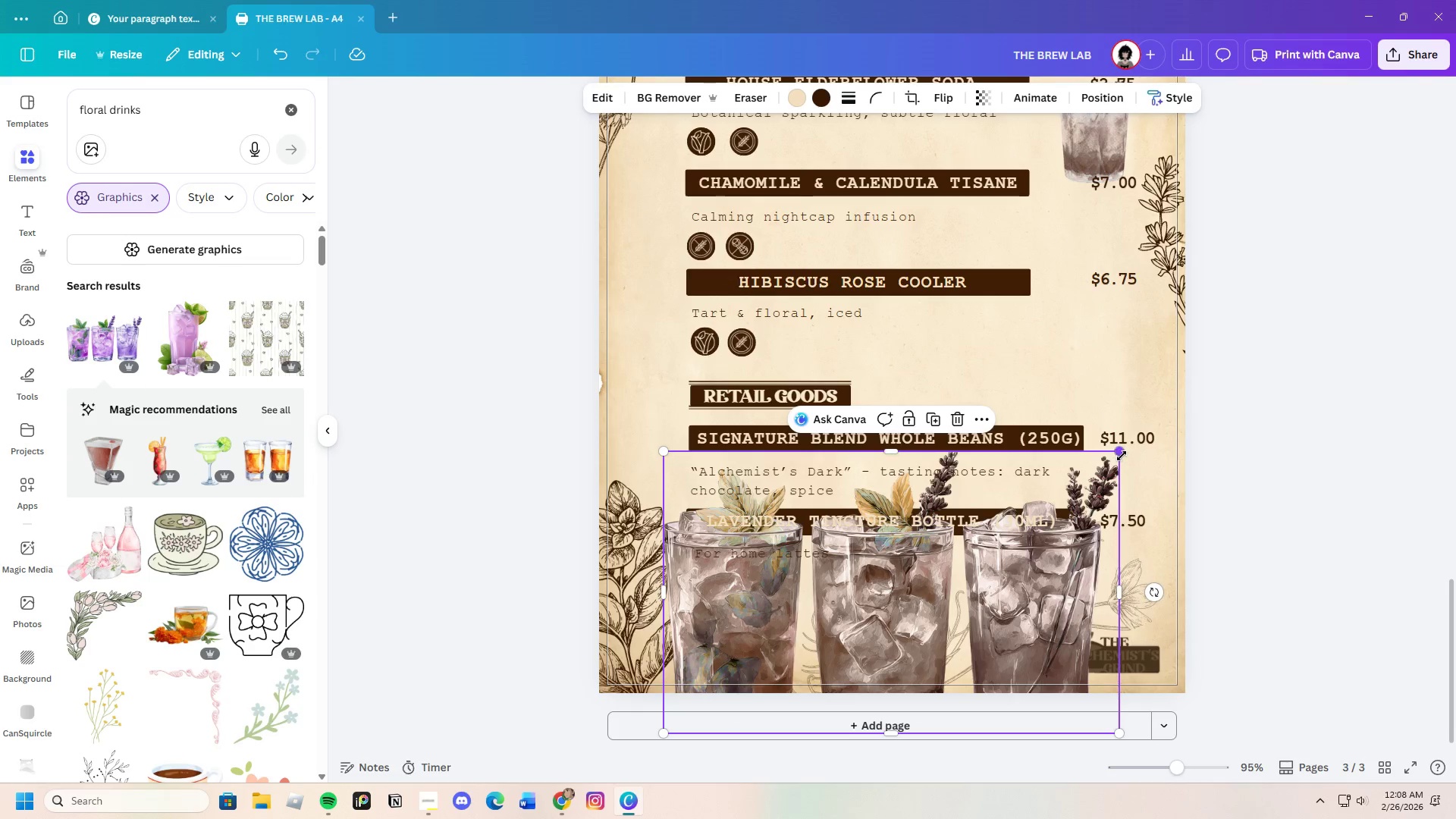 
left_click_drag(start_coordinate=[1119, 455], to_coordinate=[987, 617])
 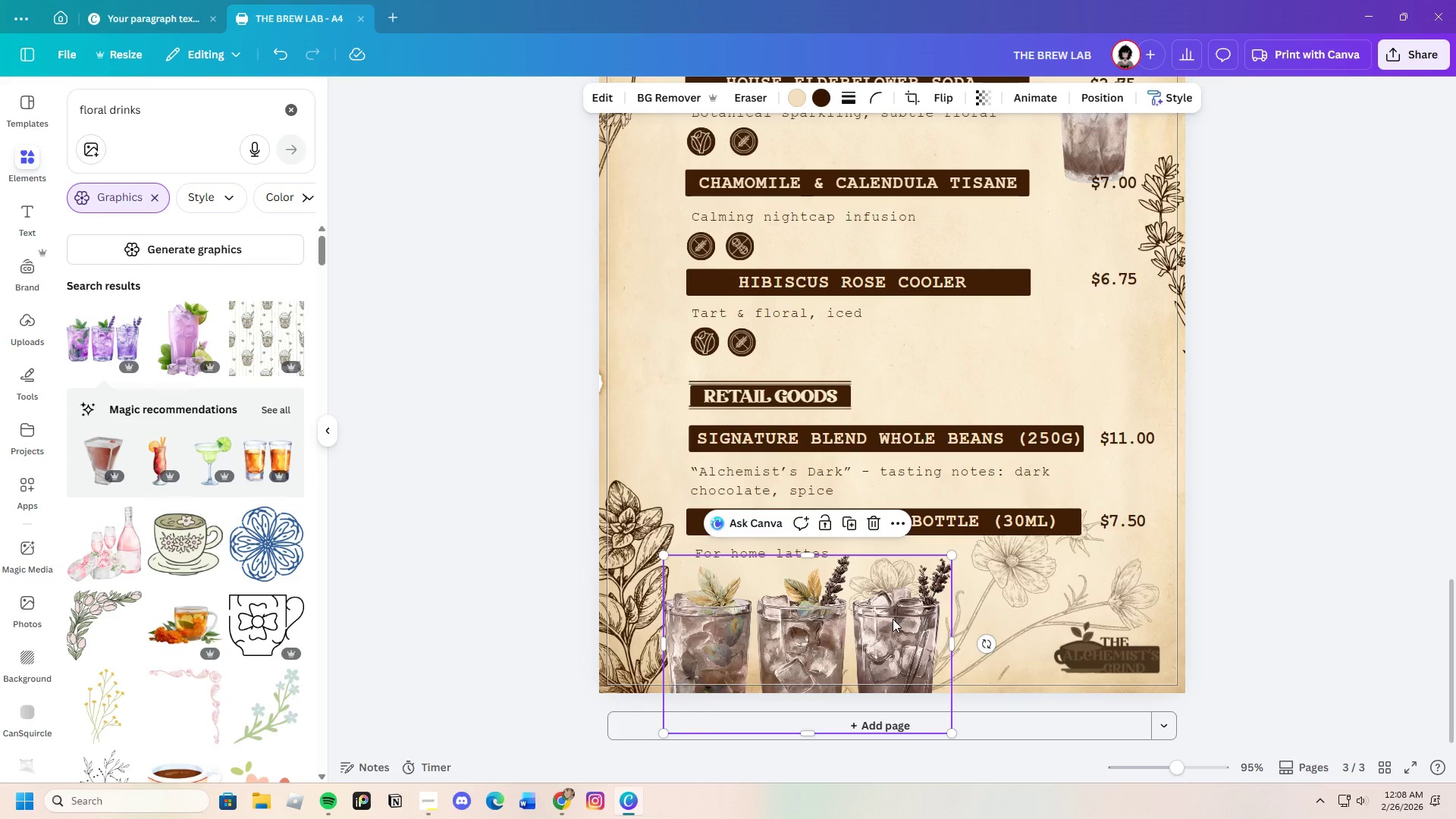 
left_click_drag(start_coordinate=[893, 619], to_coordinate=[952, 621])
 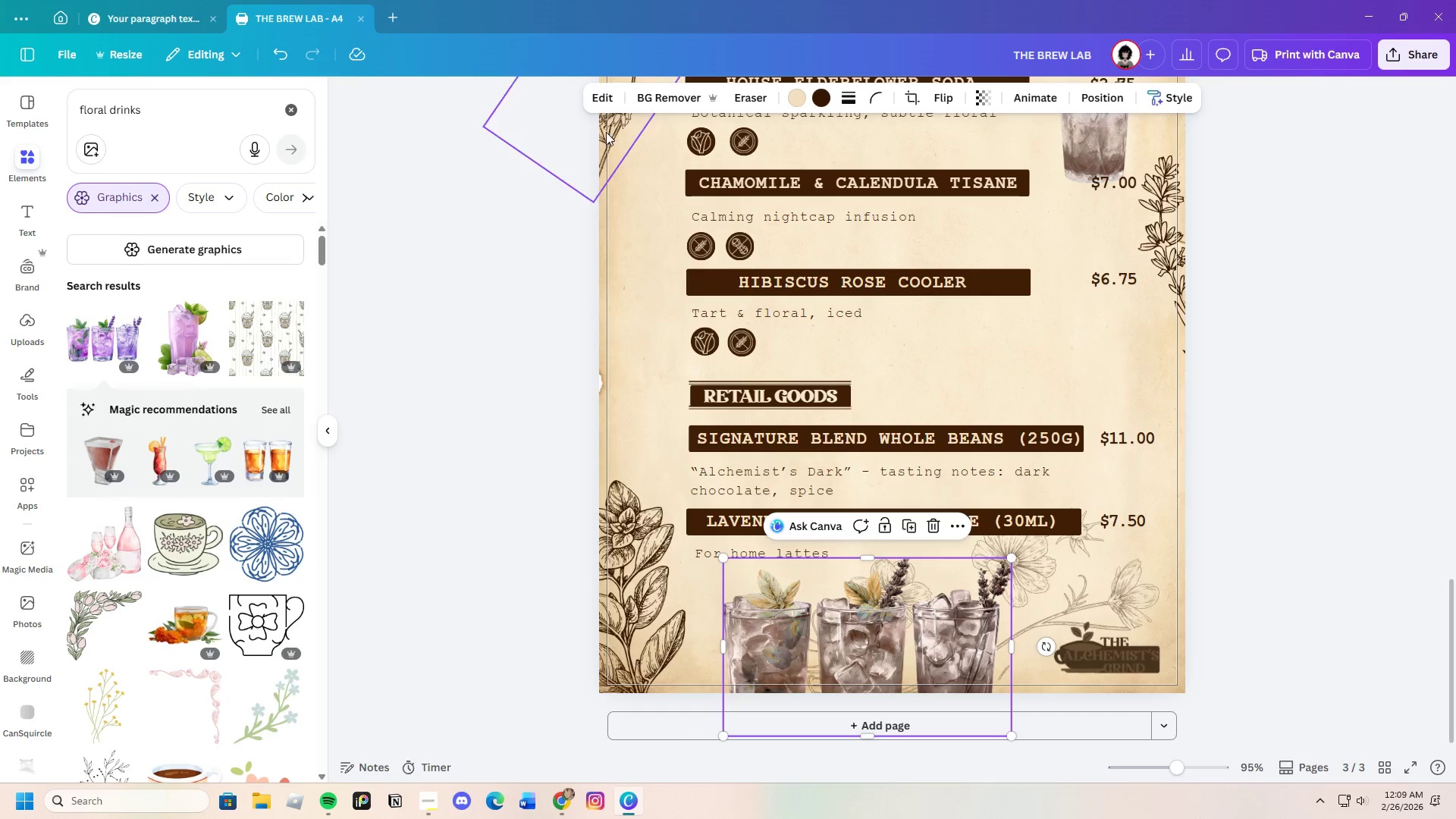 
left_click([600, 98])
 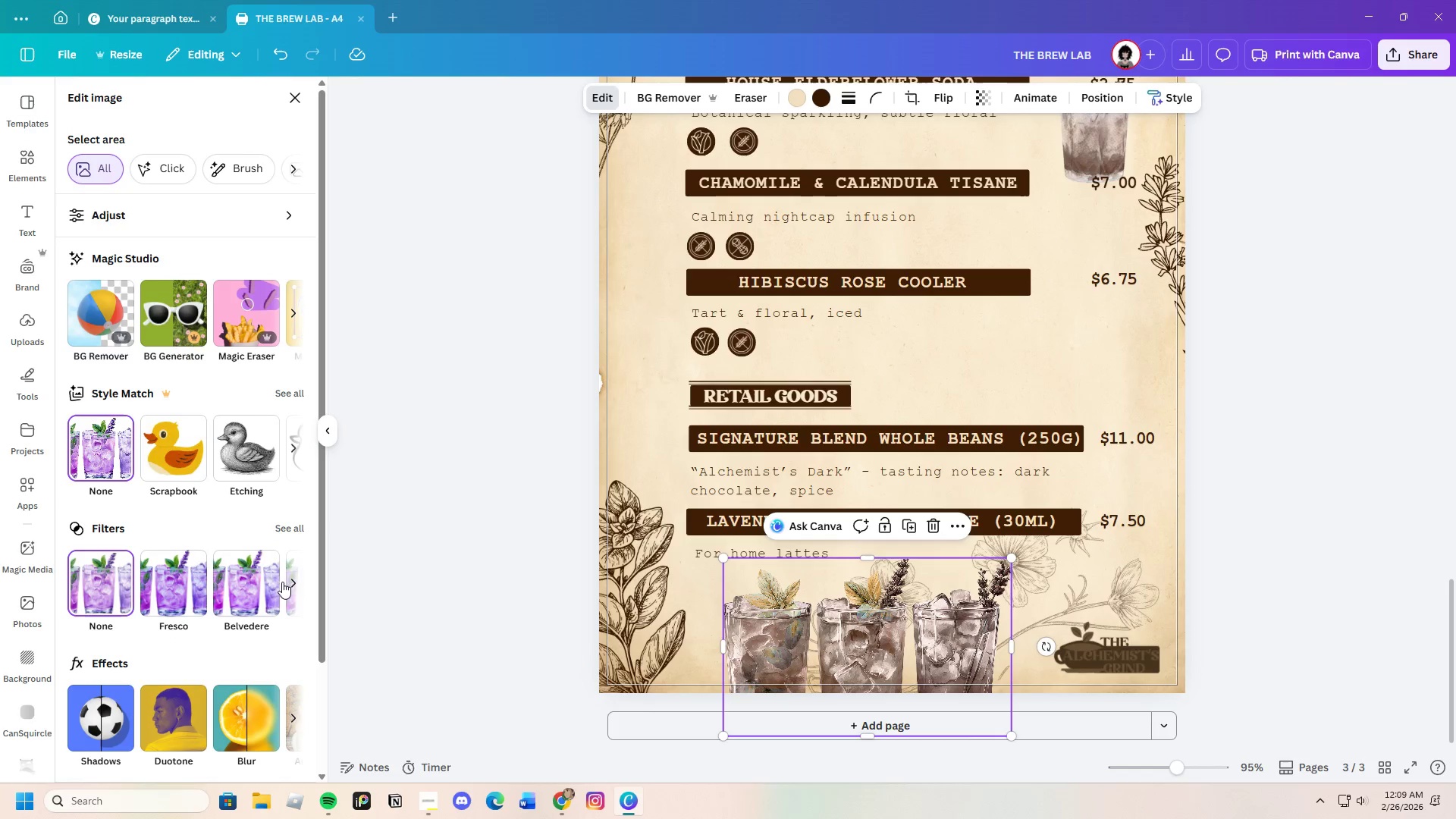 
left_click([292, 532])
 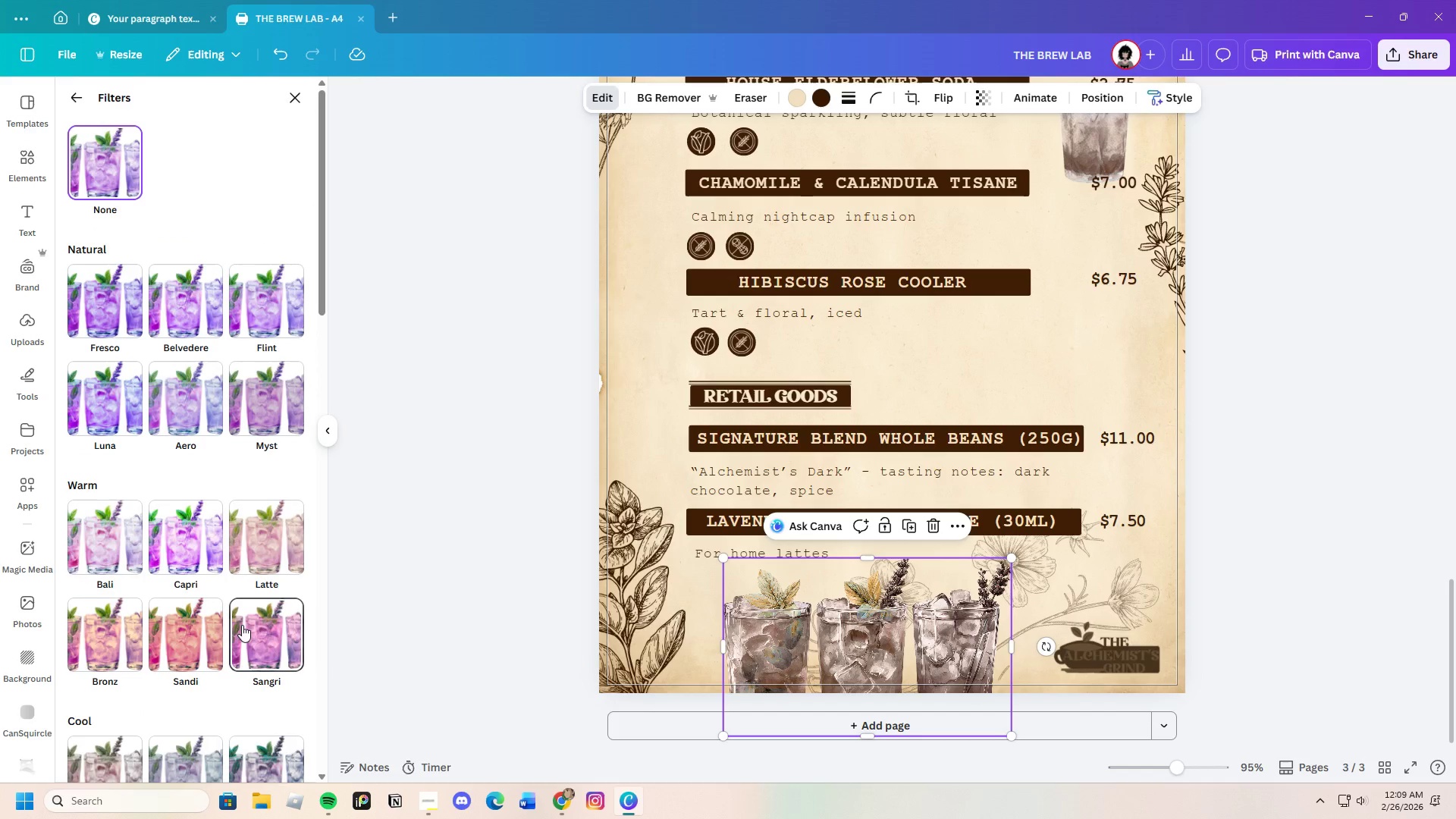 
scroll: coordinate [231, 592], scroll_direction: down, amount: 17.0
 